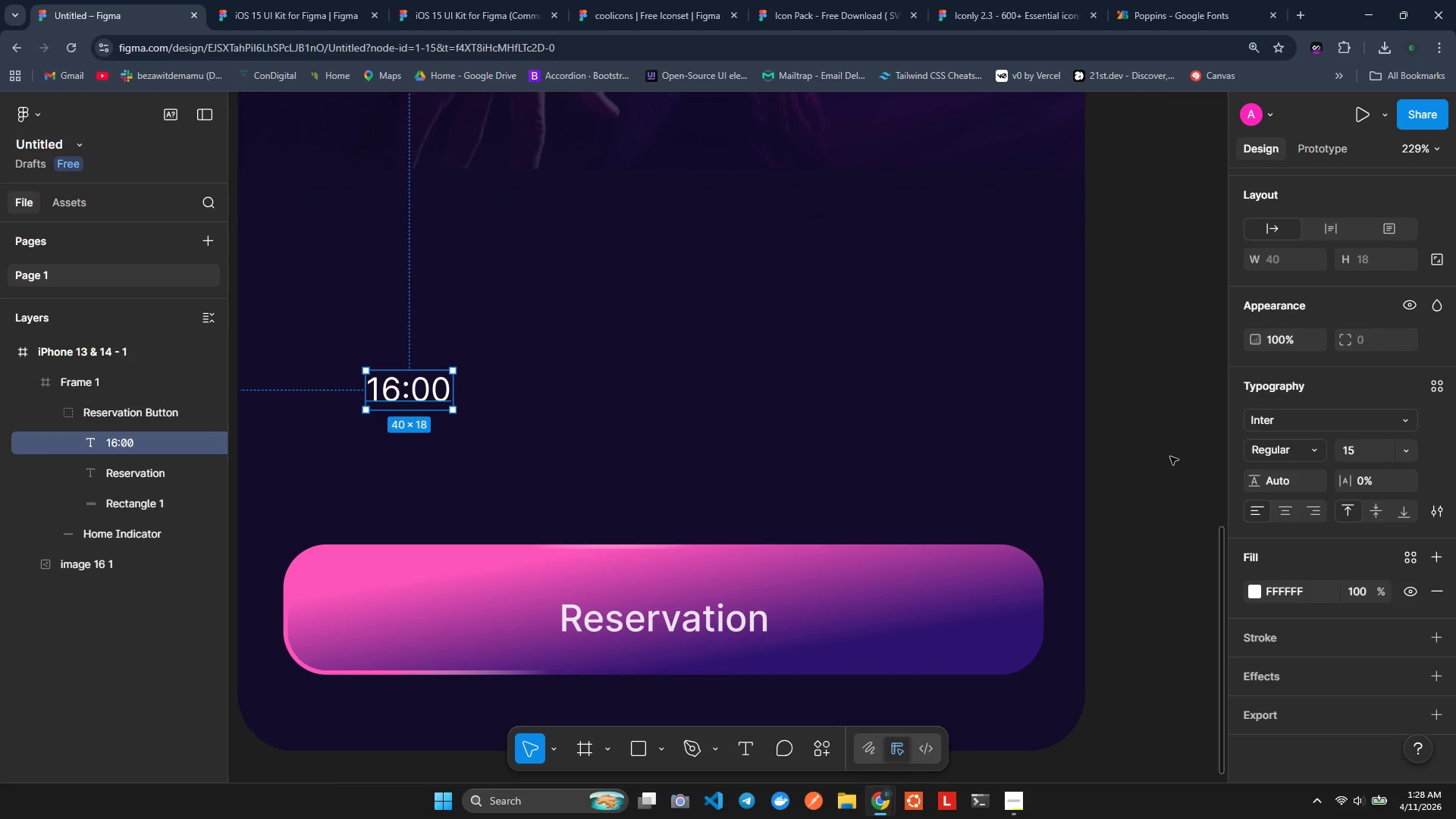 
wait(42.73)
 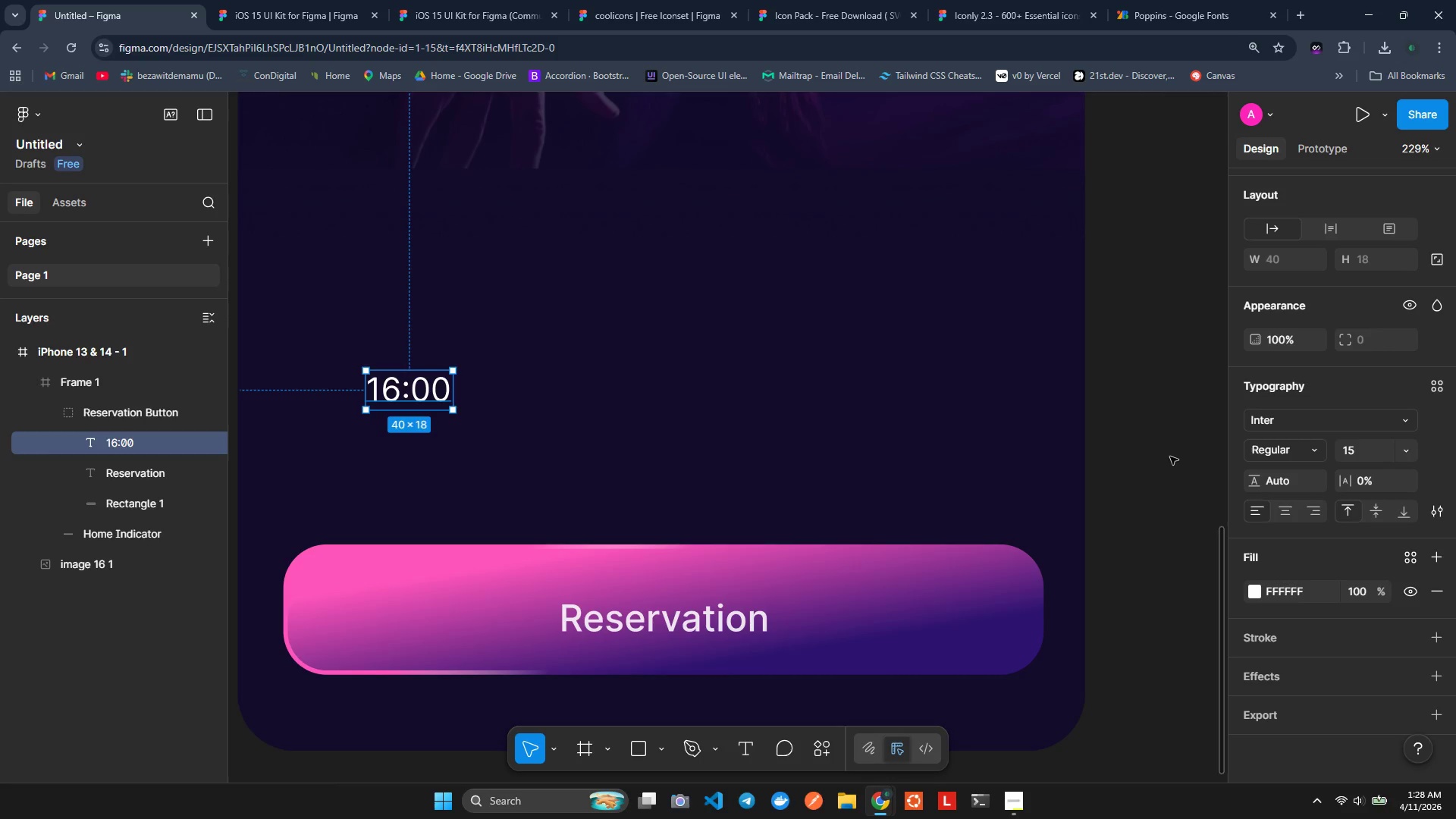 
key(Shift+A)
 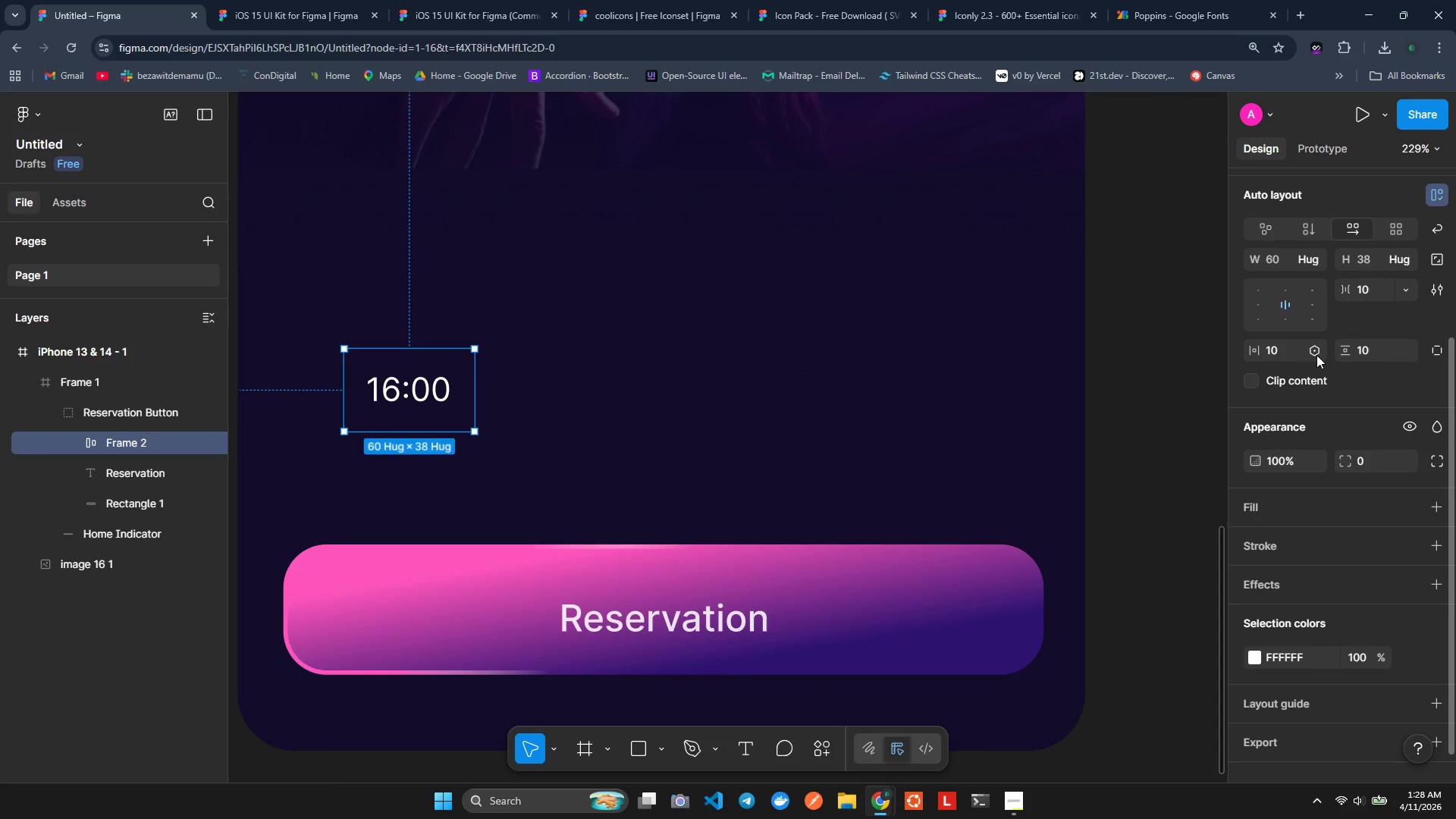 
wait(20.38)
 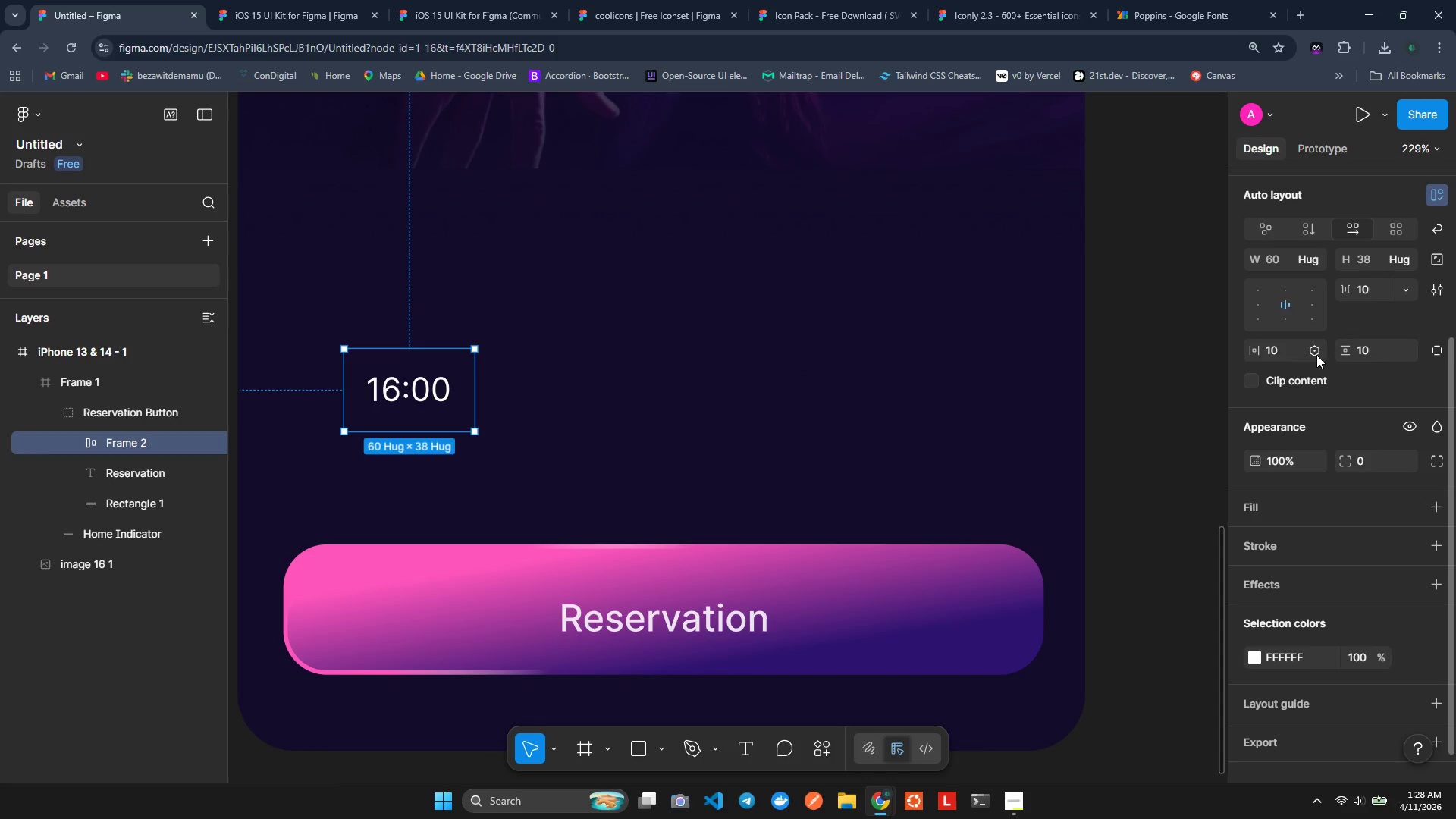 
key(Space)
 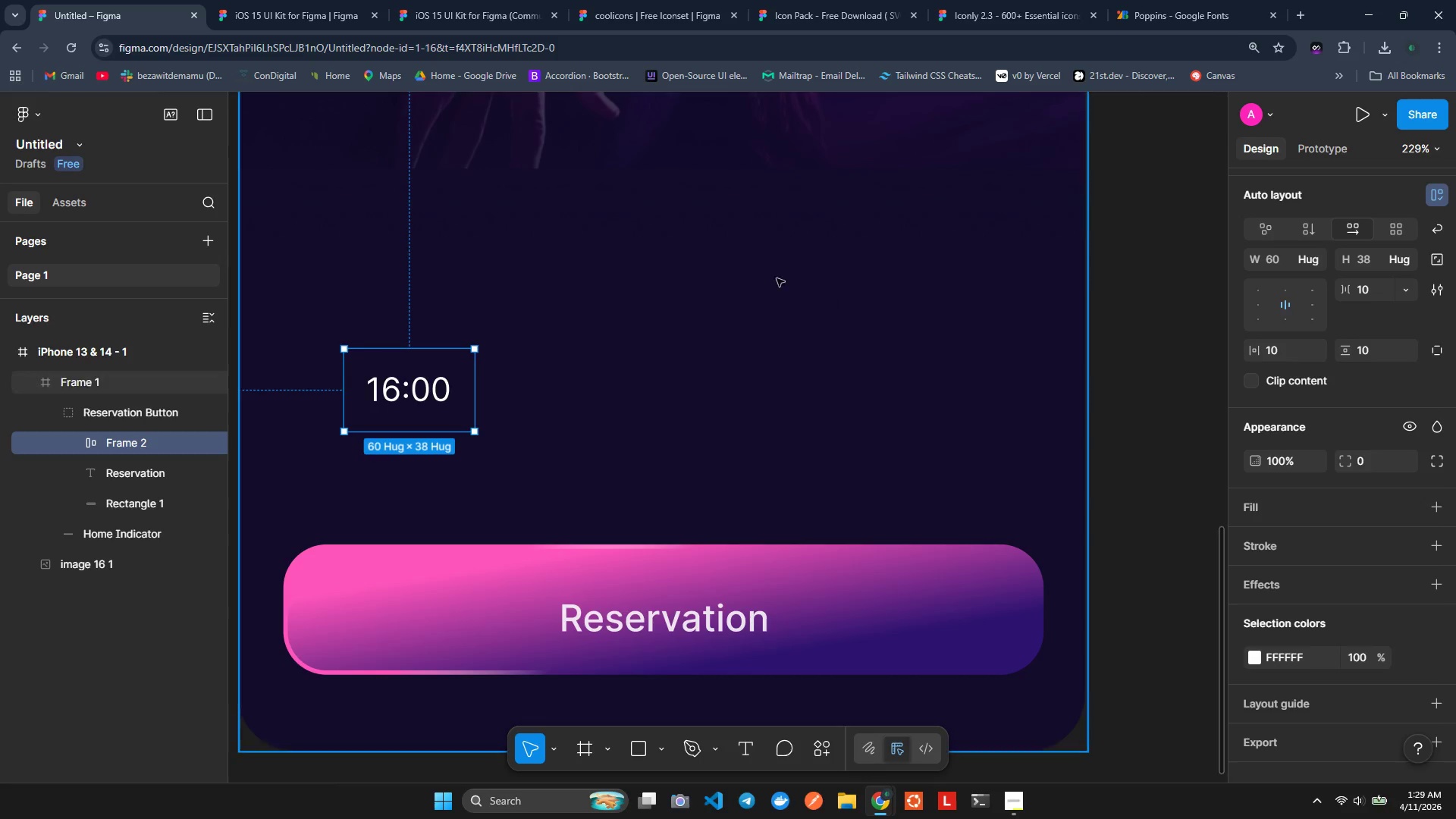 
wait(11.59)
 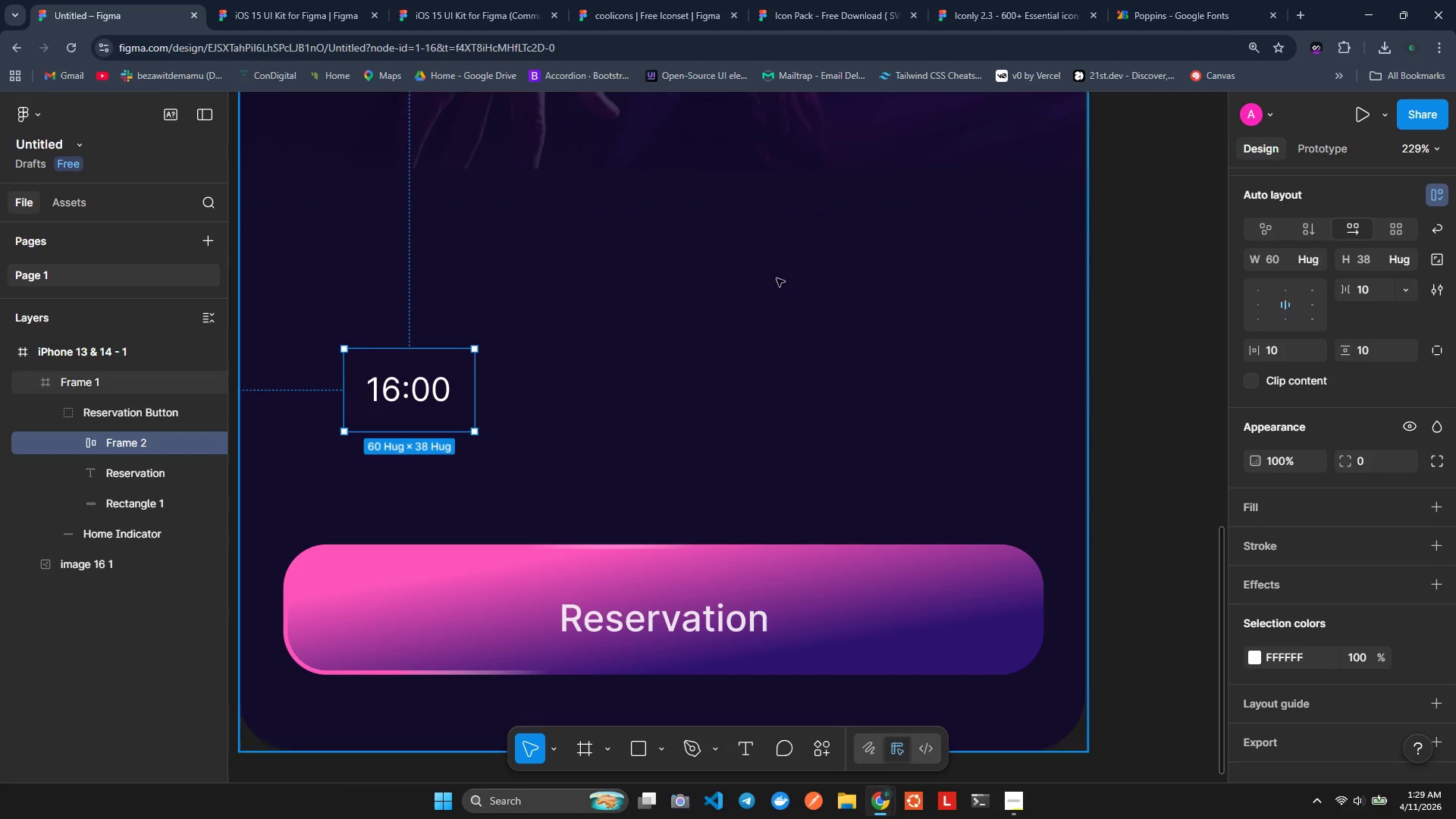 
left_click([1271, 261])
 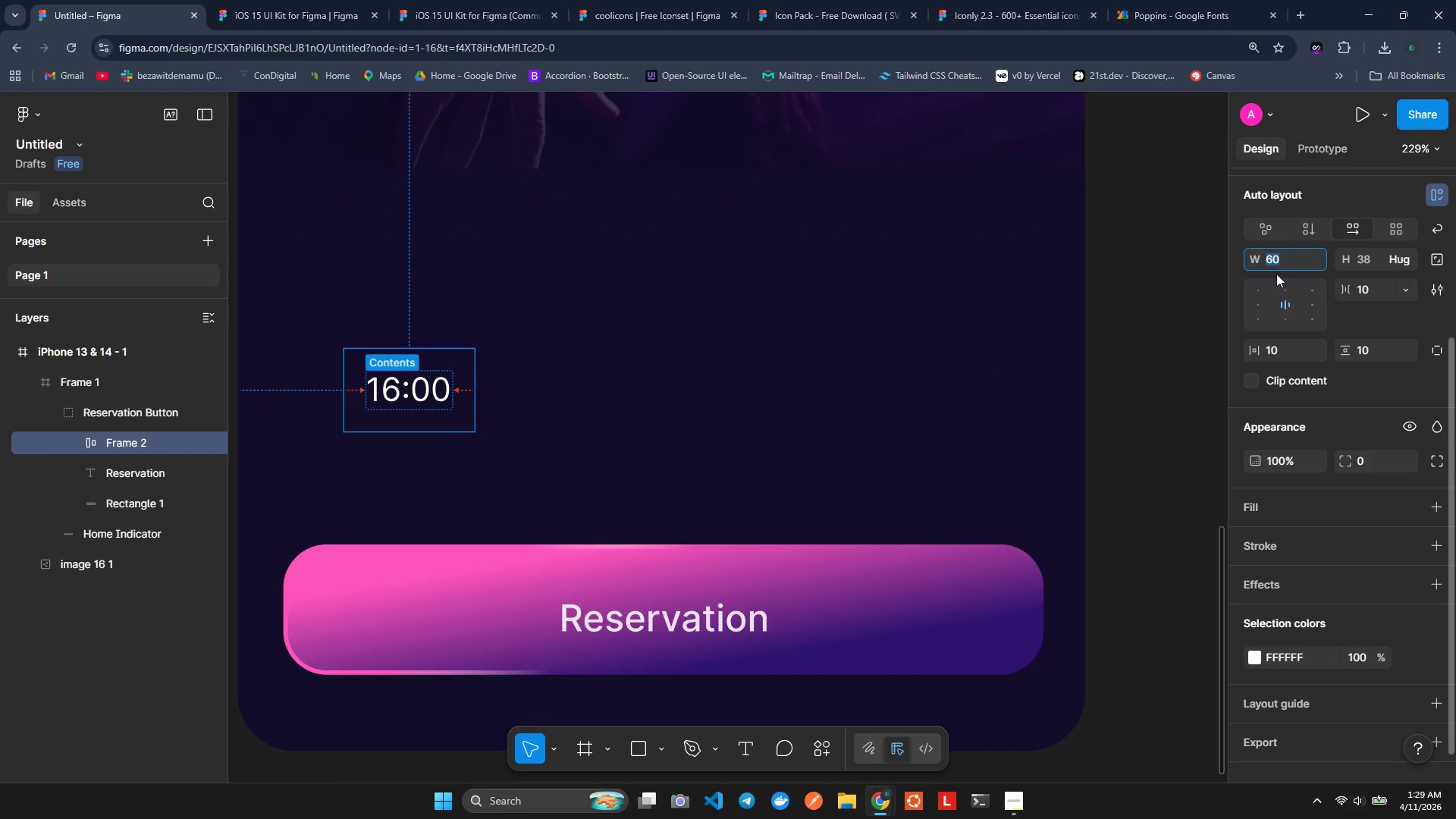 
type(50)
 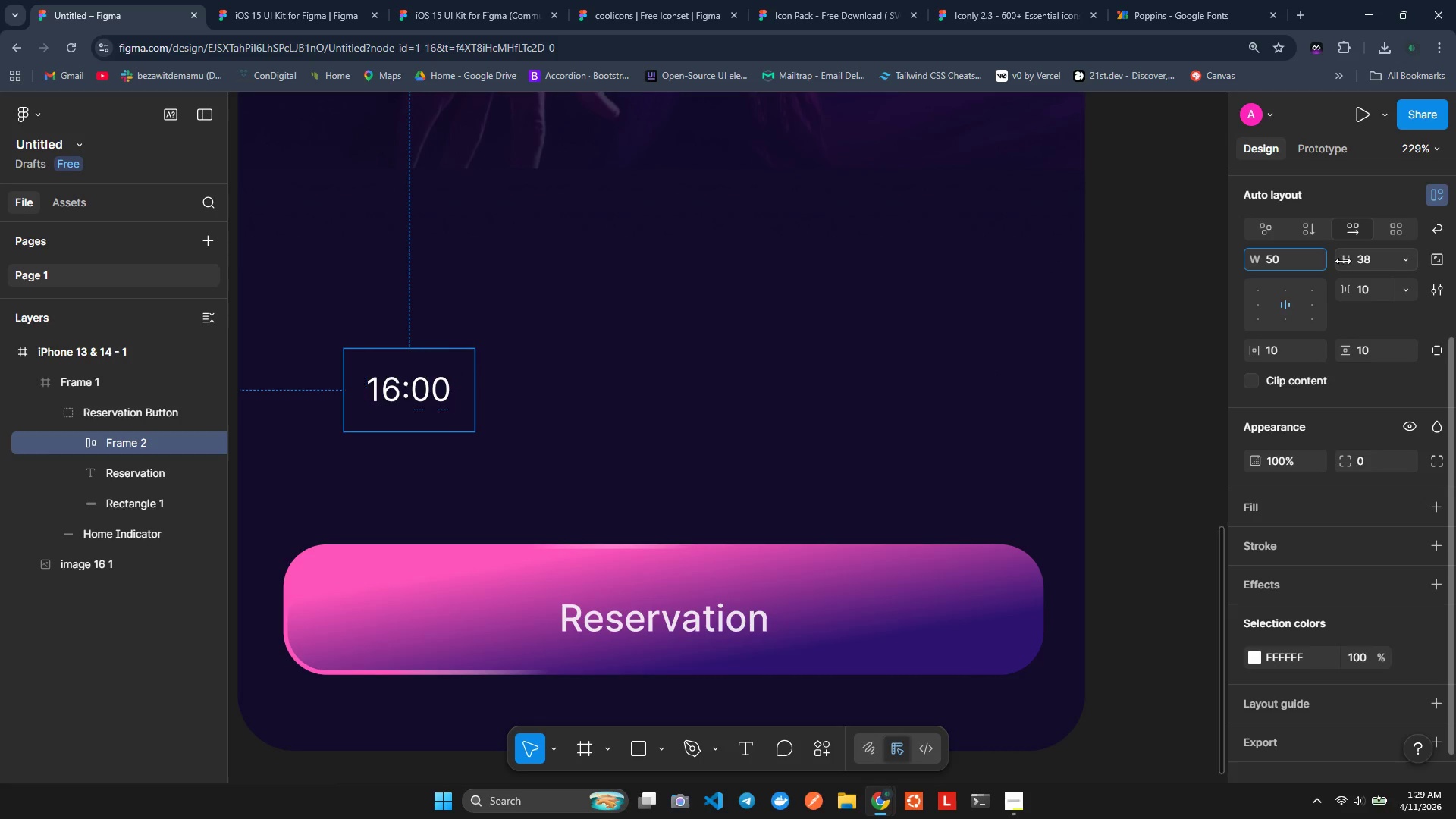 
left_click([1369, 258])
 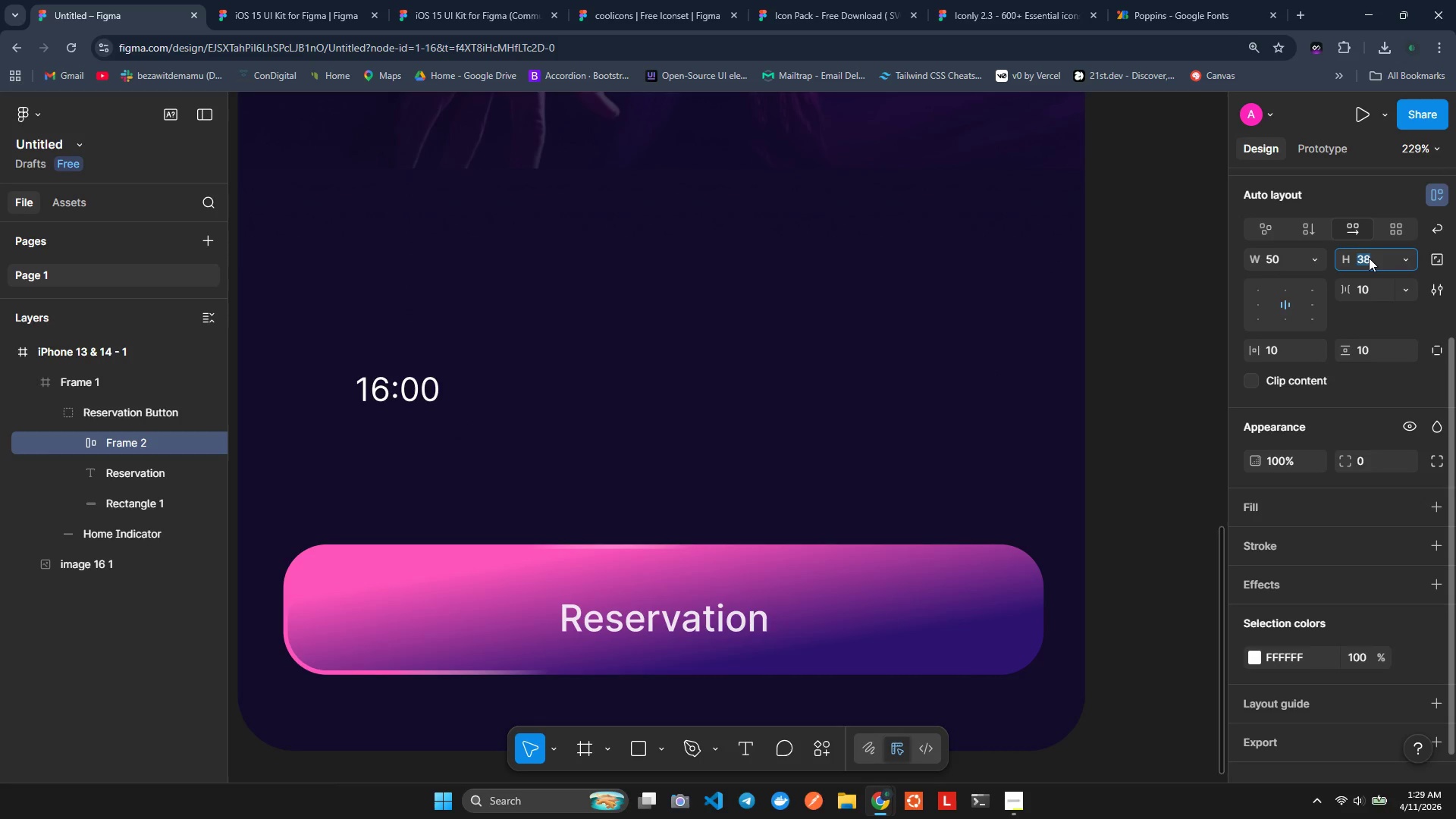 
type(40)
 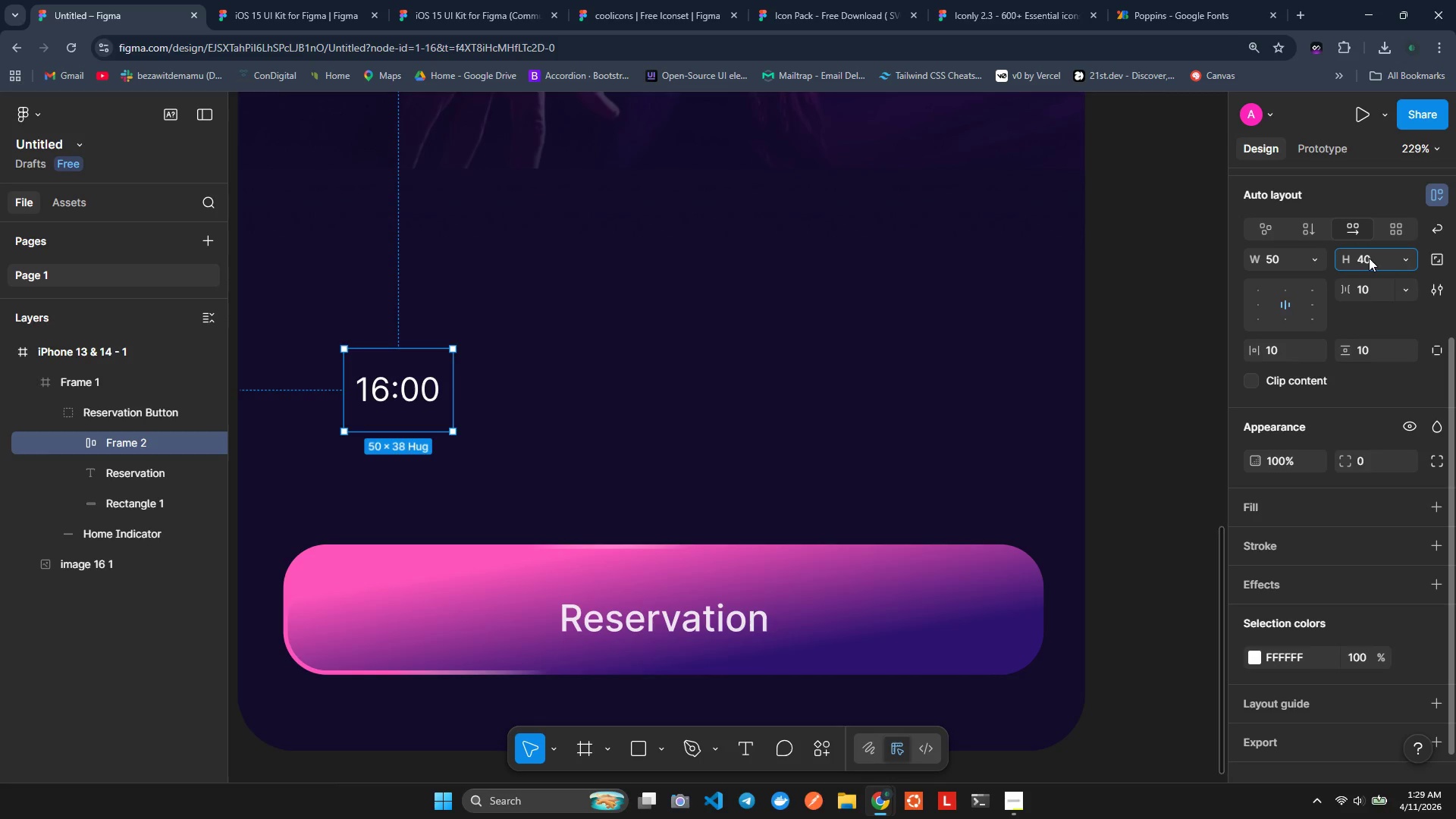 
key(Enter)
 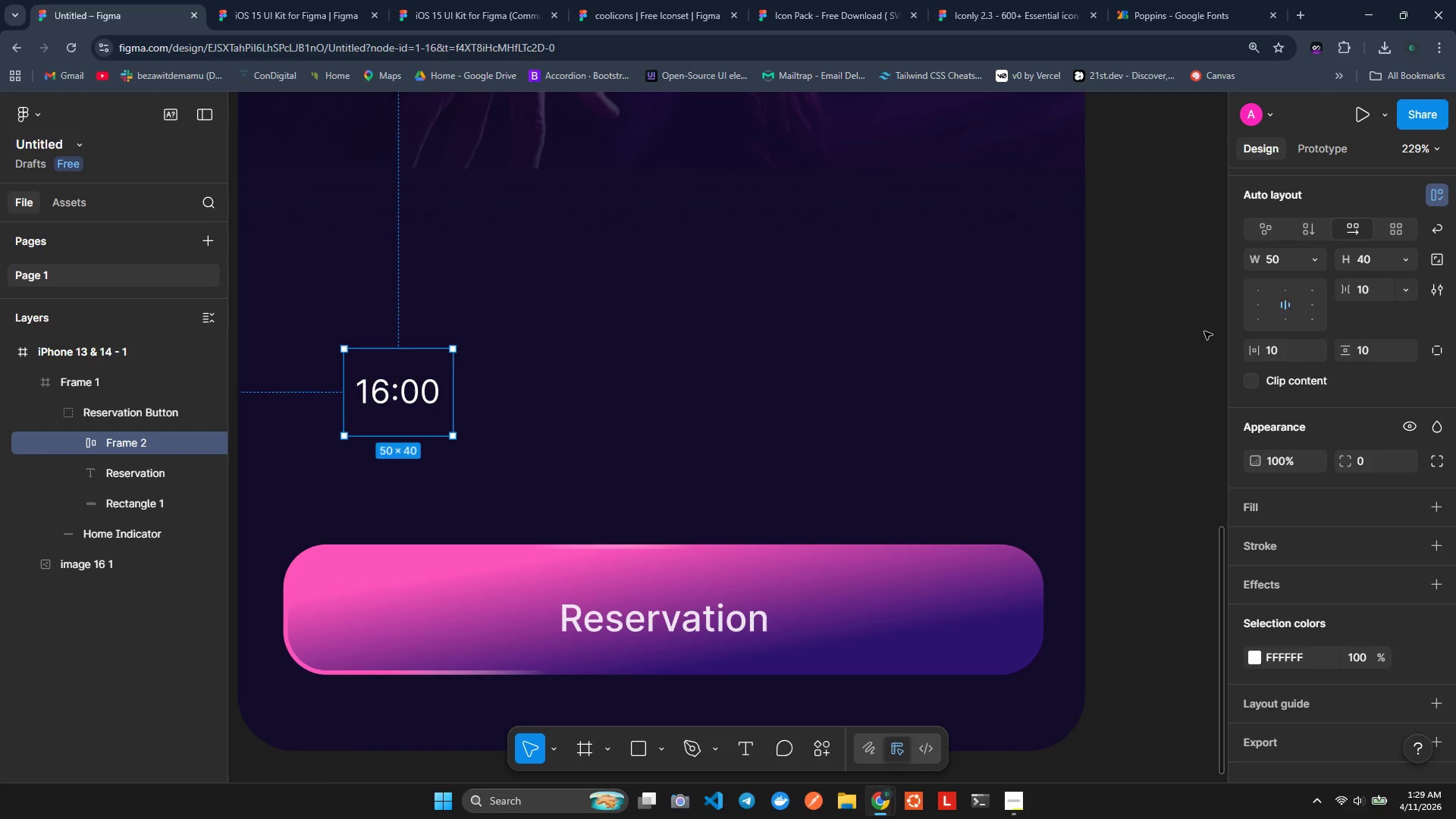 
wait(10.41)
 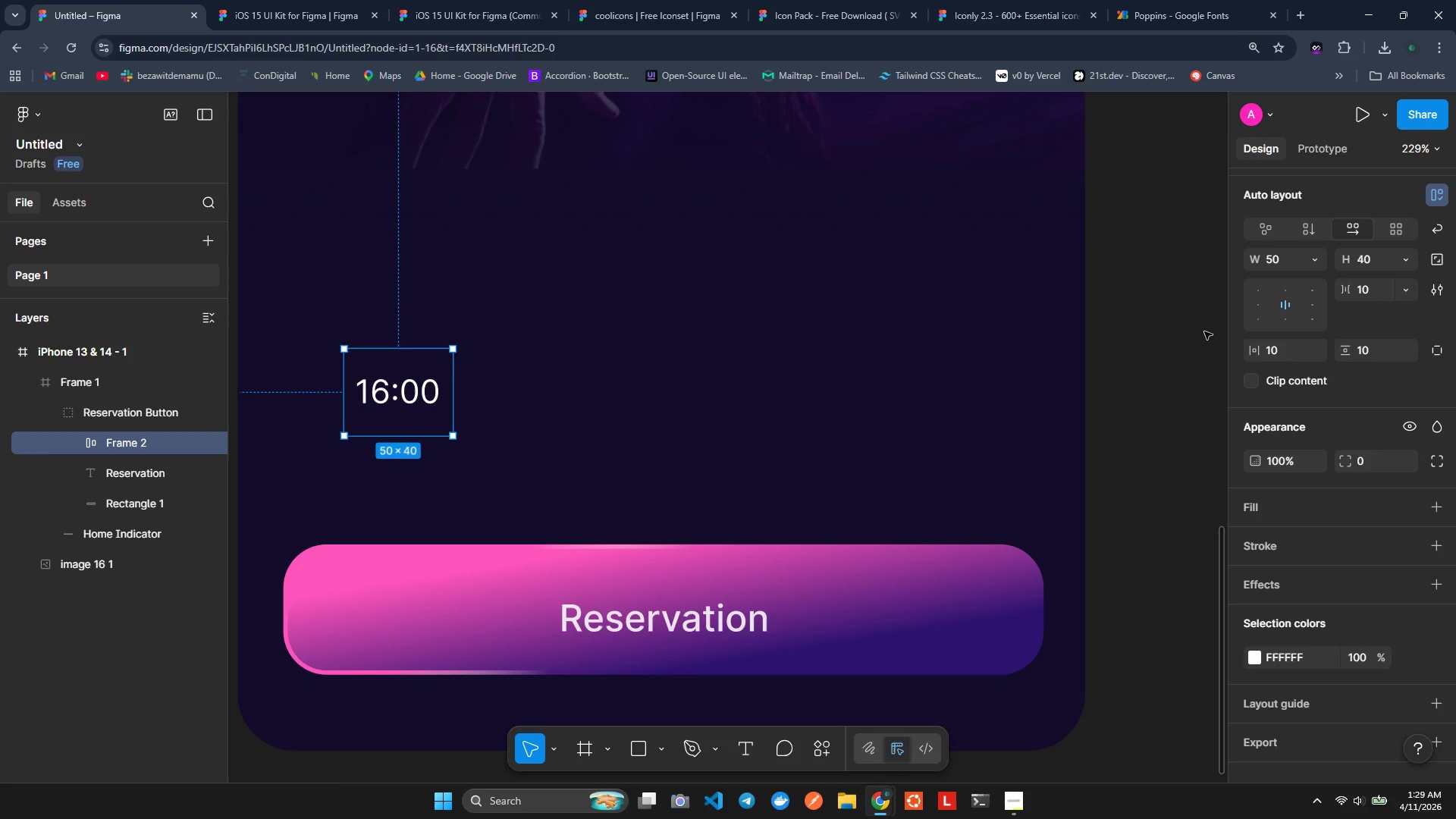 
left_click([1287, 294])
 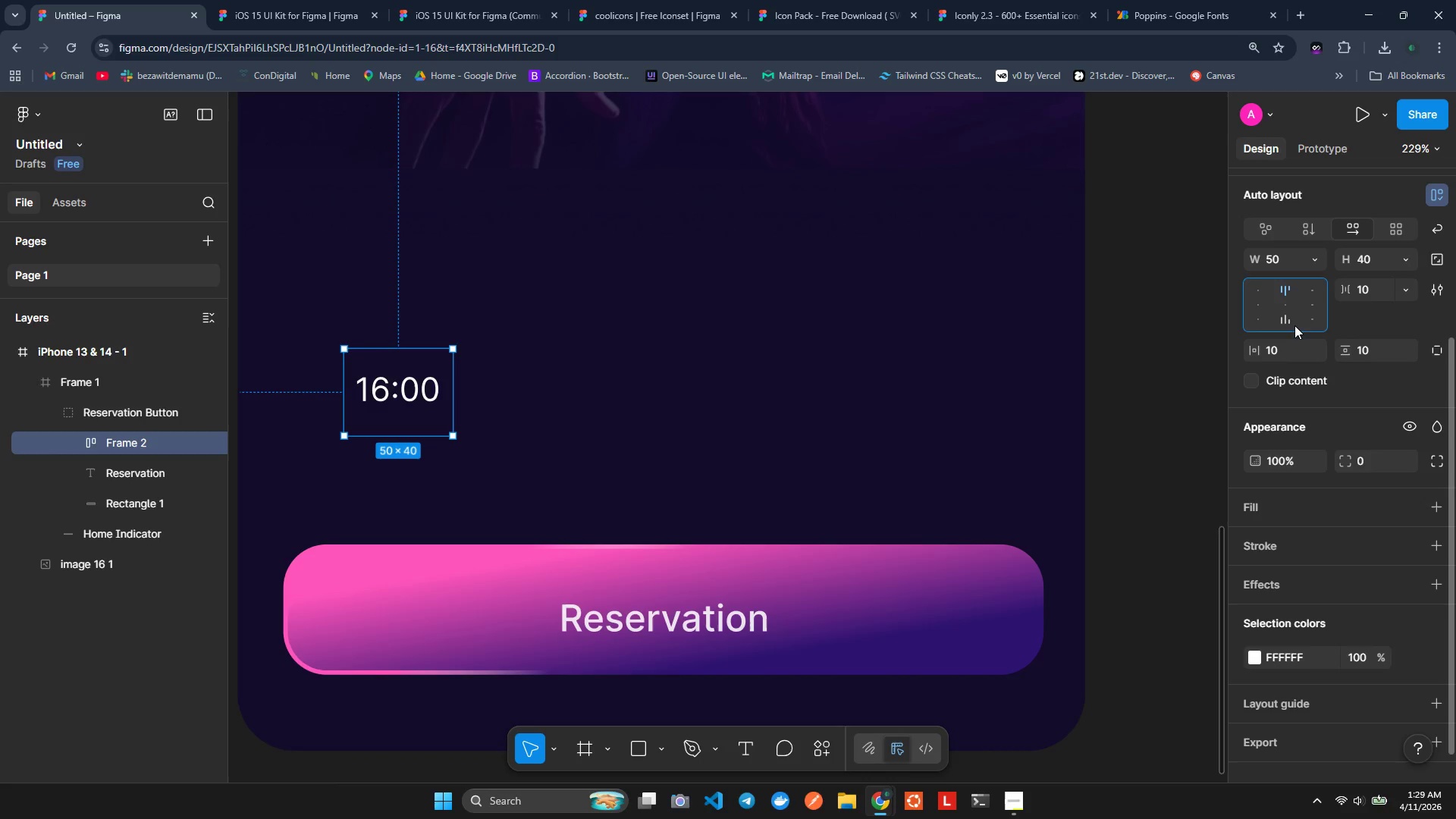 
left_click([1290, 325])
 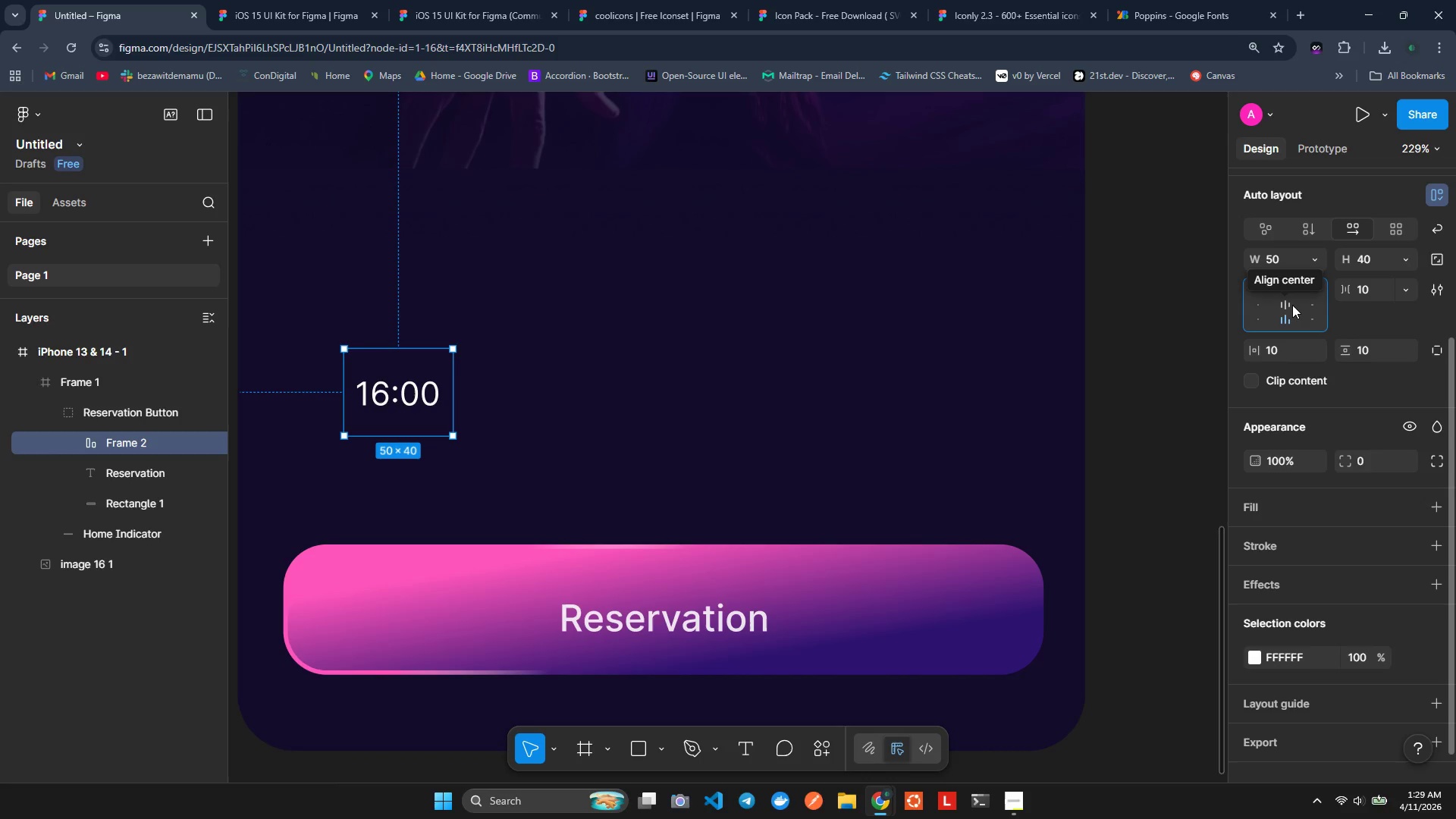 
left_click([1292, 305])
 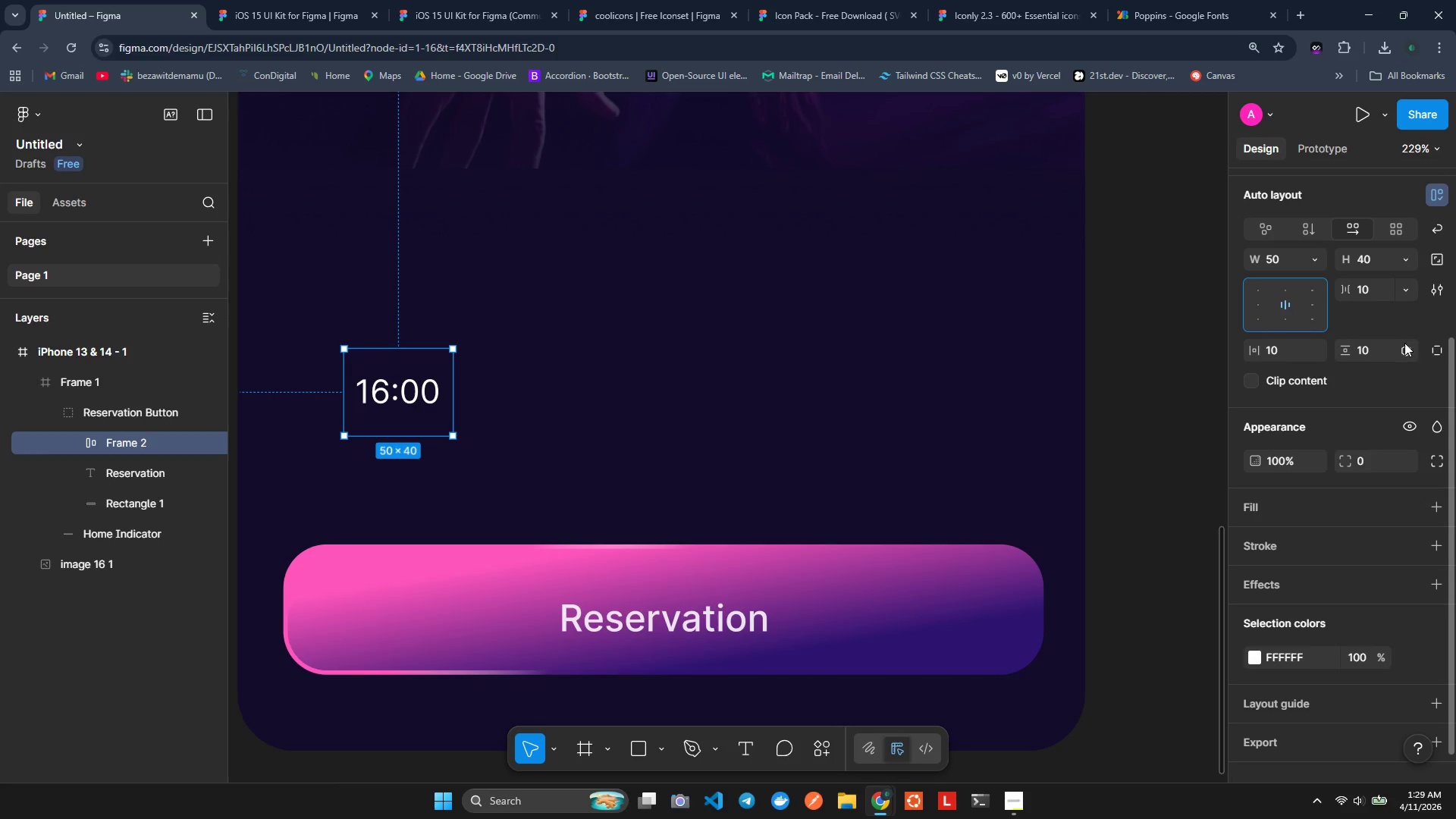 
wait(7.03)
 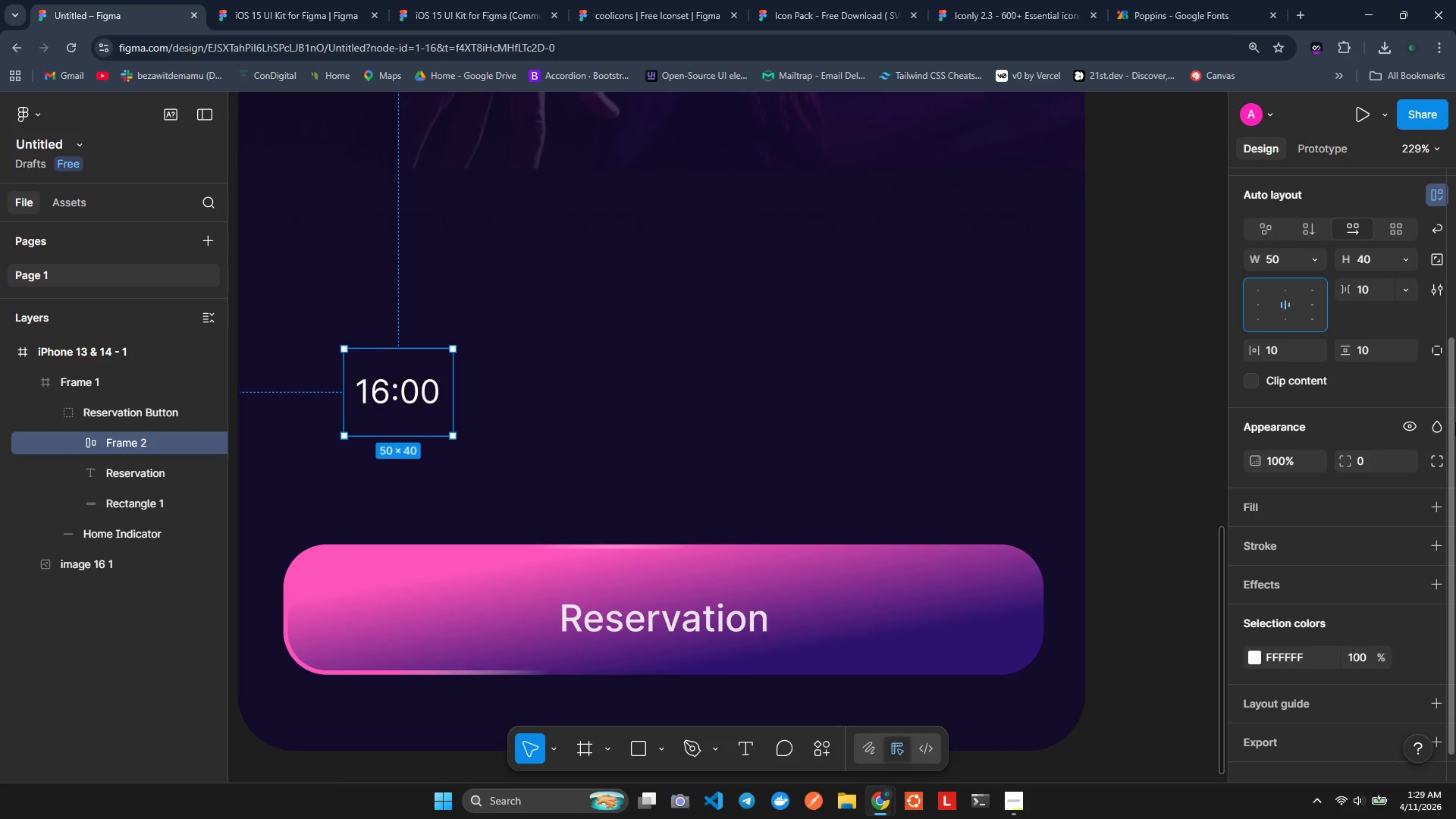 
scroll: coordinate [1304, 599], scroll_direction: down, amount: 2.0
 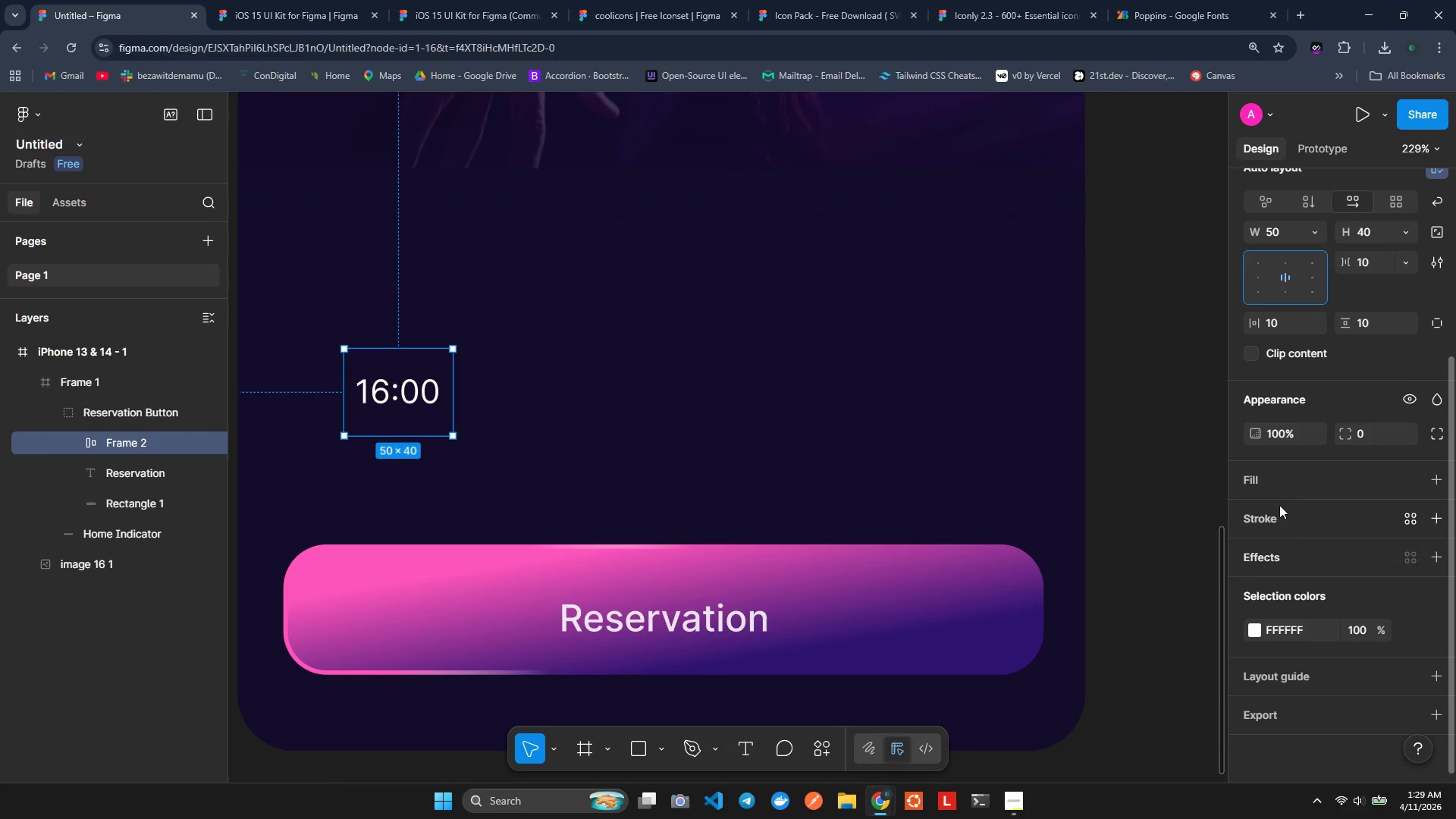 
left_click([1433, 472])
 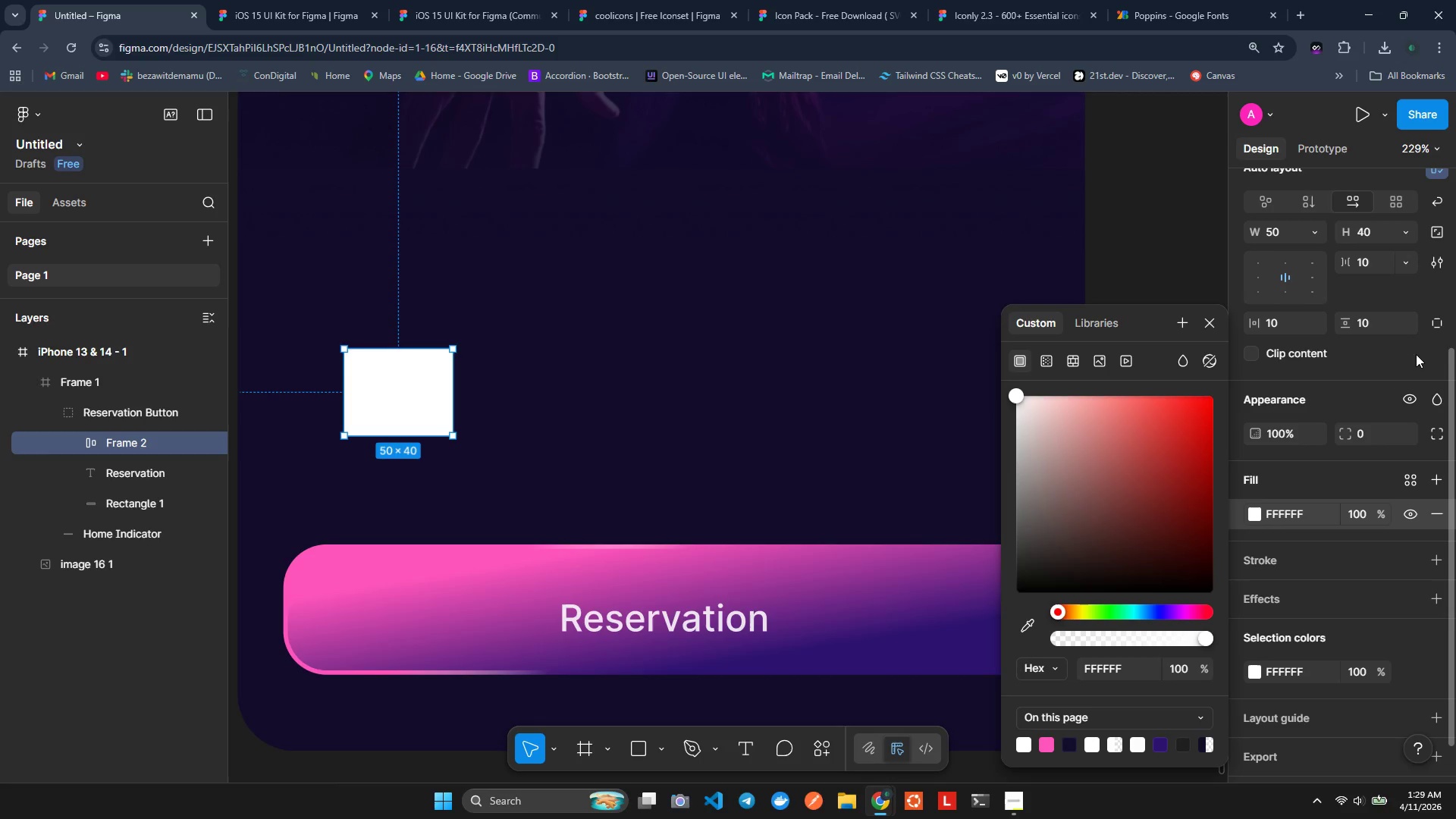 
wait(5.95)
 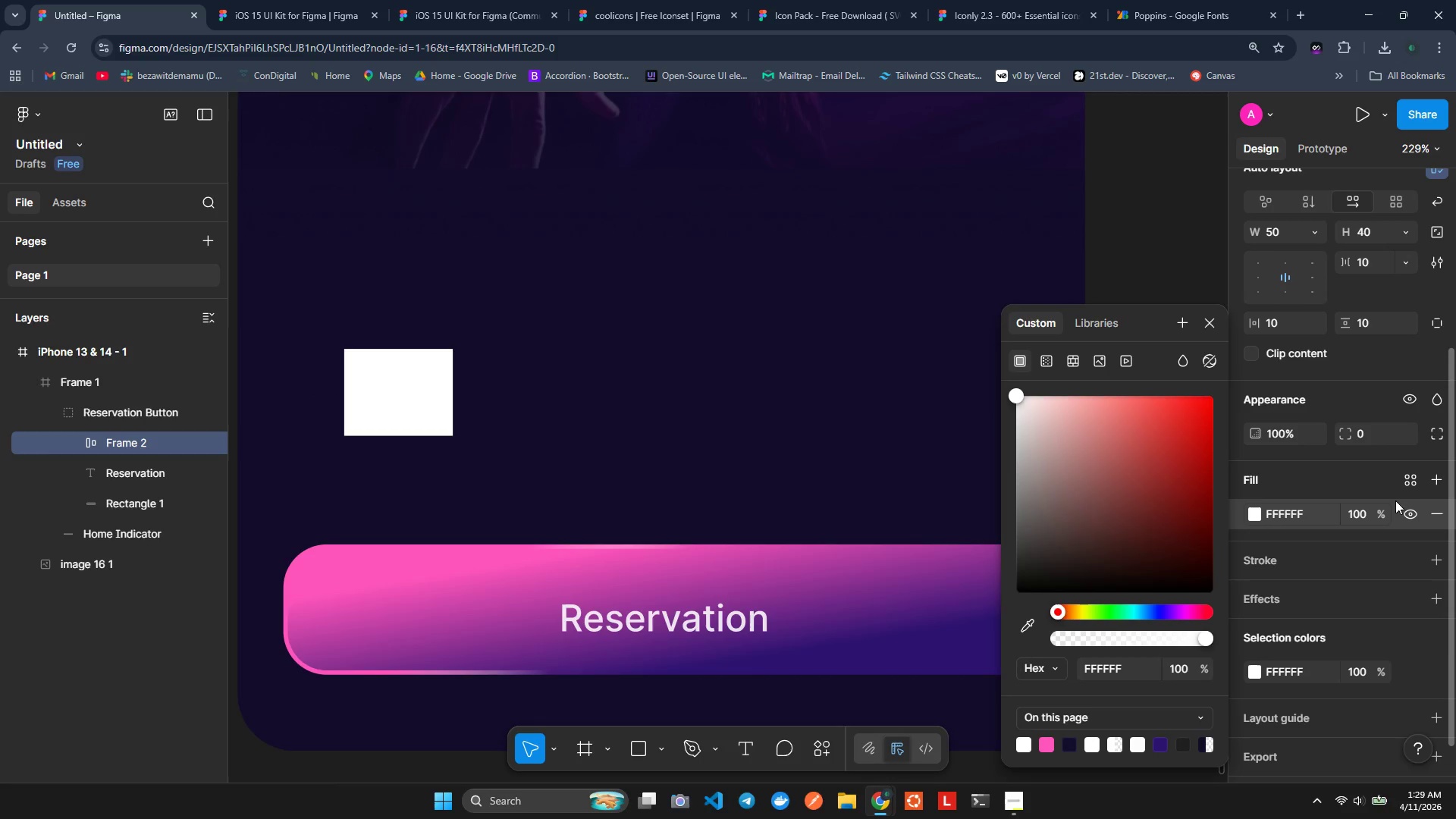 
left_click([1379, 361])
 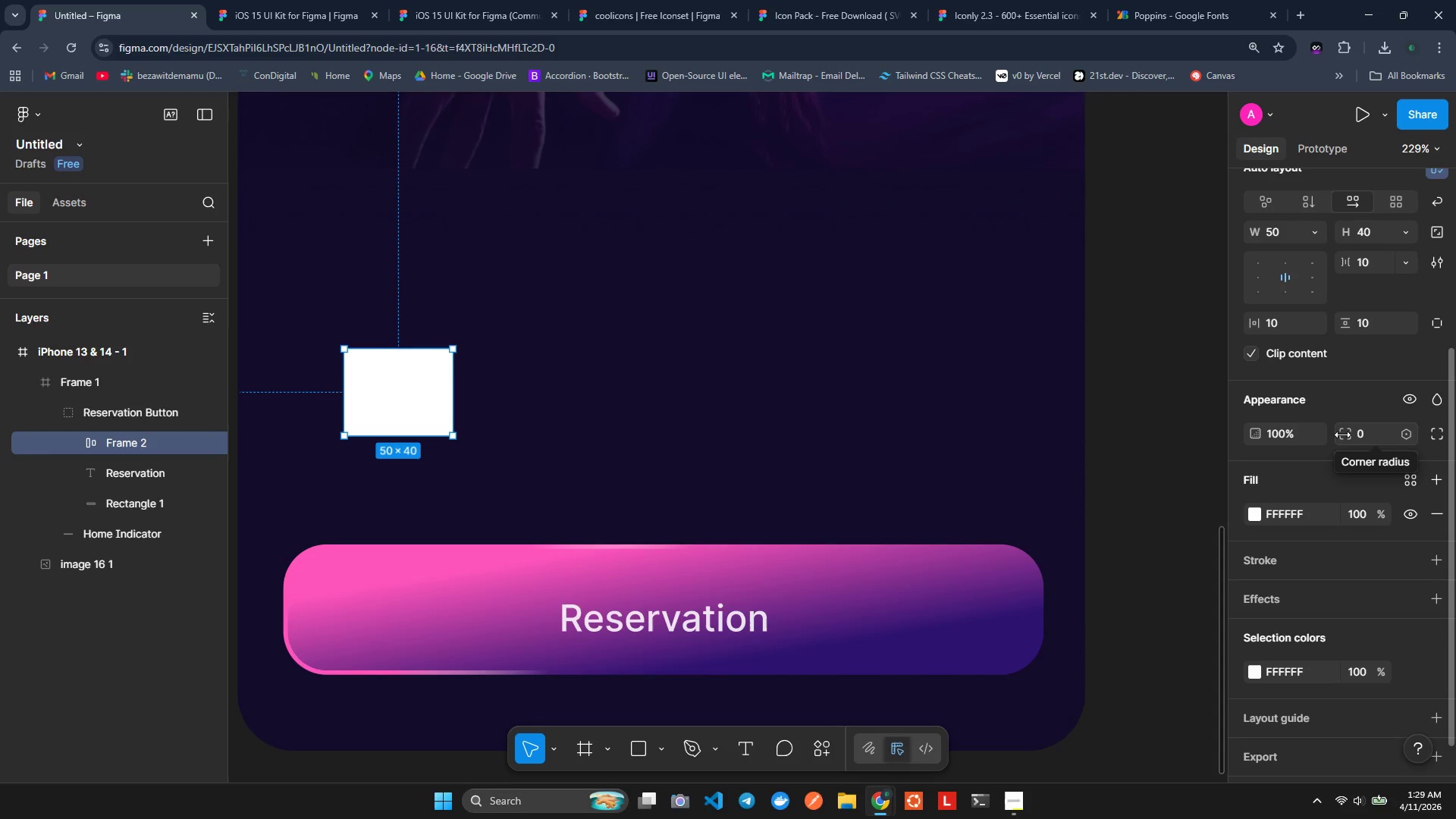 
wait(9.49)
 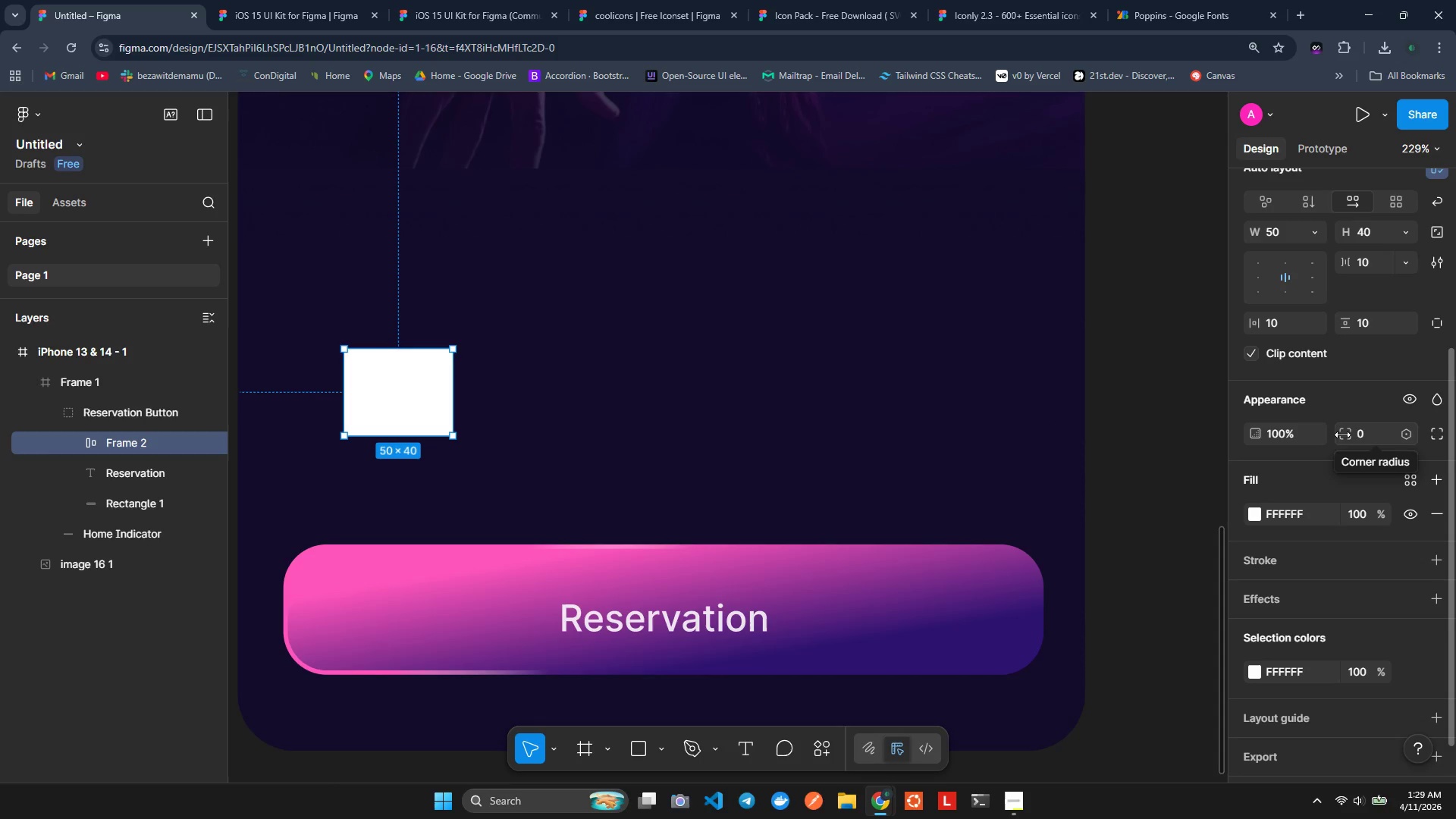 
left_click_drag(start_coordinate=[1342, 435], to_coordinate=[884, 441])
 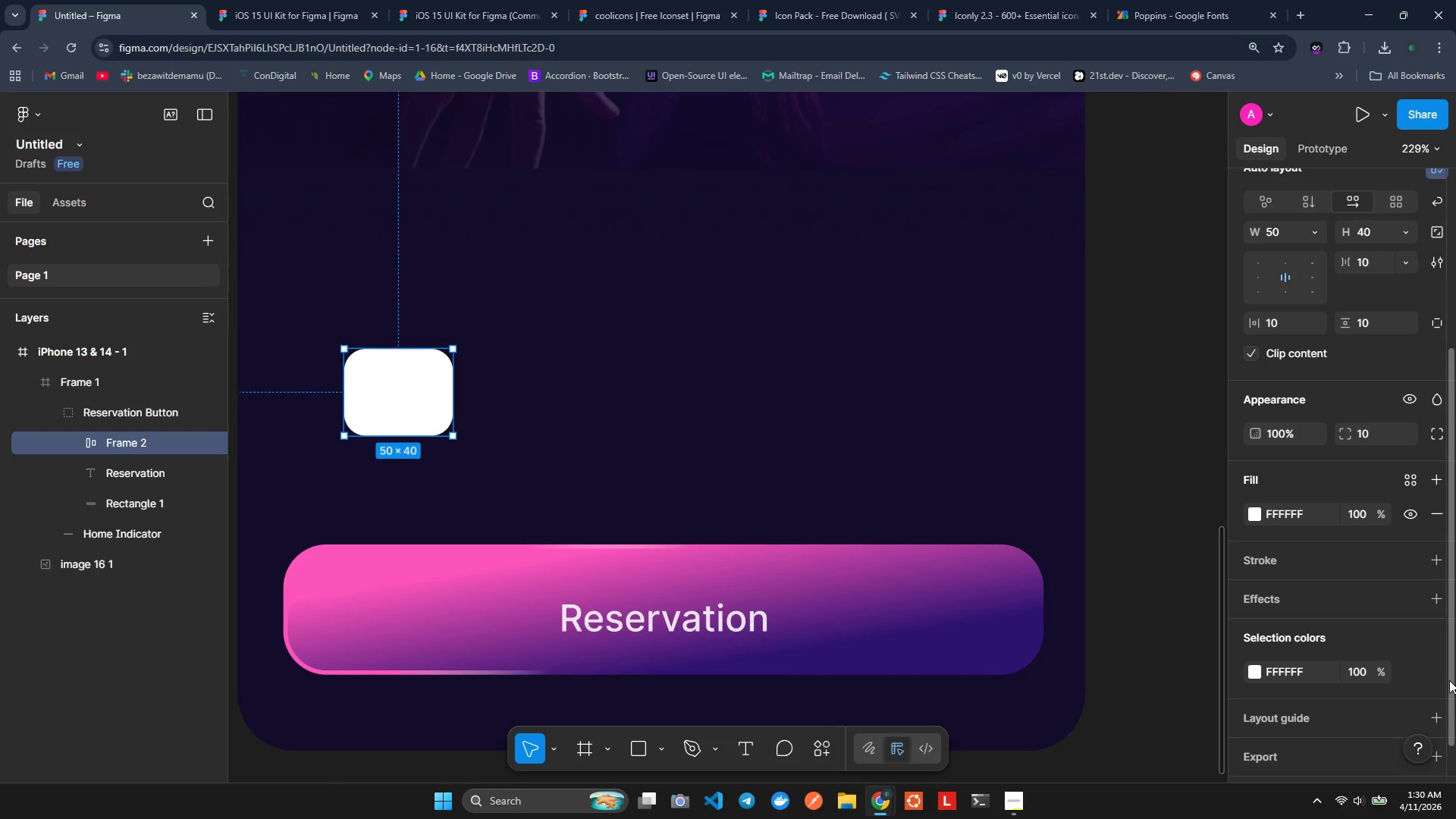 
wait(19.33)
 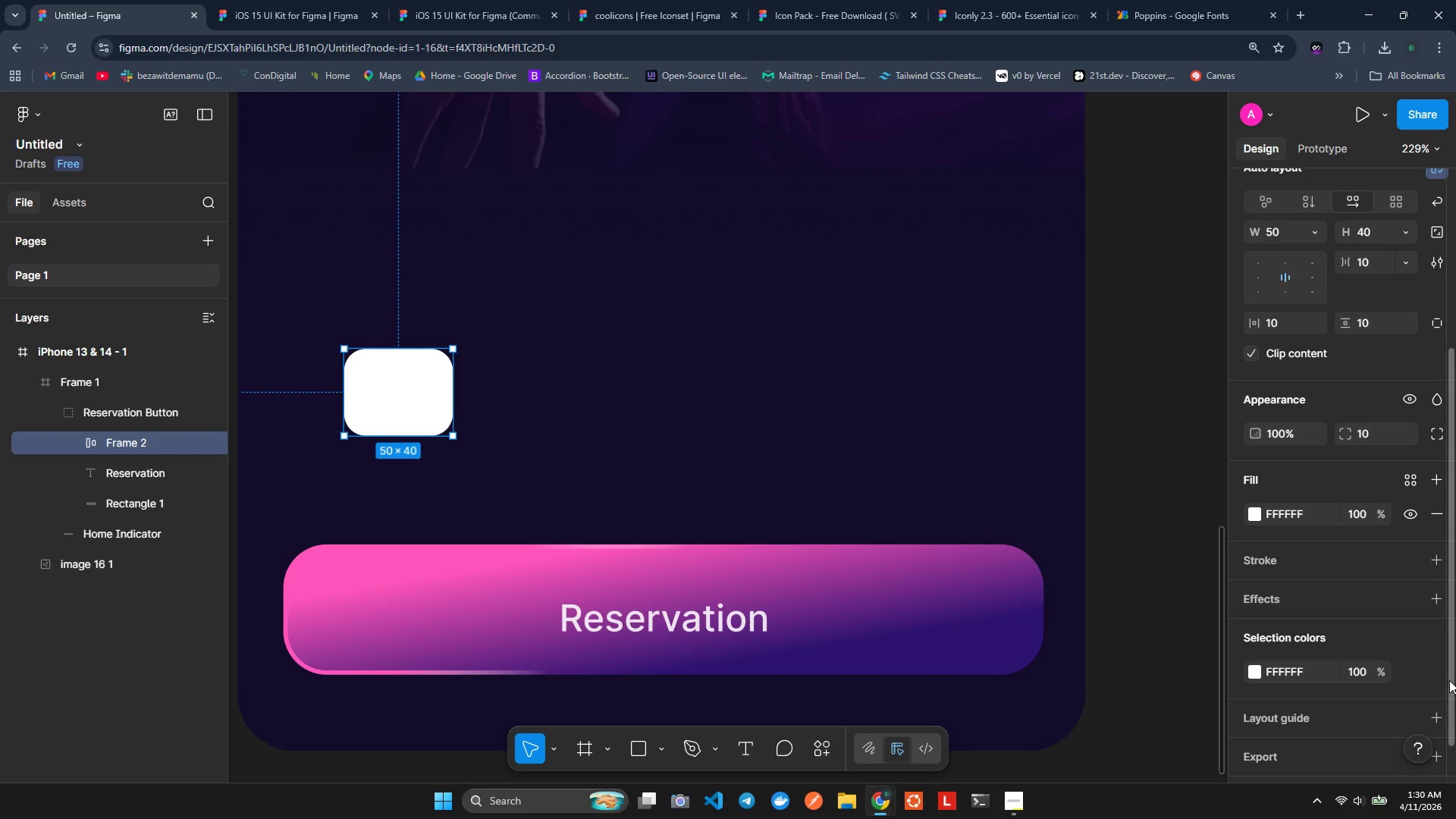 
scroll: coordinate [1328, 656], scroll_direction: down, amount: 1.0
 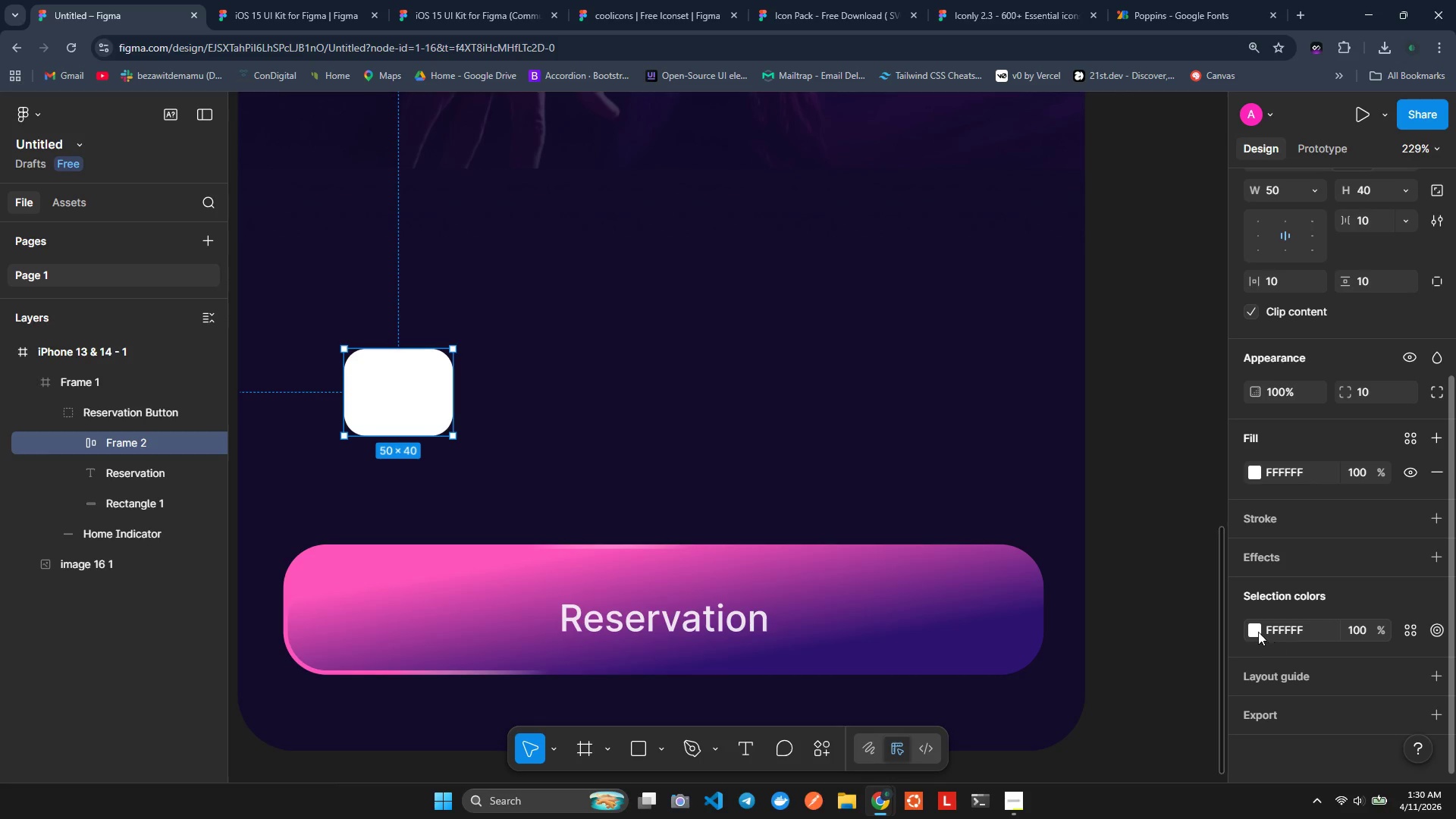 
left_click([1258, 632])
 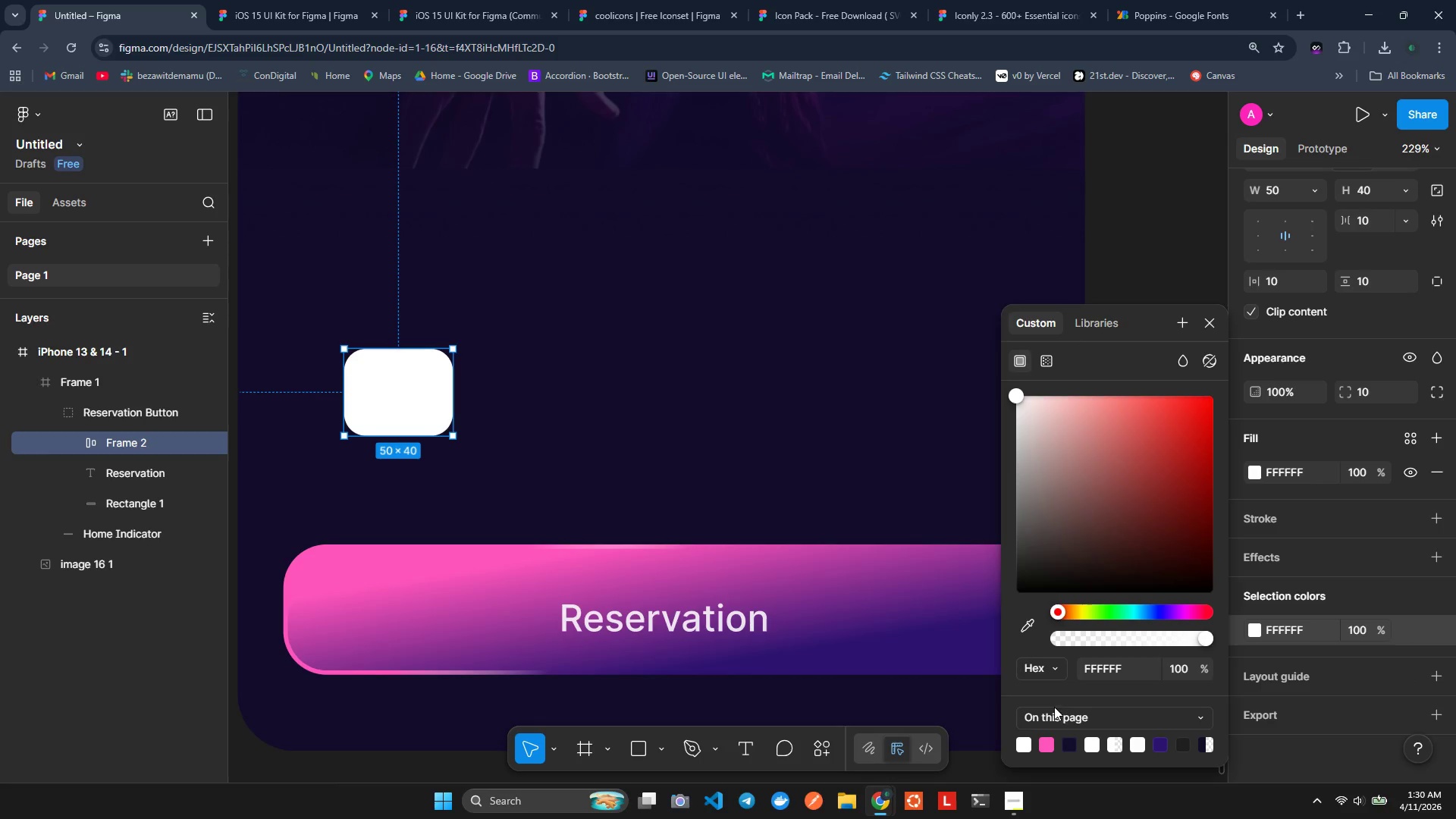 
left_click([1096, 669])
 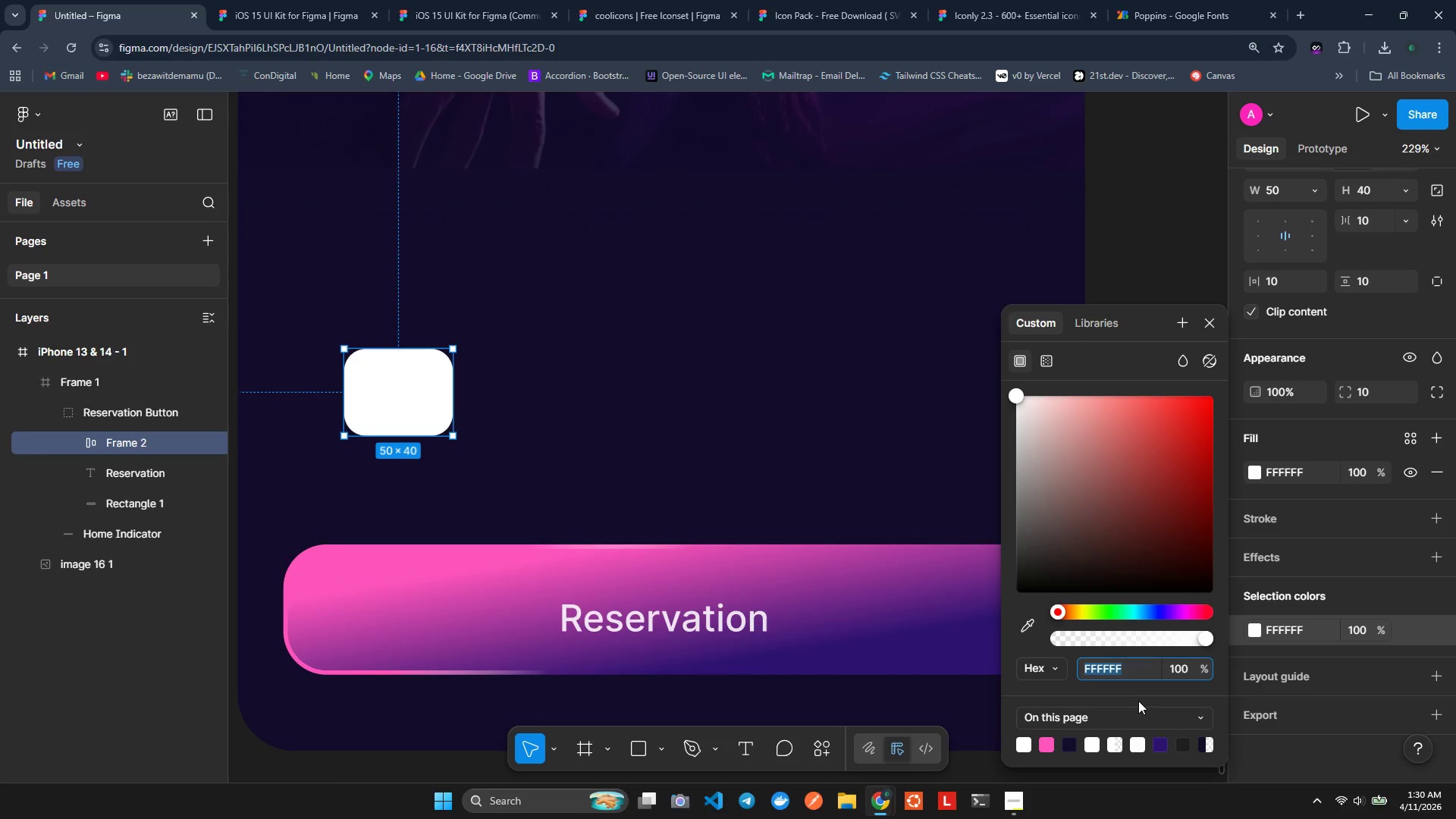 
key(2)
 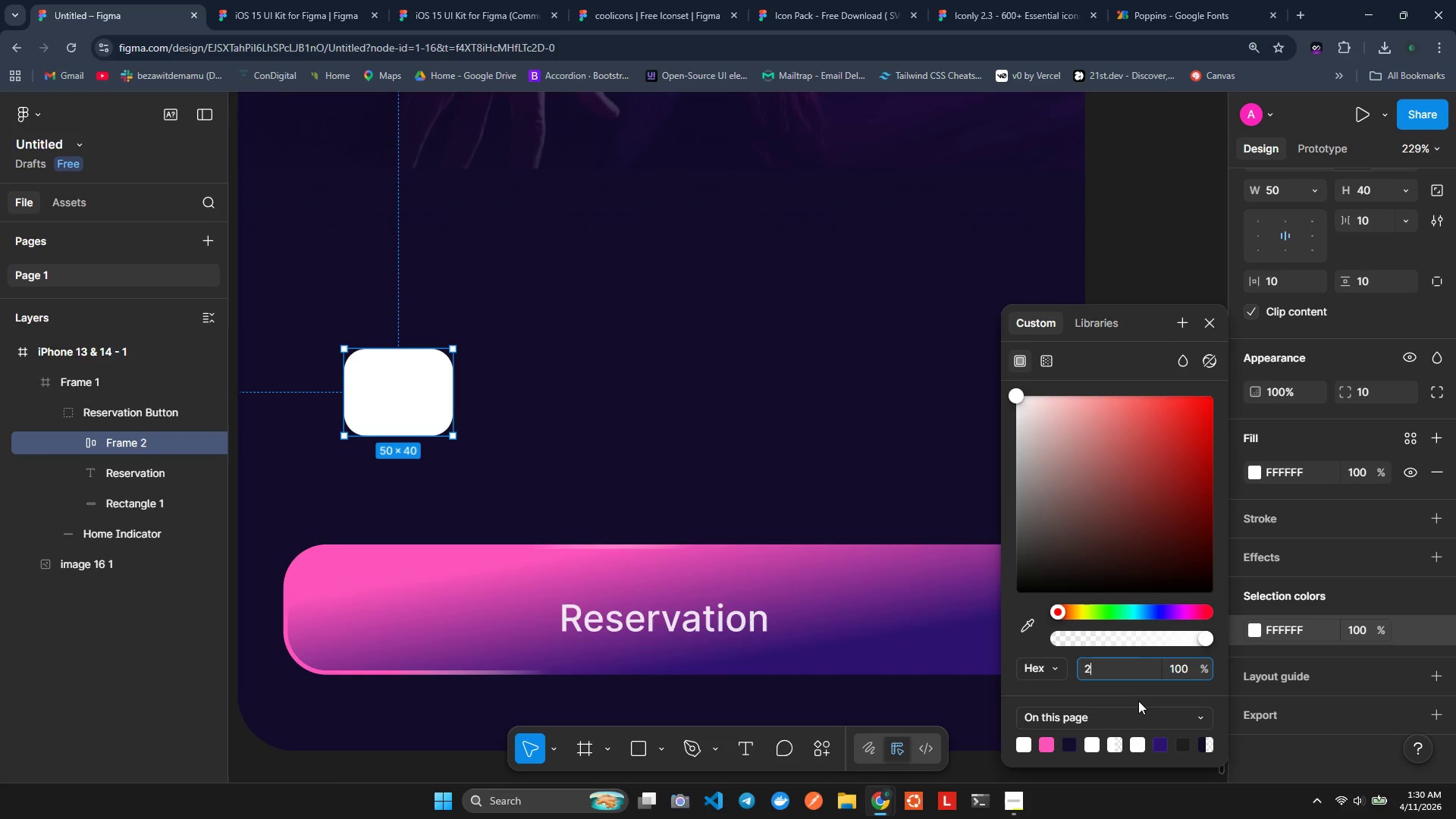 
scroll: coordinate [1036, 681], scroll_direction: down, amount: 1.0
 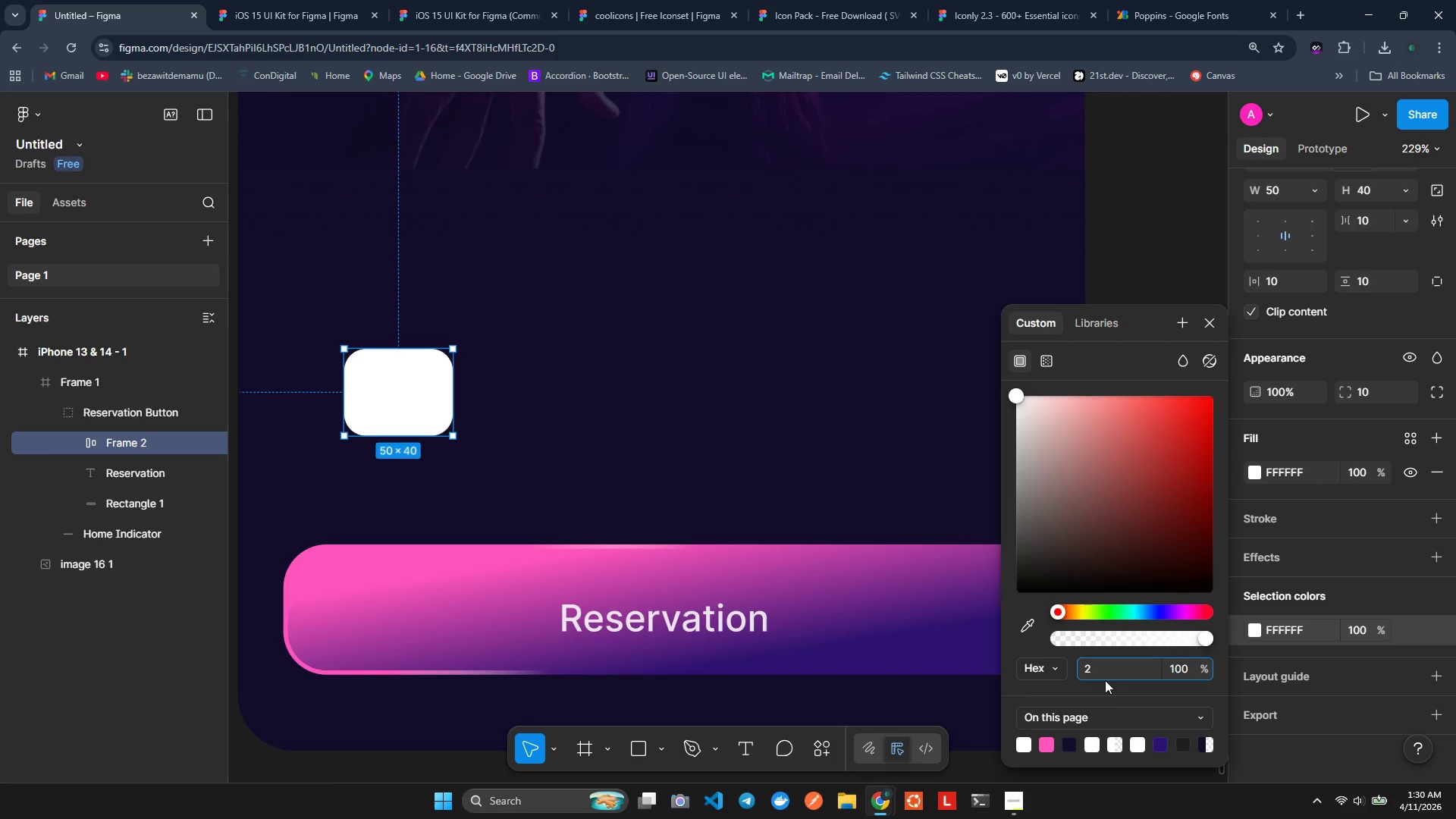 
hold_key(key=Backspace, duration=8.75)
 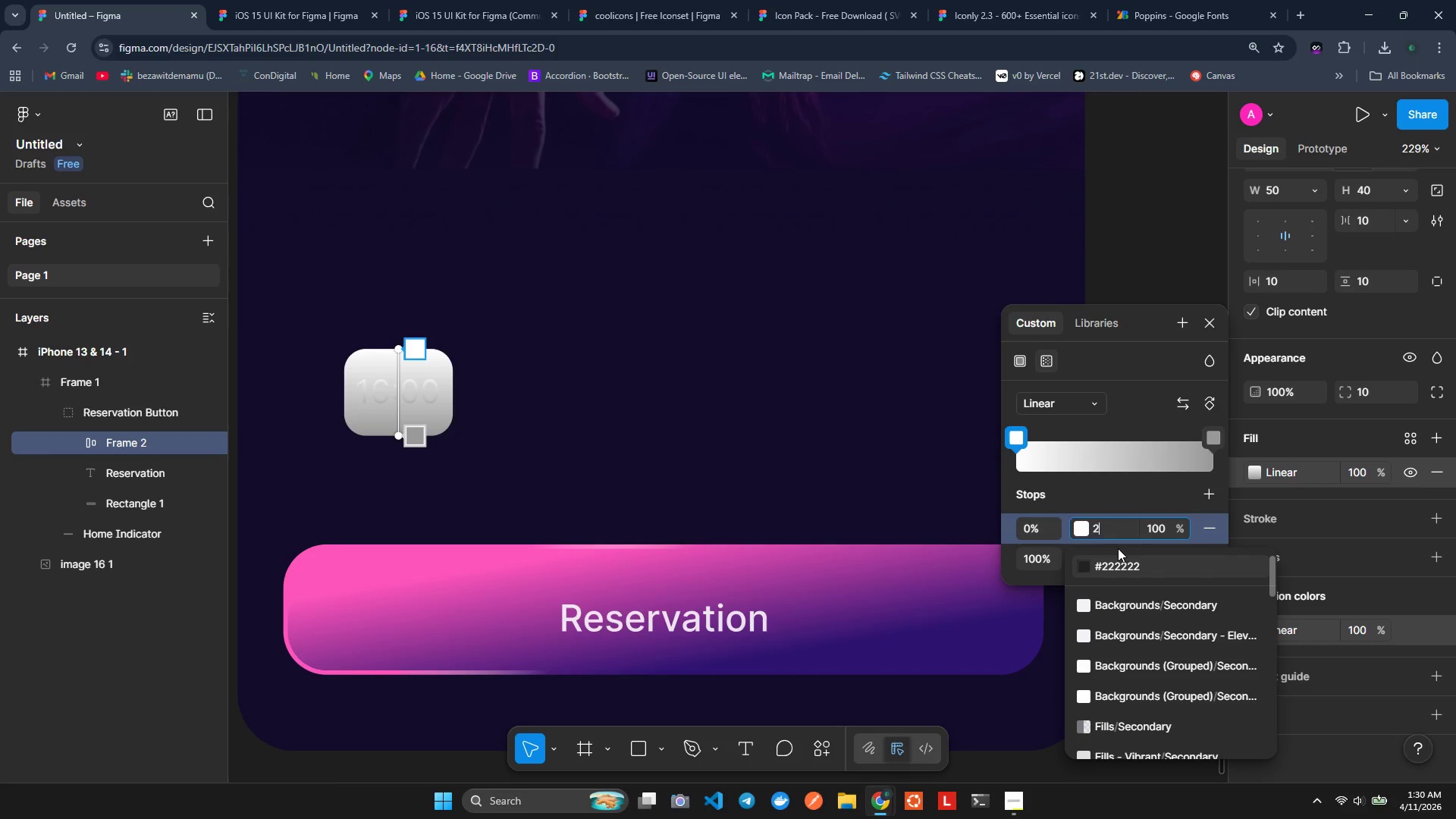 
left_click([1051, 363])
 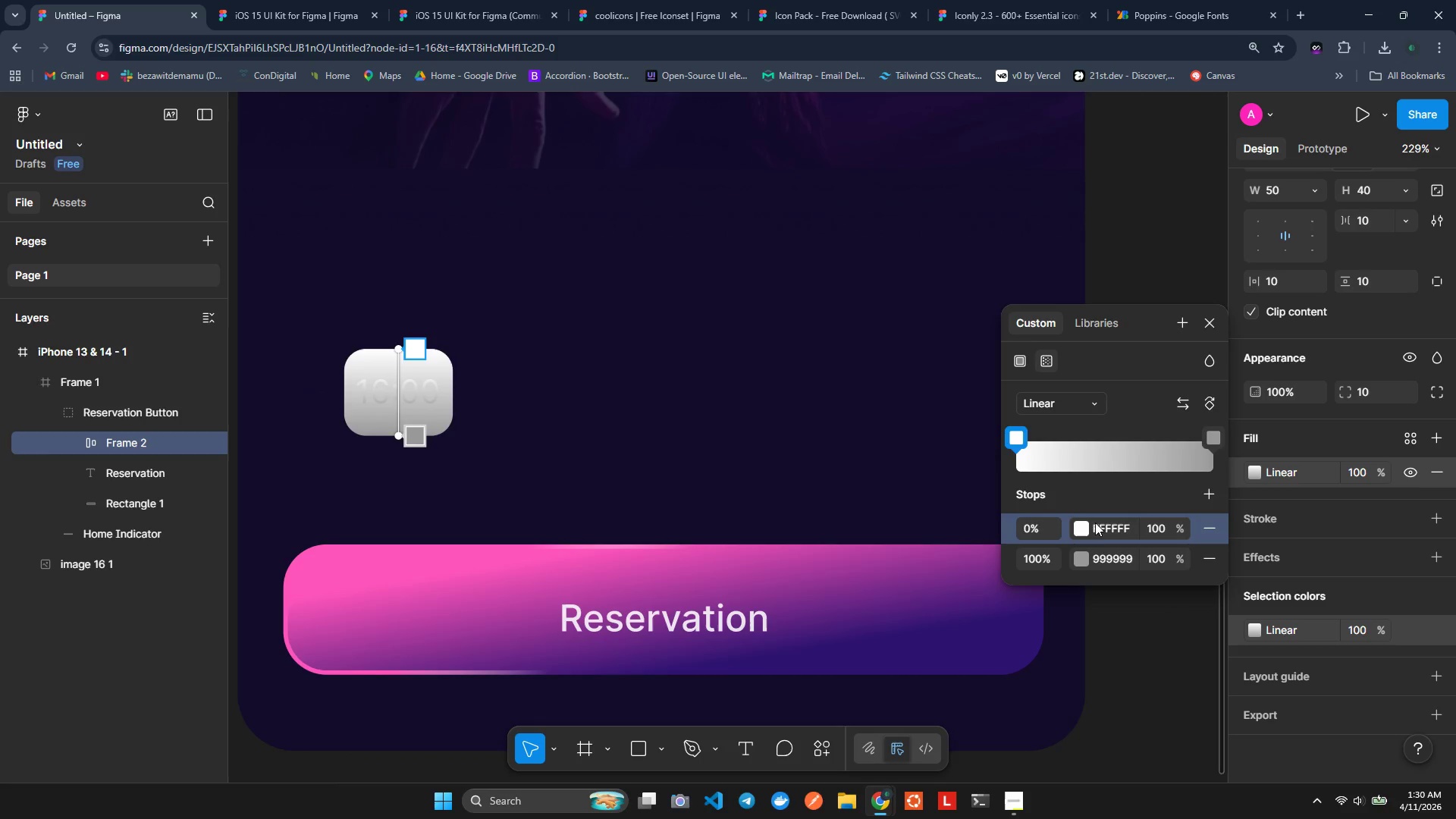 
left_click([1101, 522])
 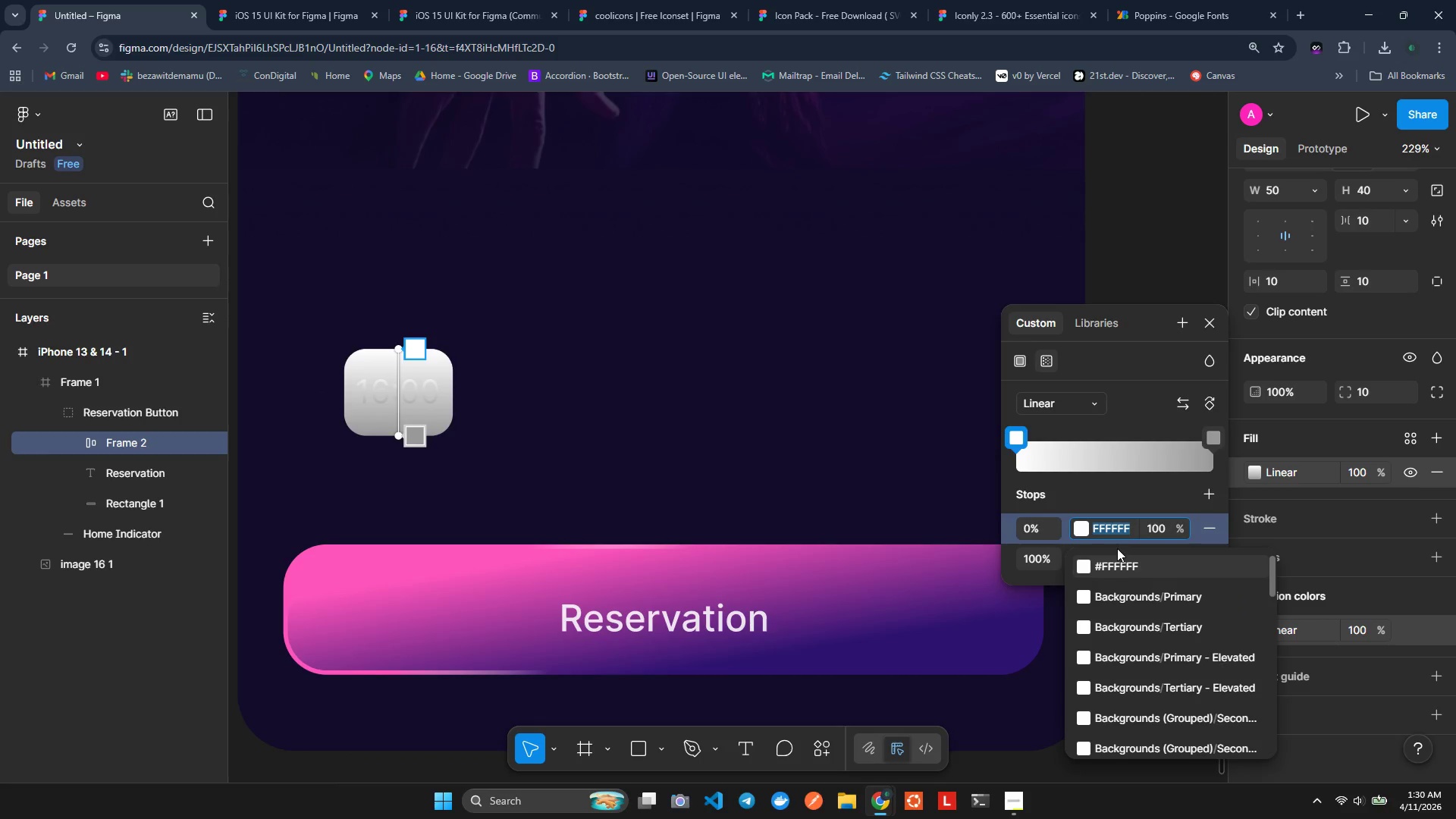 
type(2eE1371)
 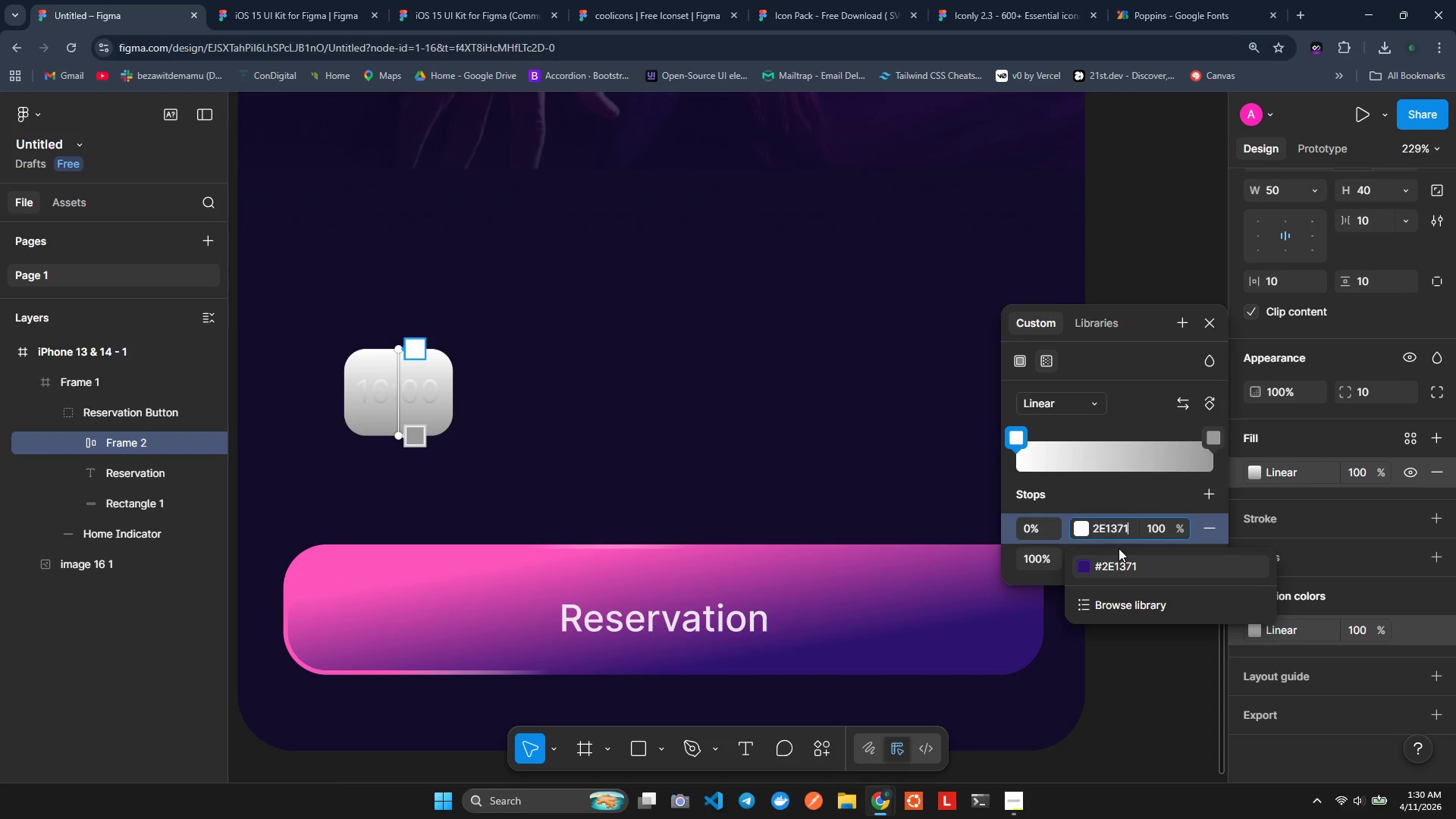 
key(Enter)
 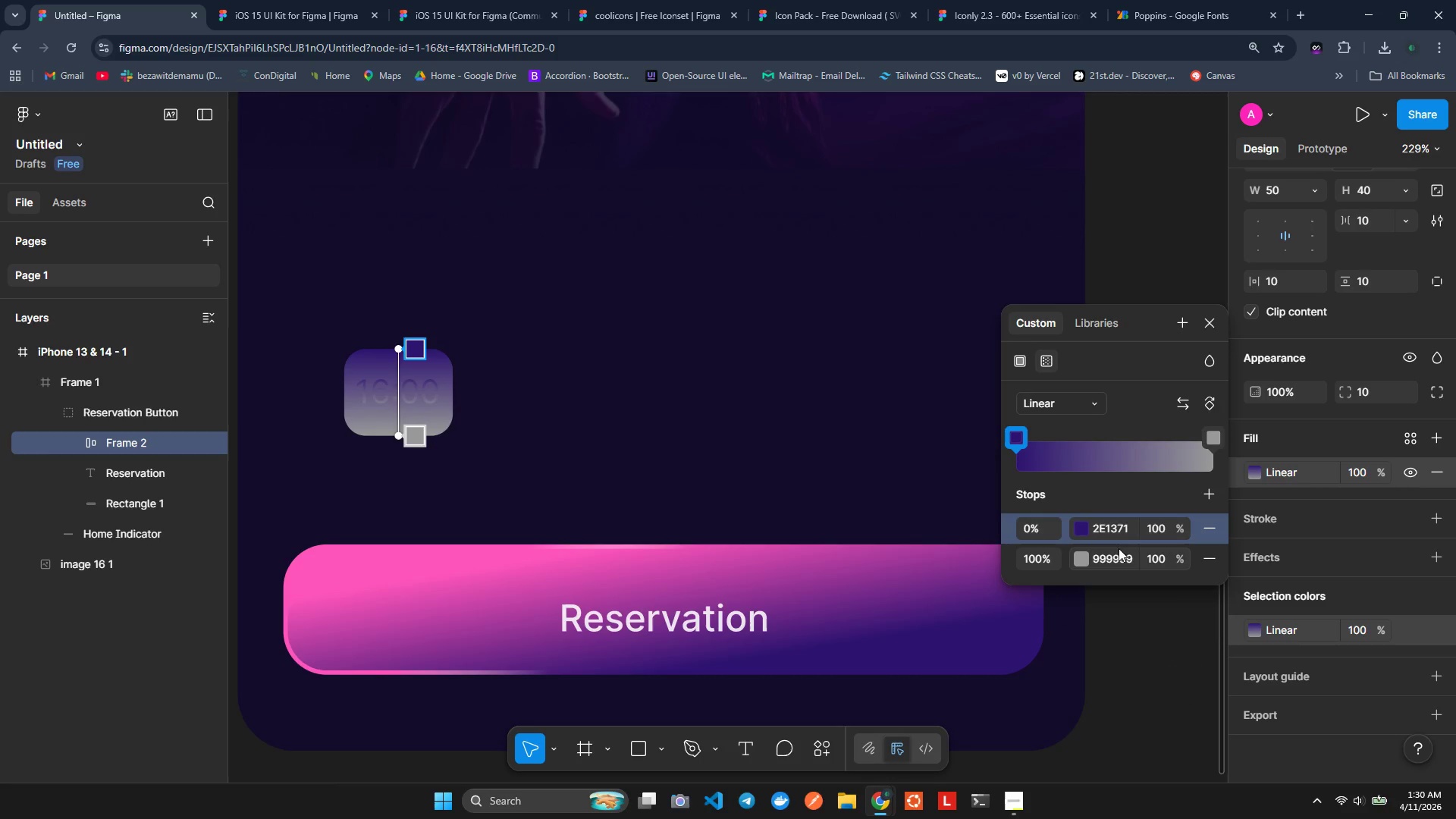 
wait(5.06)
 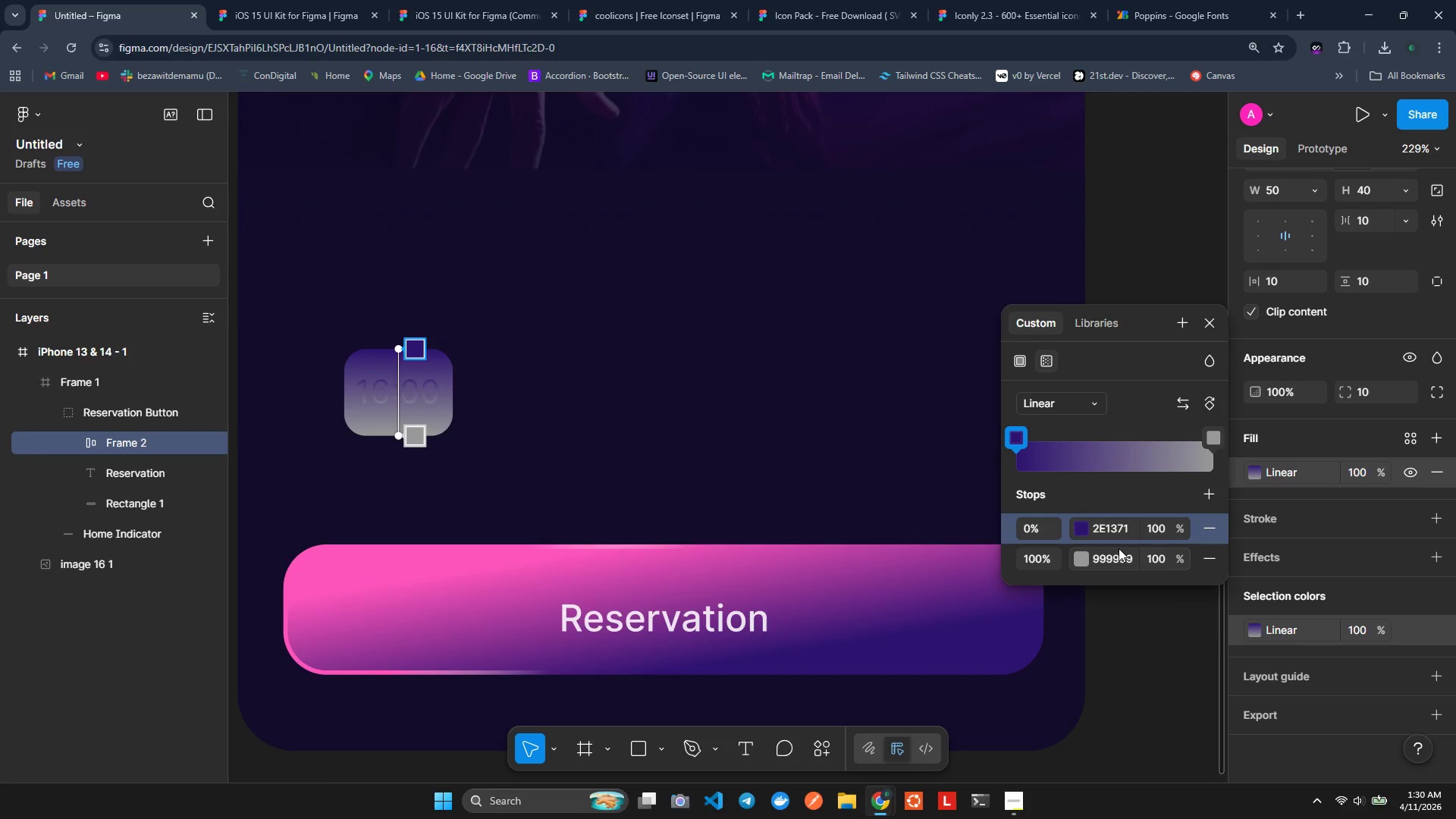 
left_click([1114, 531])
 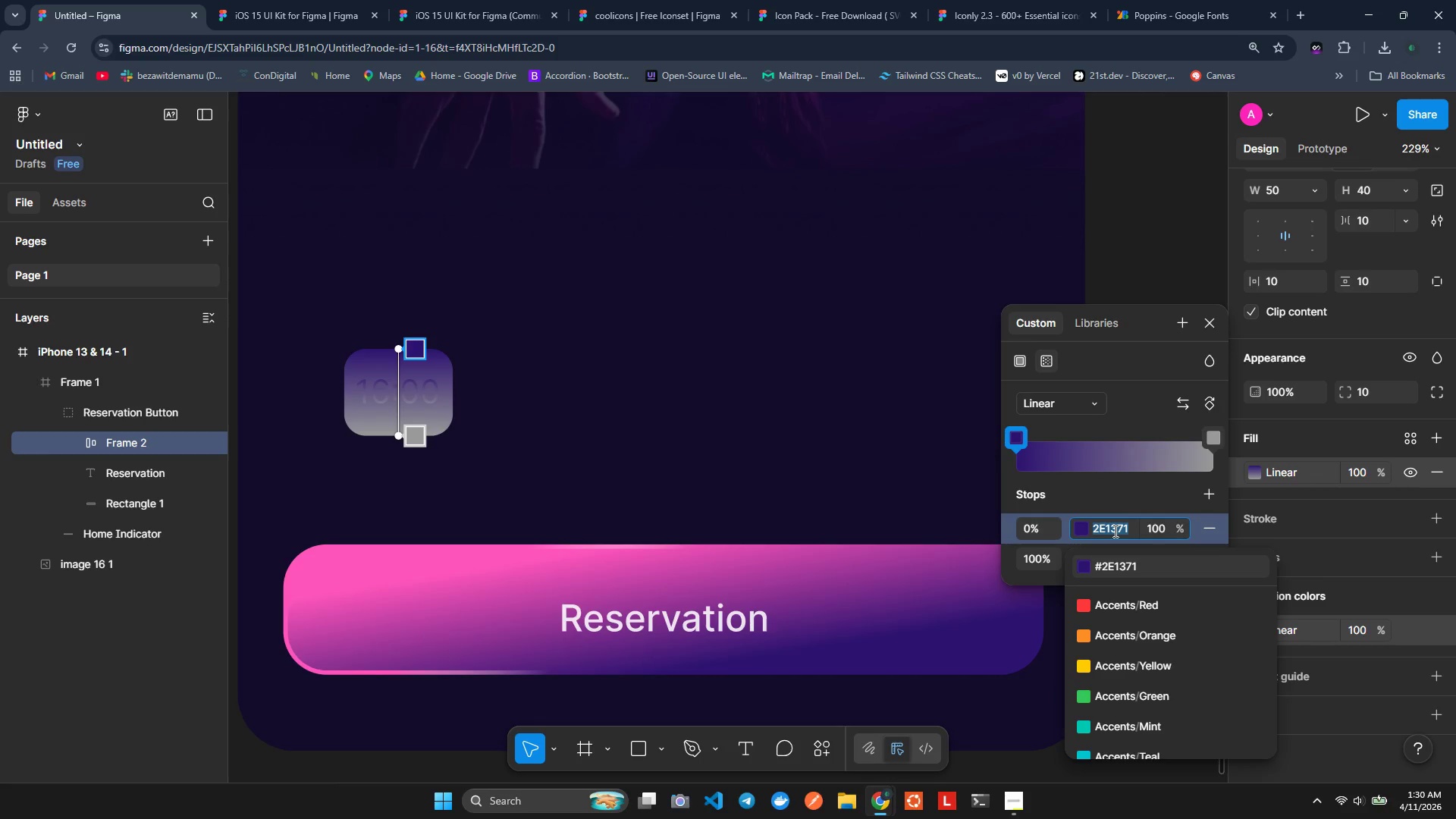 
key(Control+C)
 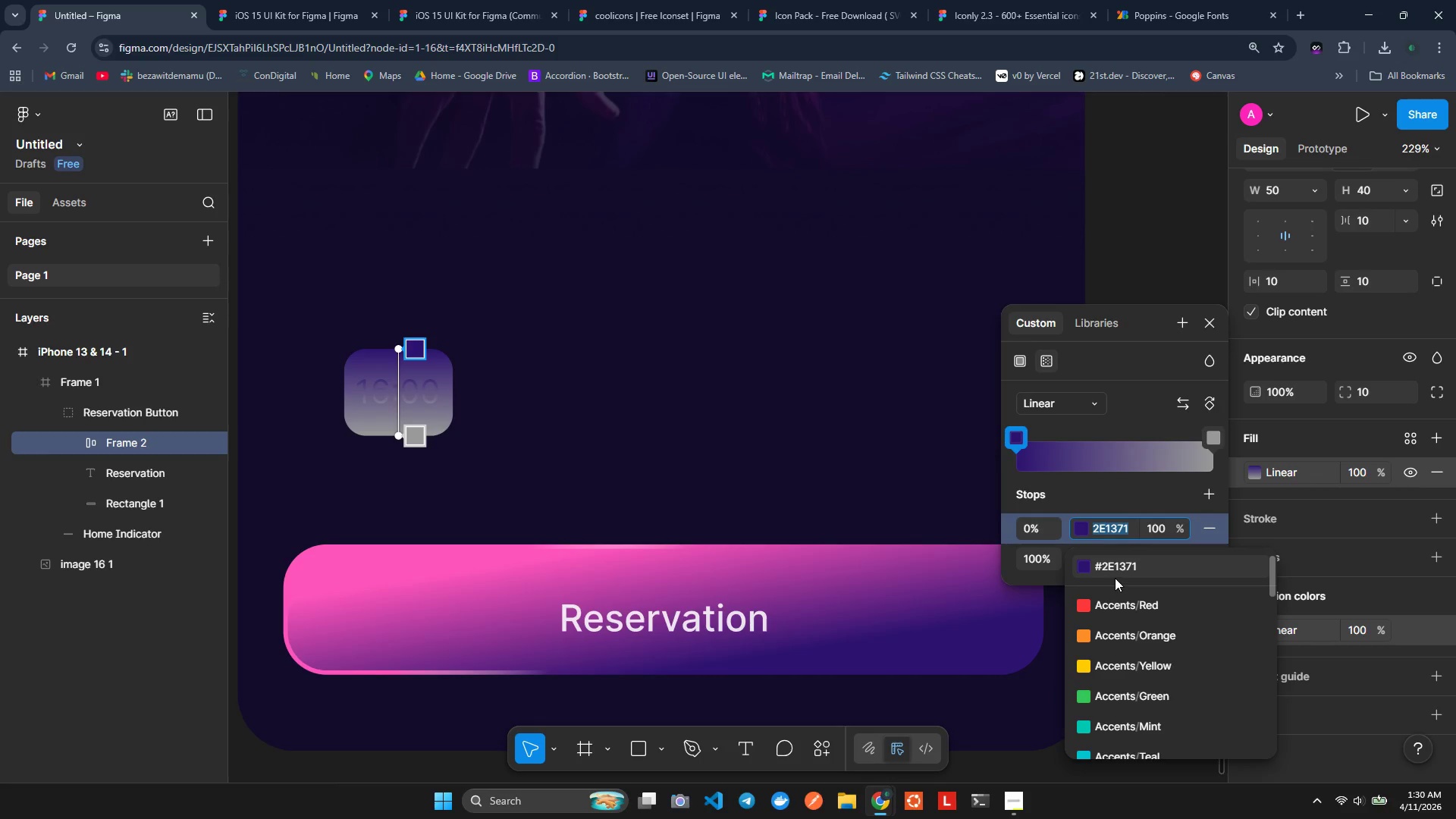 
left_click([1116, 569])
 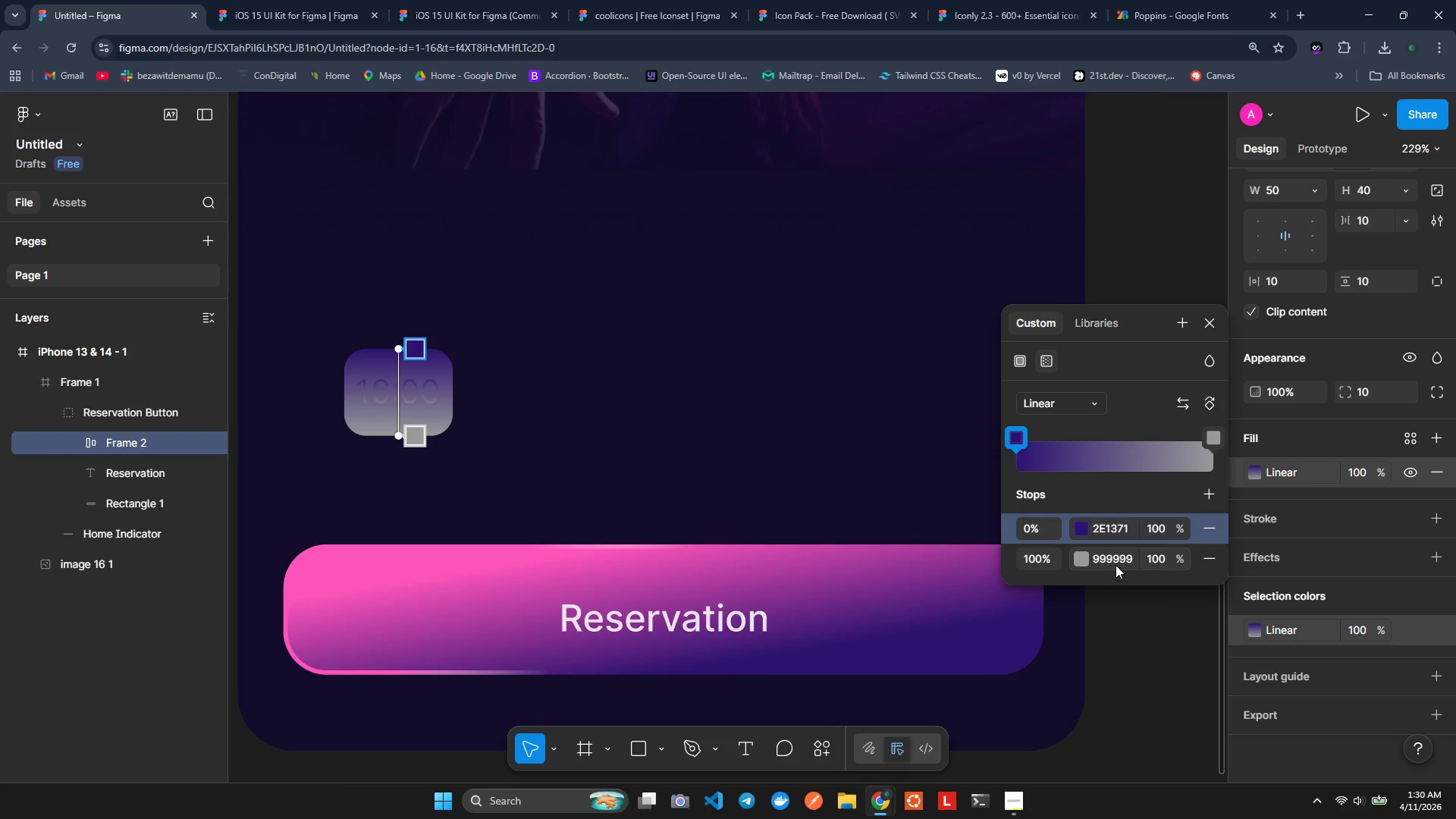 
left_click([1116, 560])
 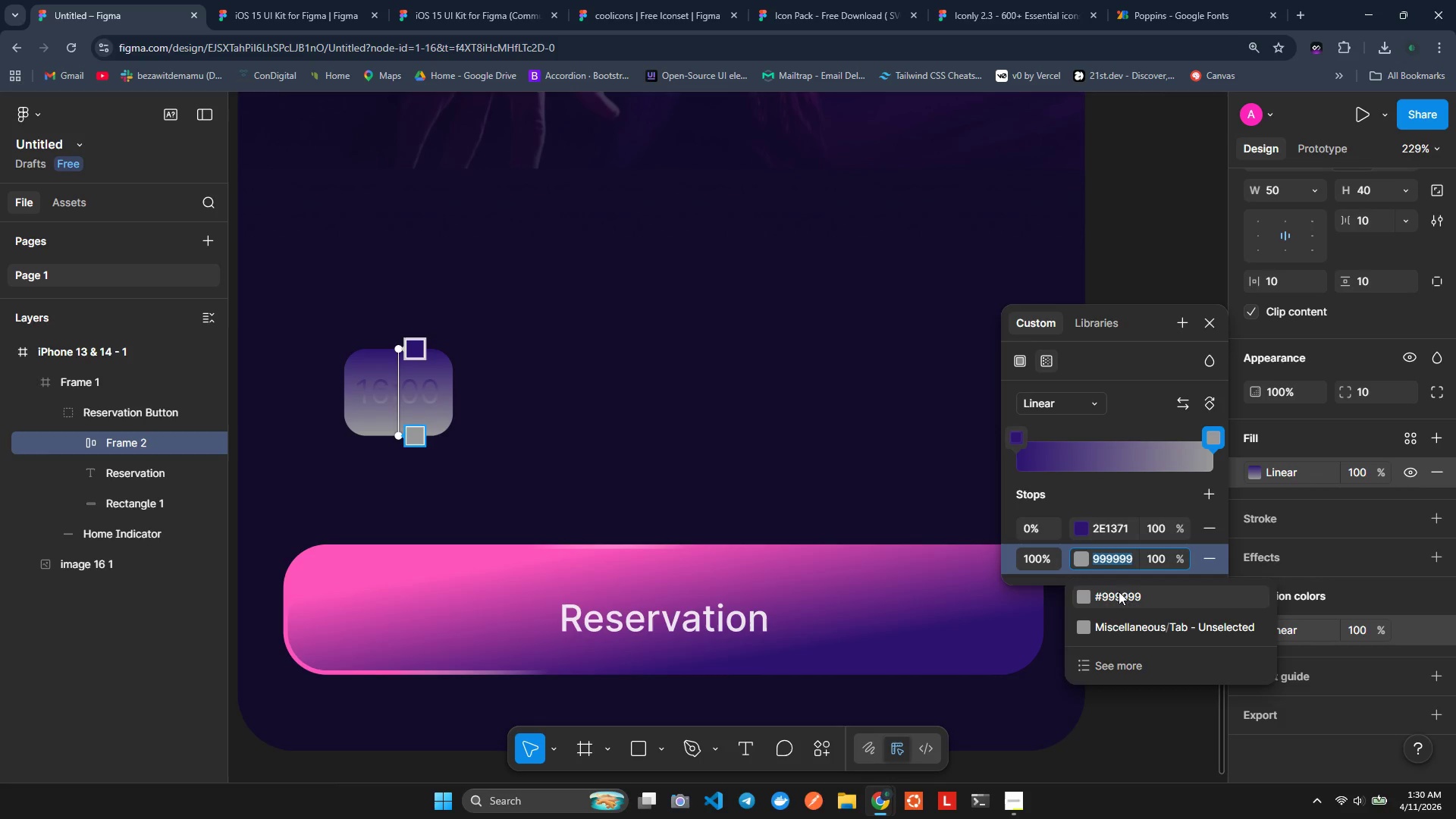 
key(Control+ControlLeft)
 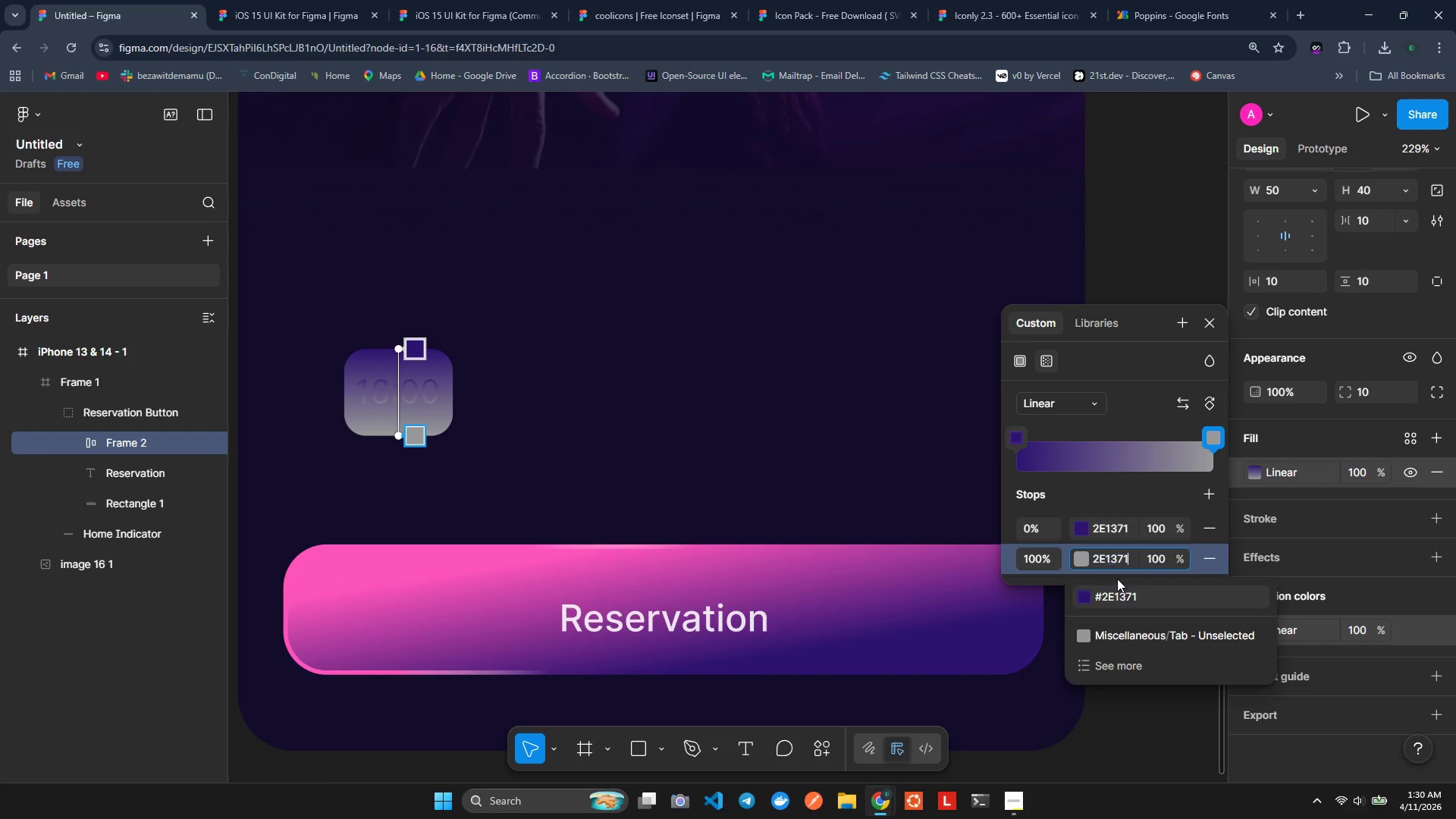 
key(Control+V)
 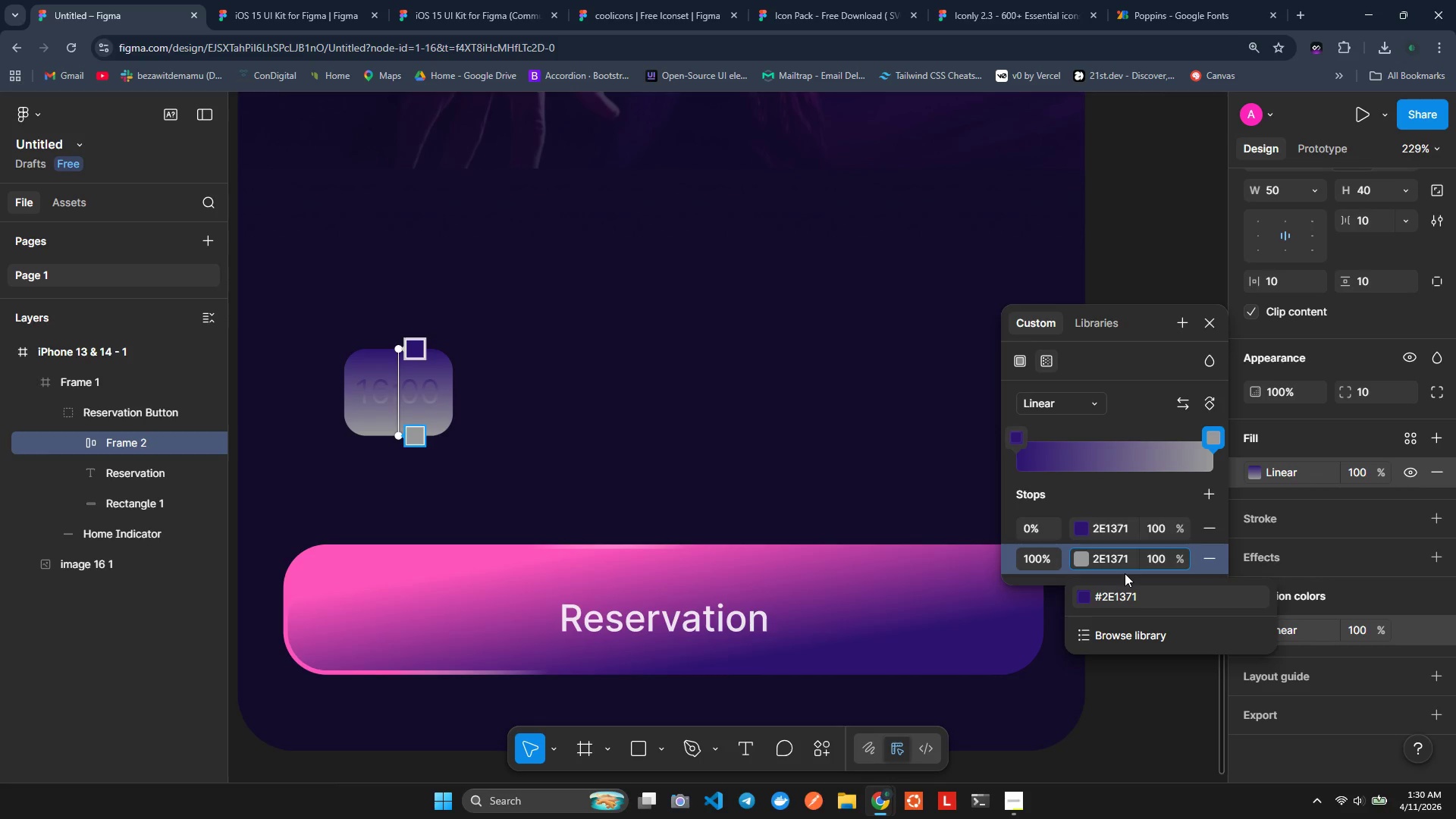 
key(Enter)
 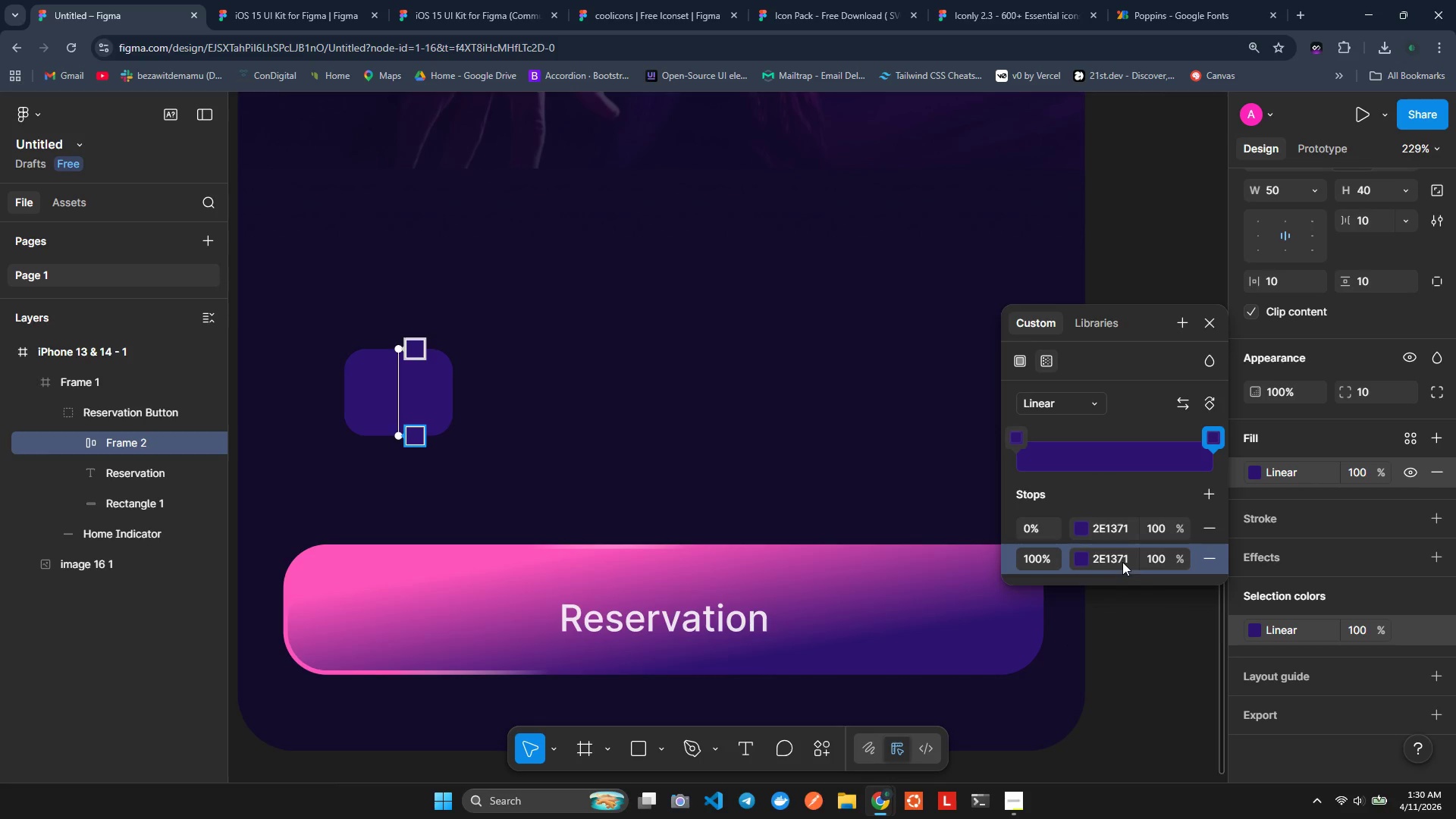 
mouse_move([1089, 542])
 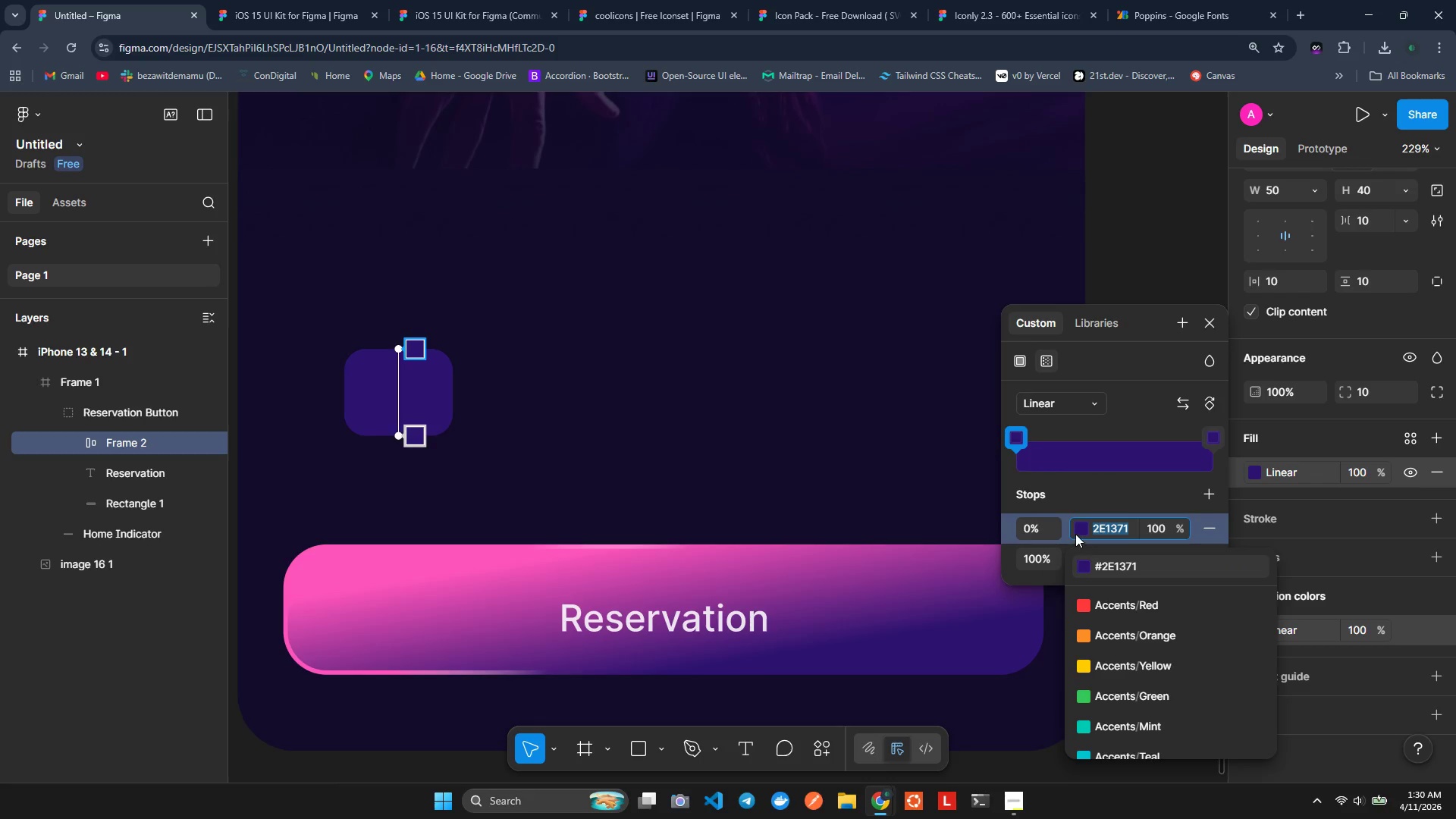 
left_click([1075, 532])
 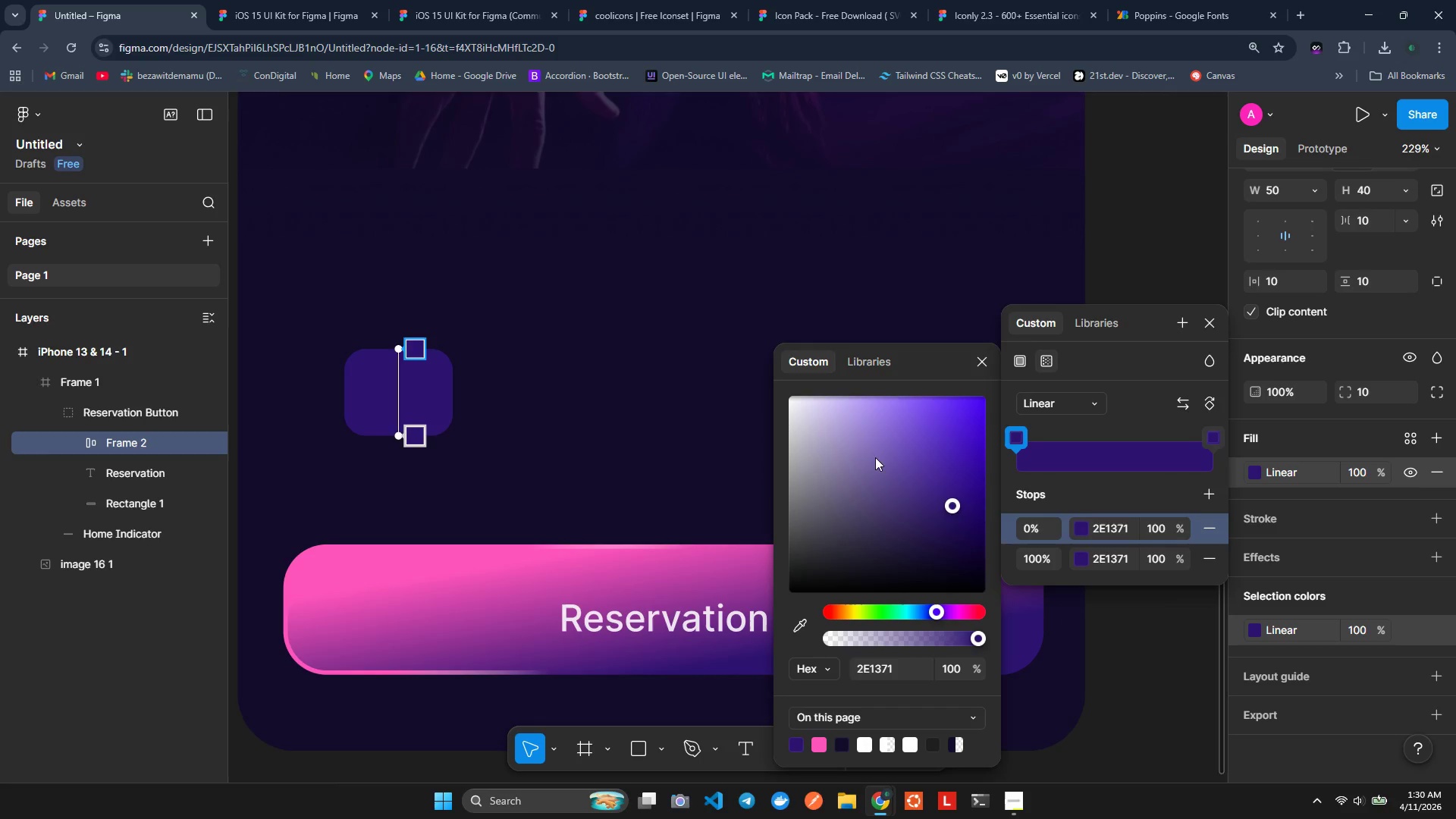 
left_click_drag(start_coordinate=[849, 447], to_coordinate=[718, 350])
 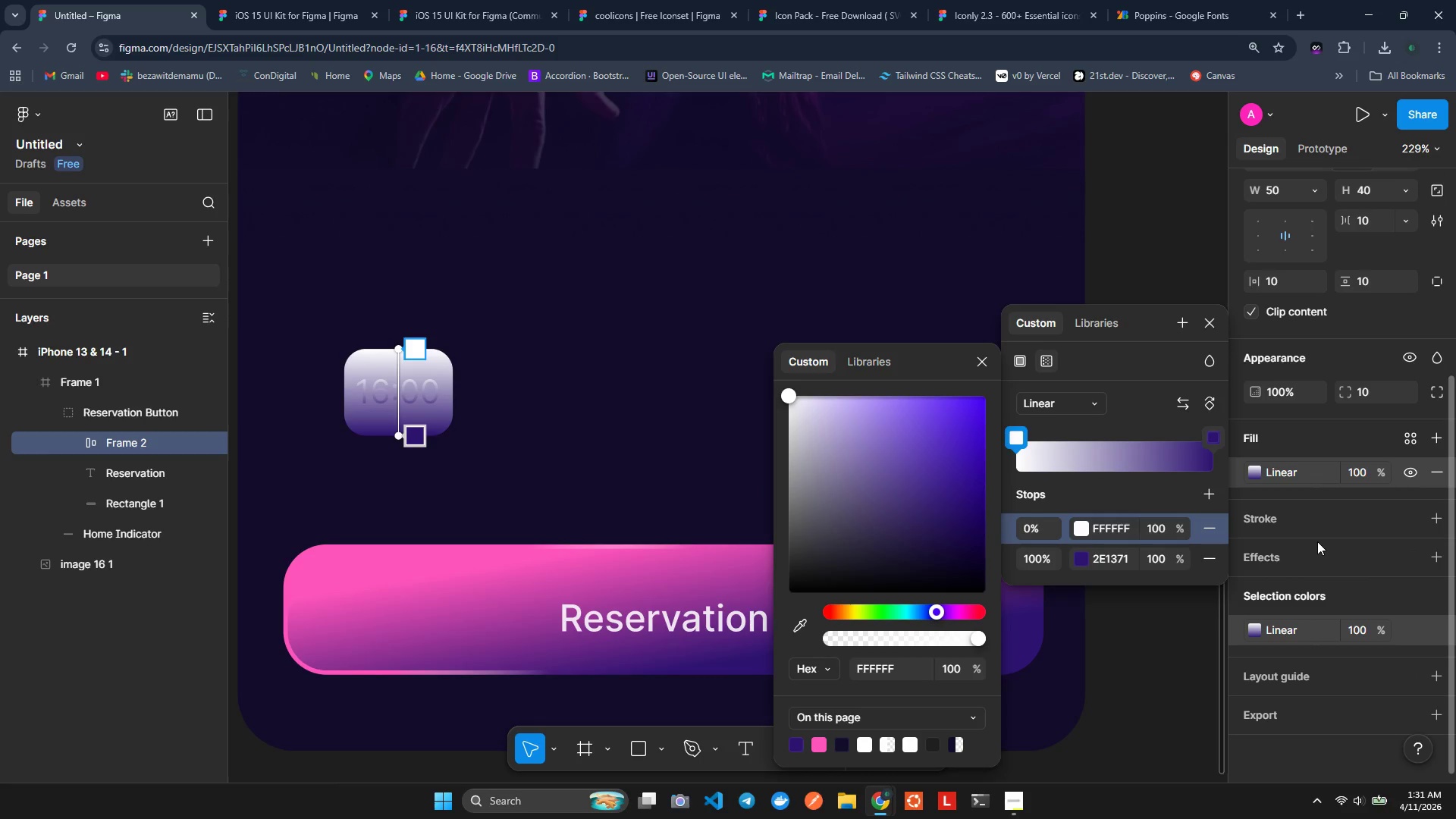 
wait(29.17)
 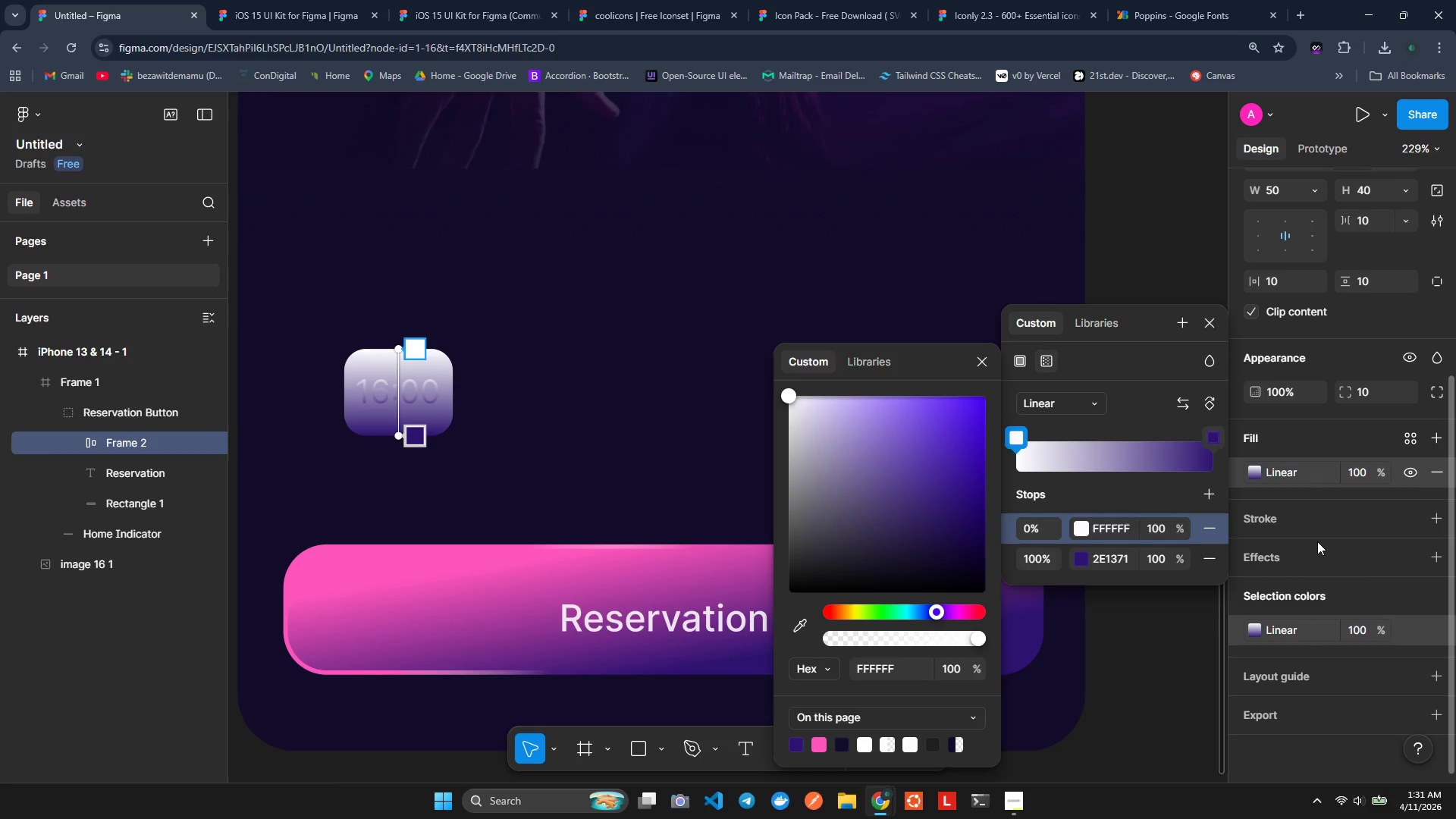 
left_click([1163, 528])
 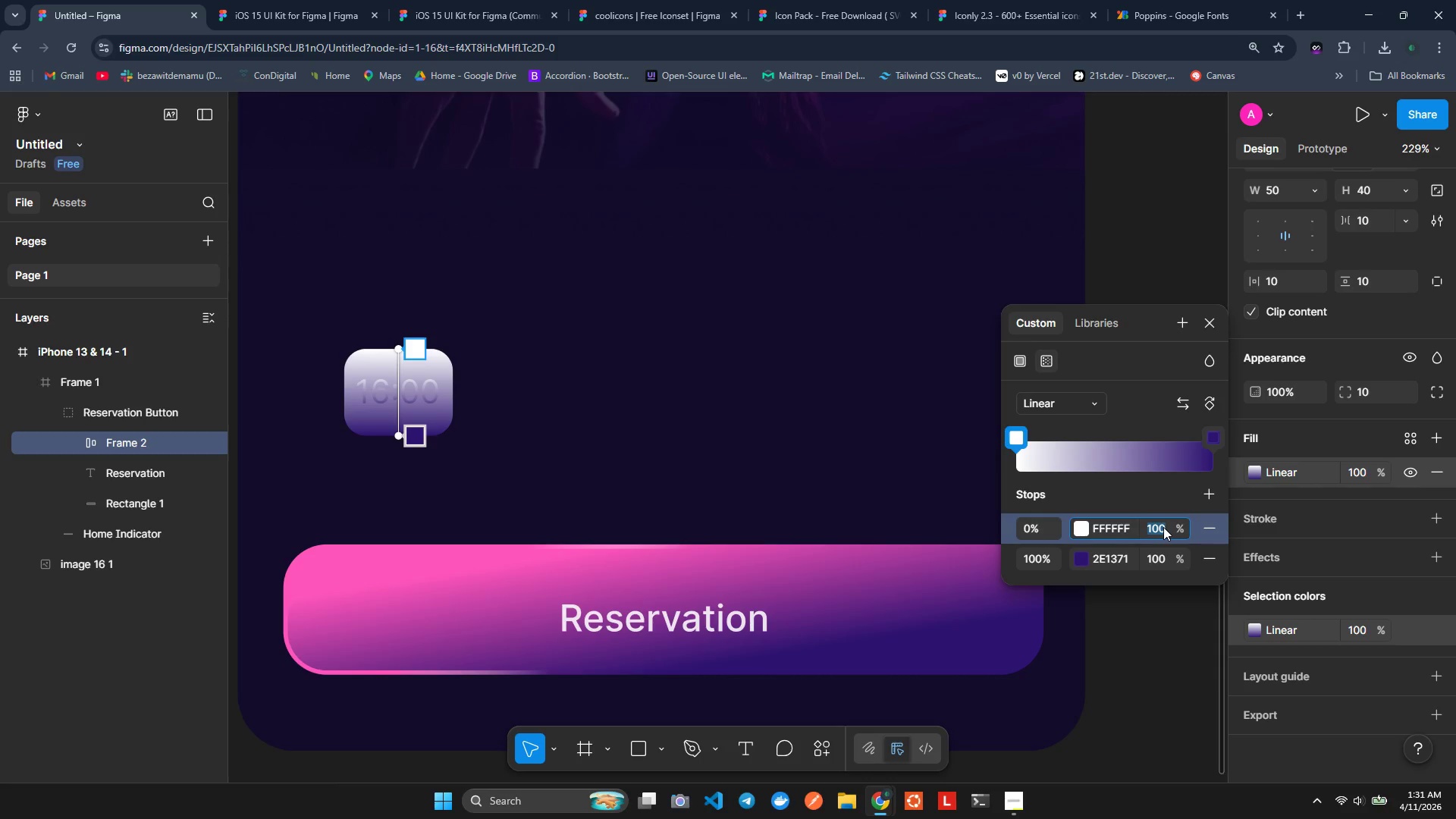 
key(0)
 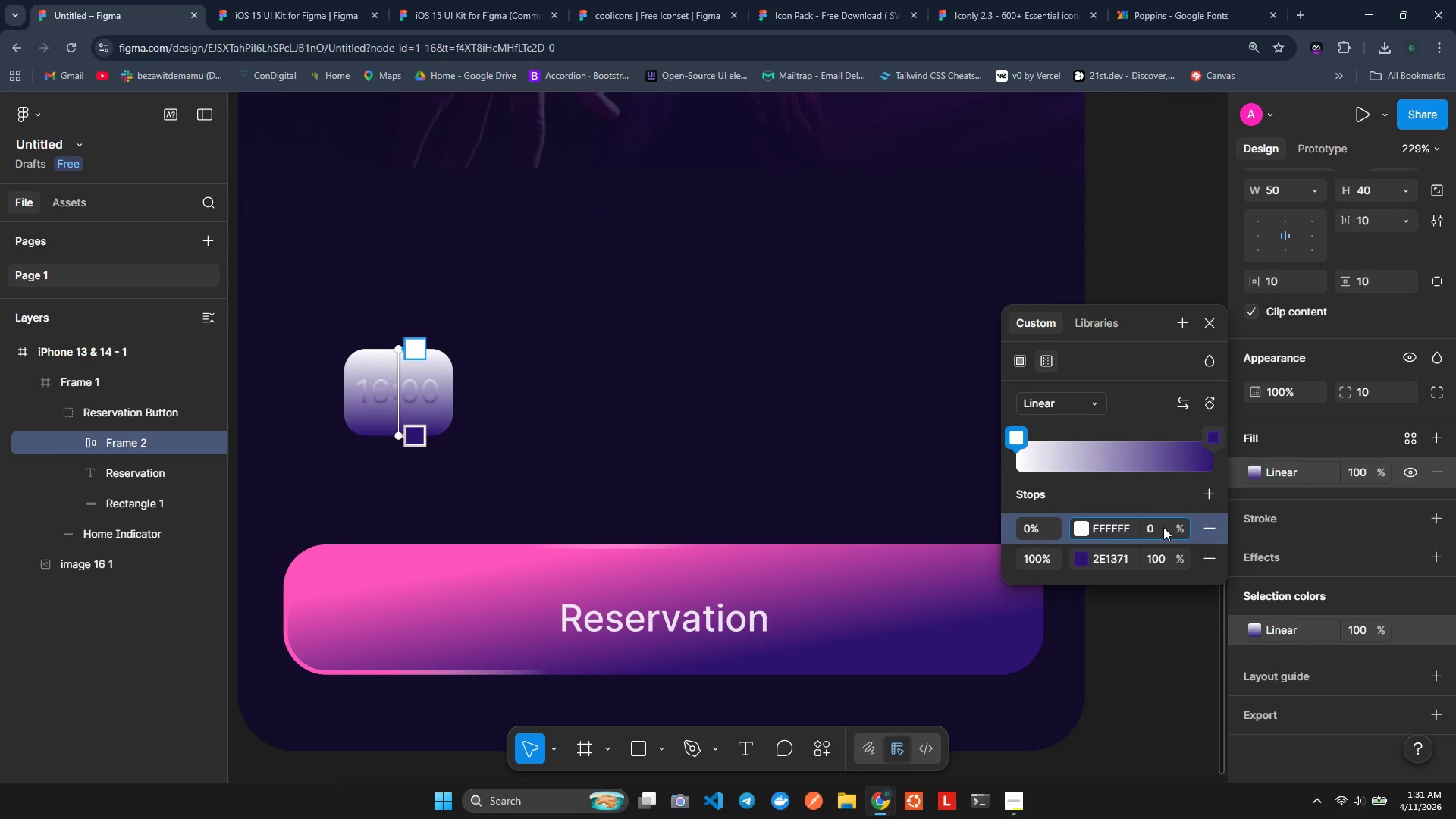 
key(Enter)
 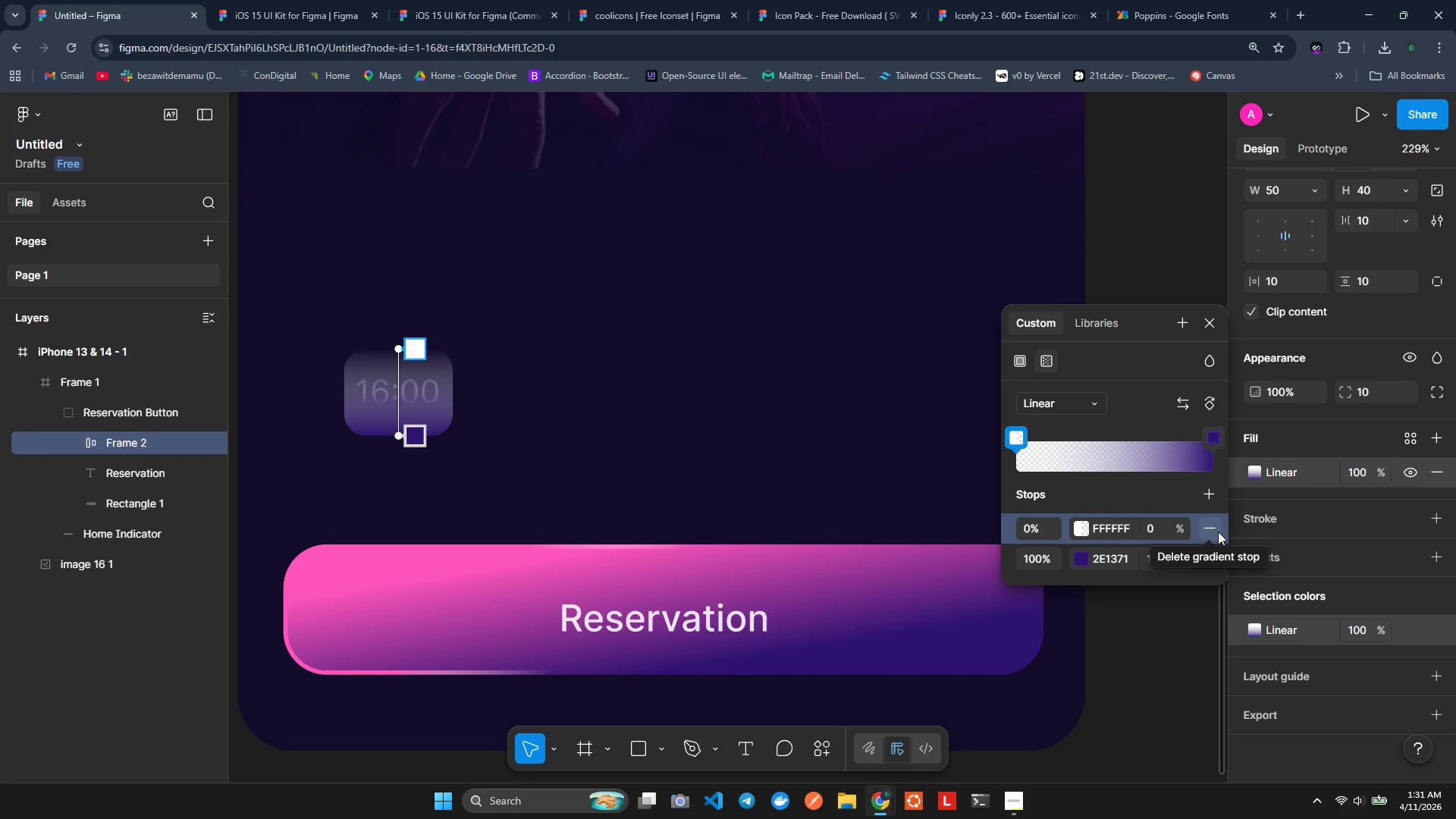 
wait(26.97)
 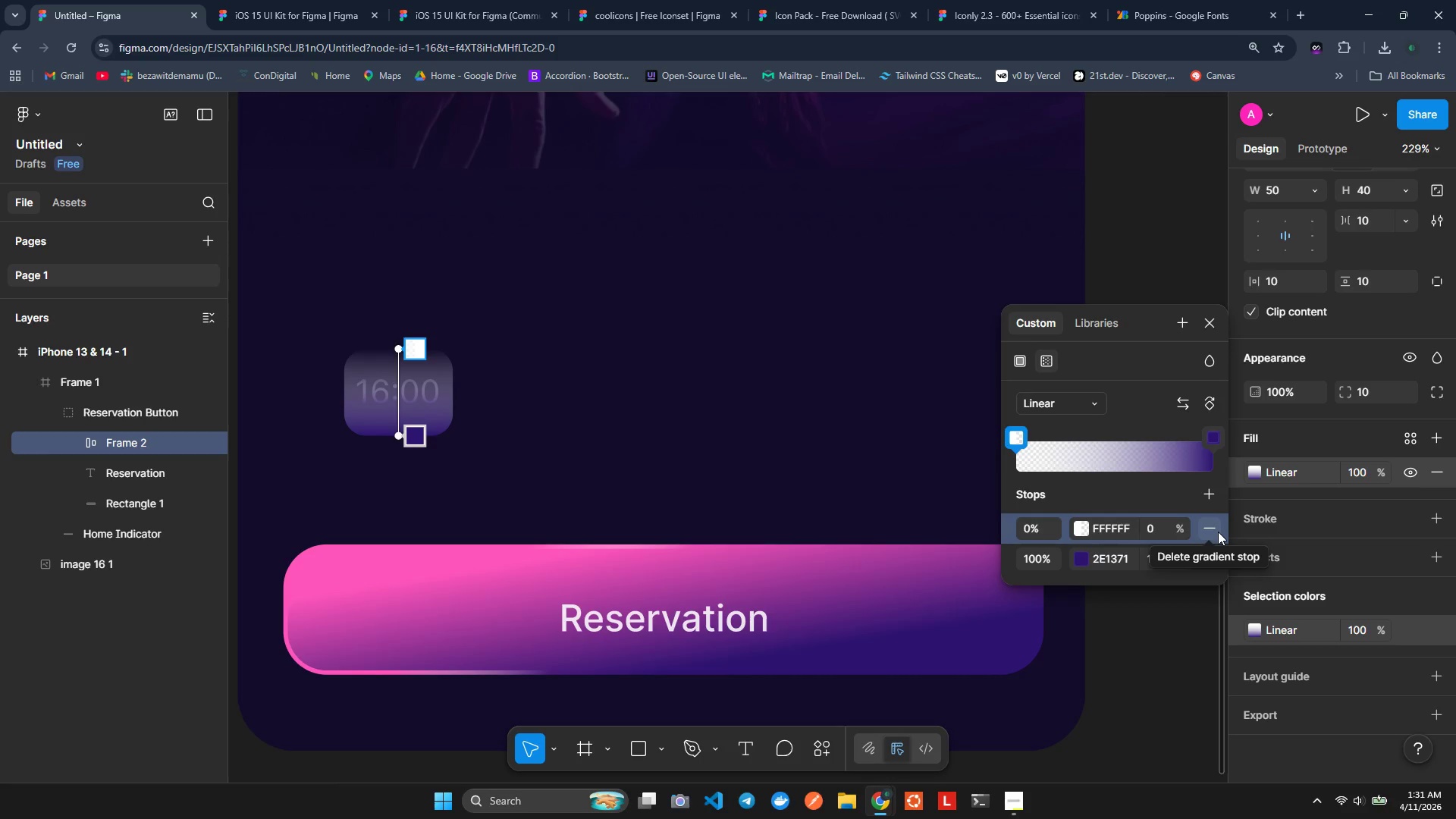 
left_click([1160, 532])
 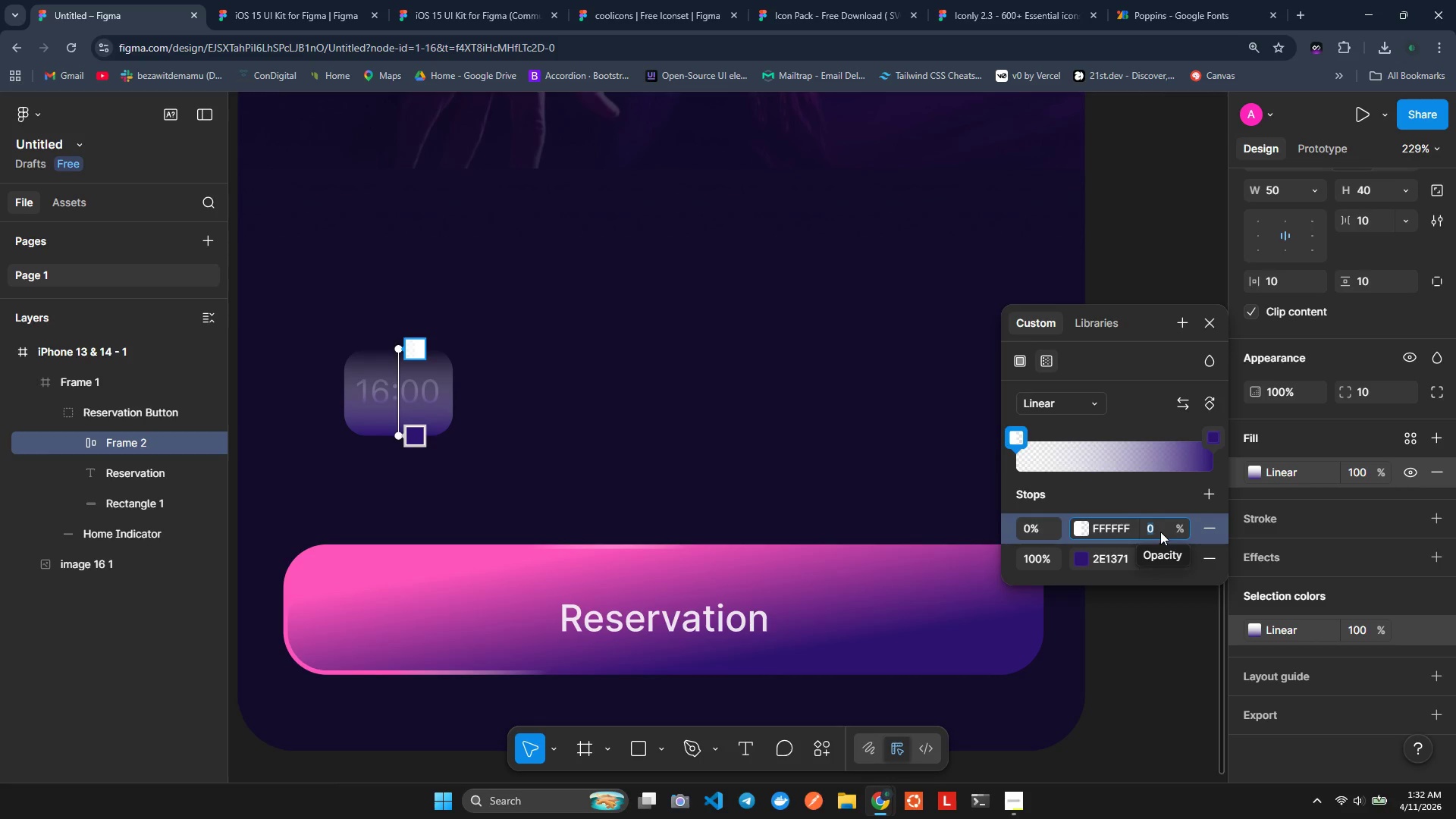 
type(100)
 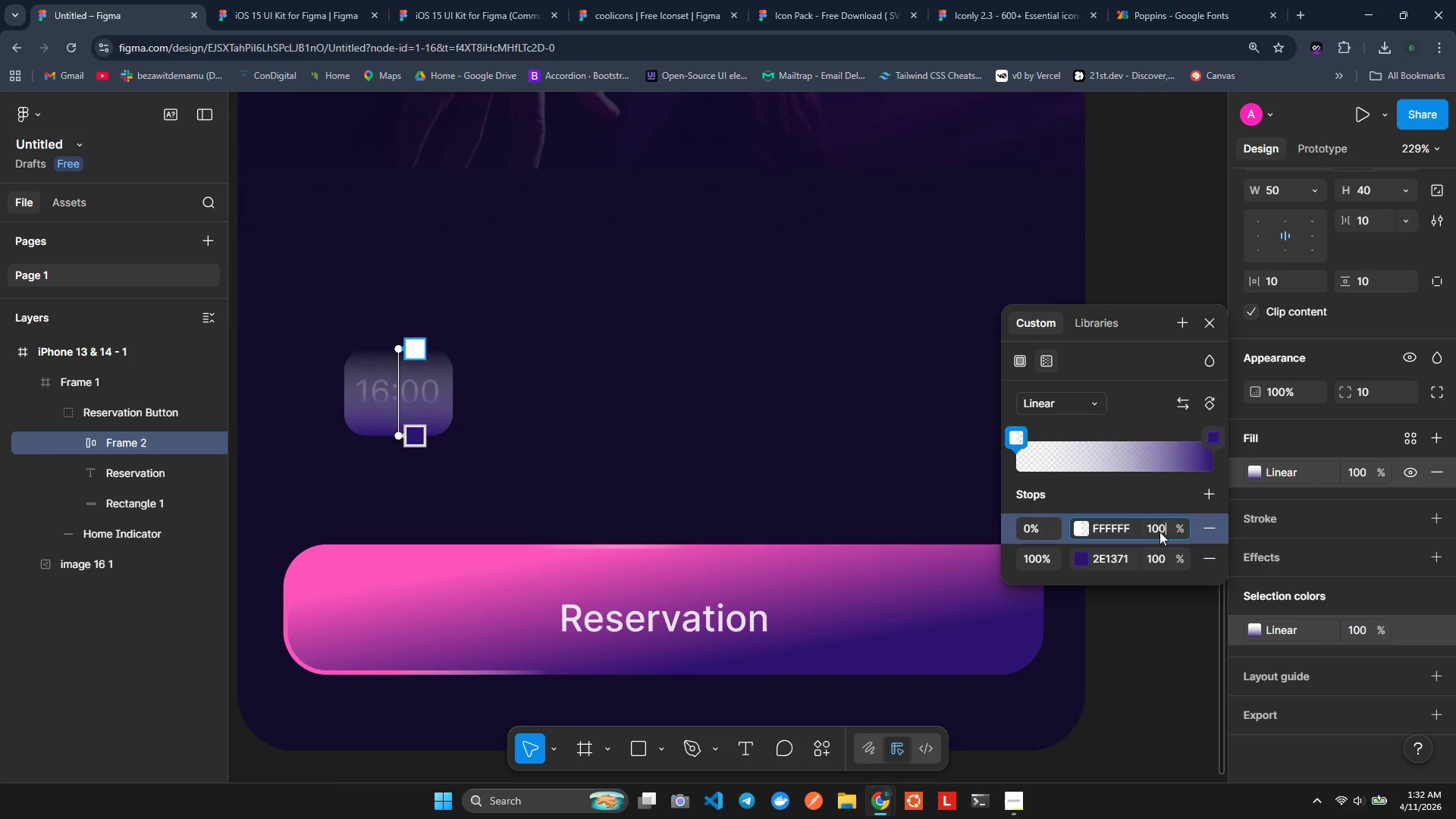 
key(Enter)
 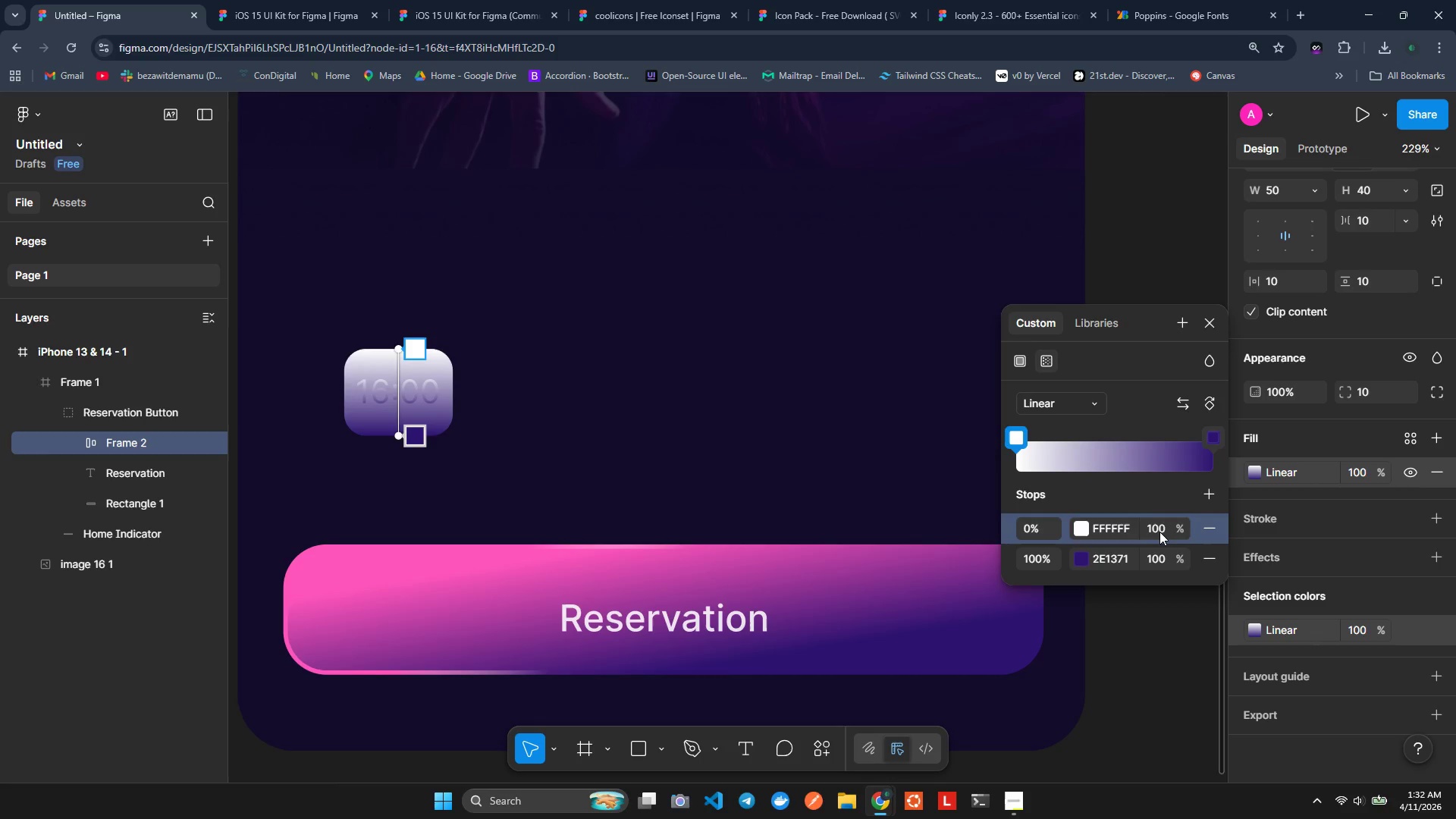 
key(CapsLock)
 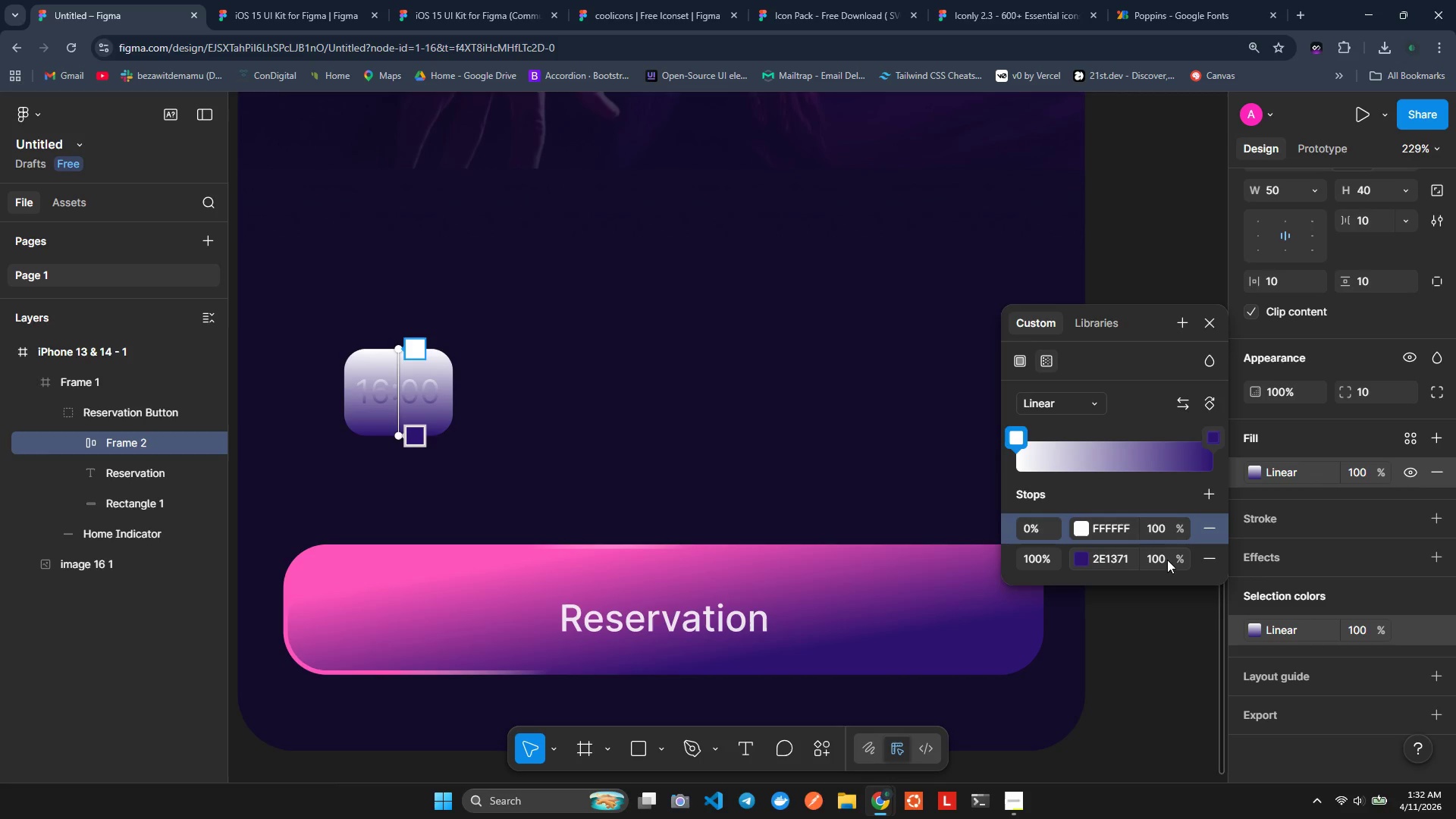 
left_click([1164, 560])
 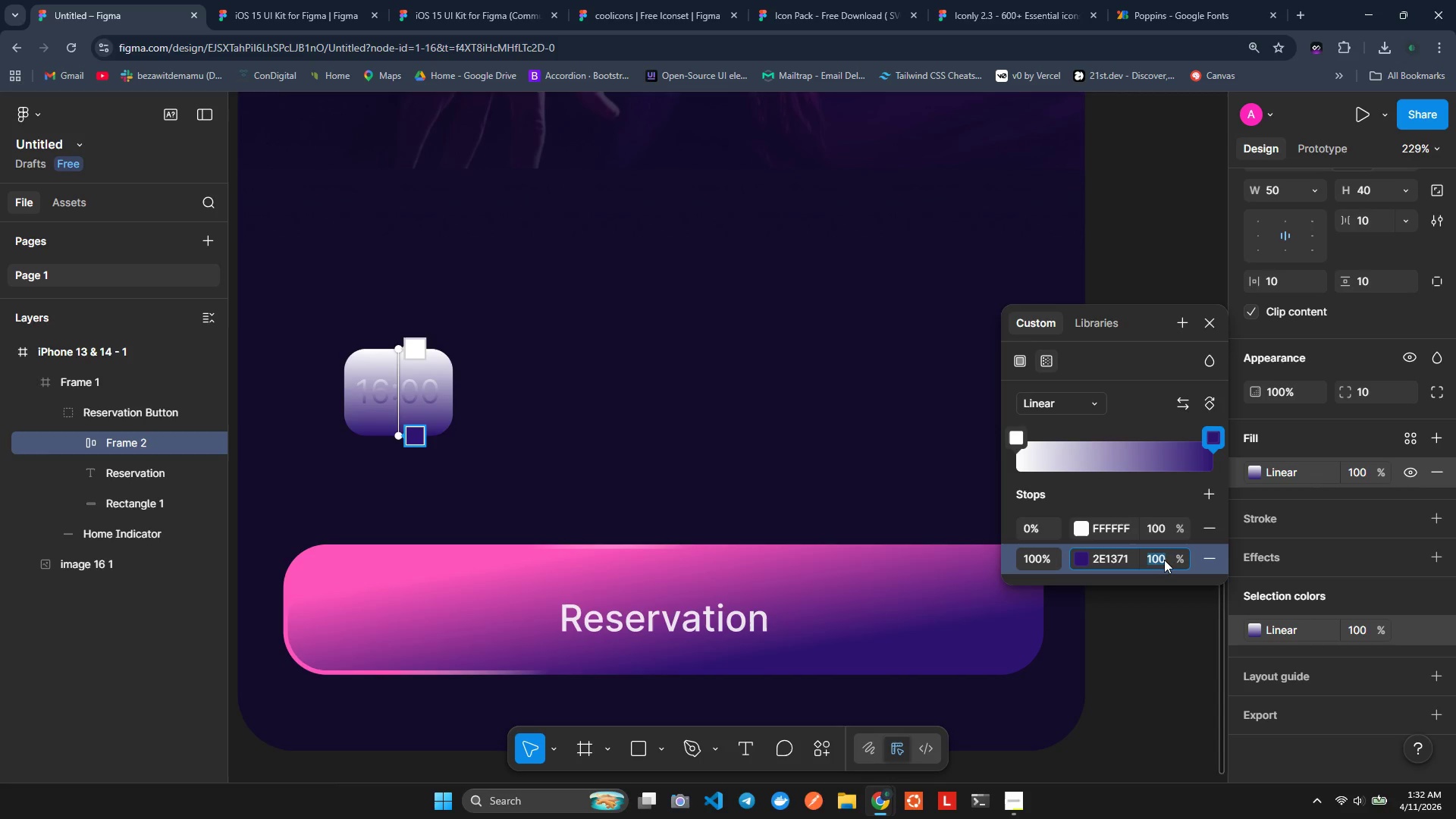 
key(0)
 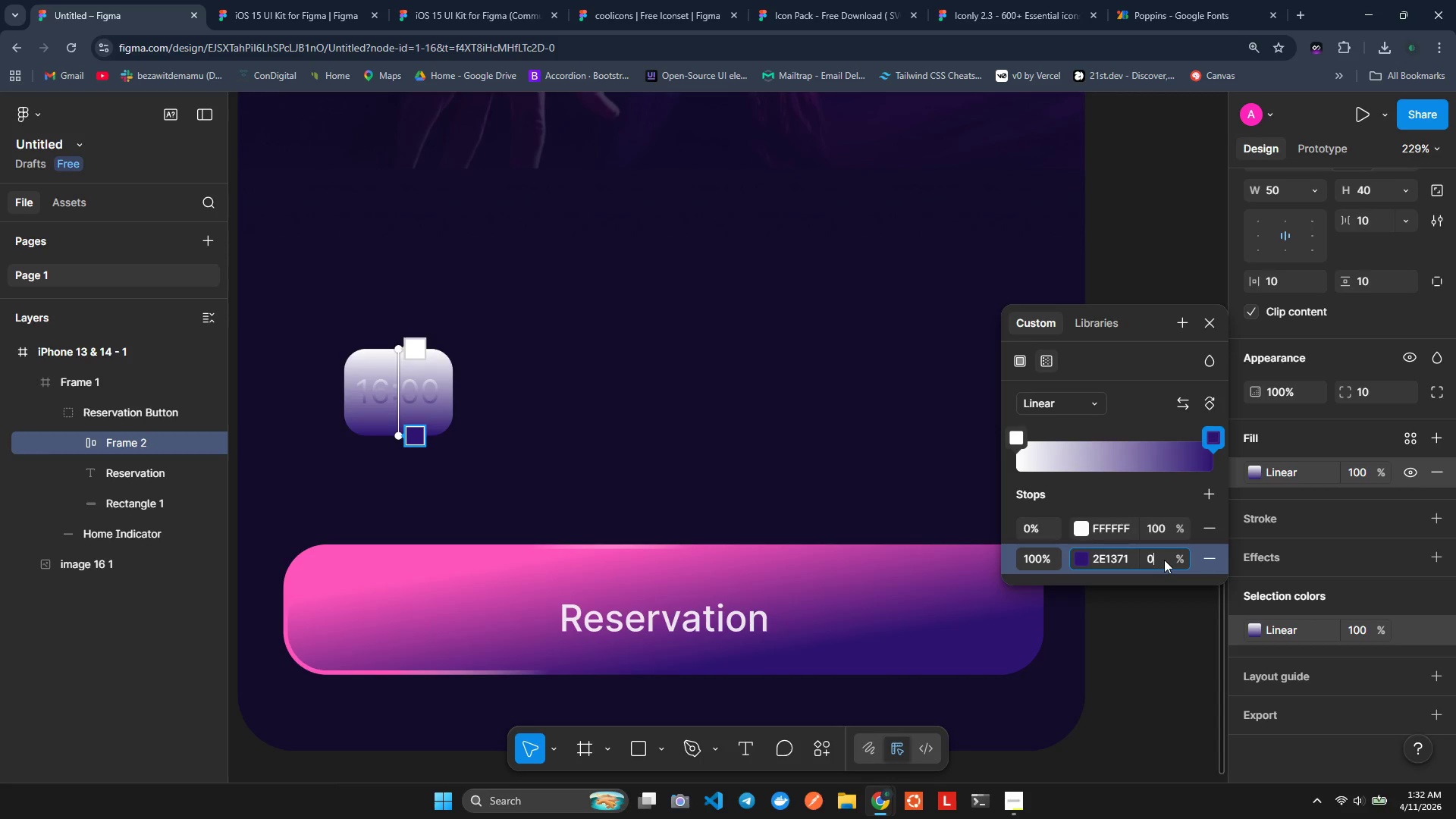 
key(Enter)
 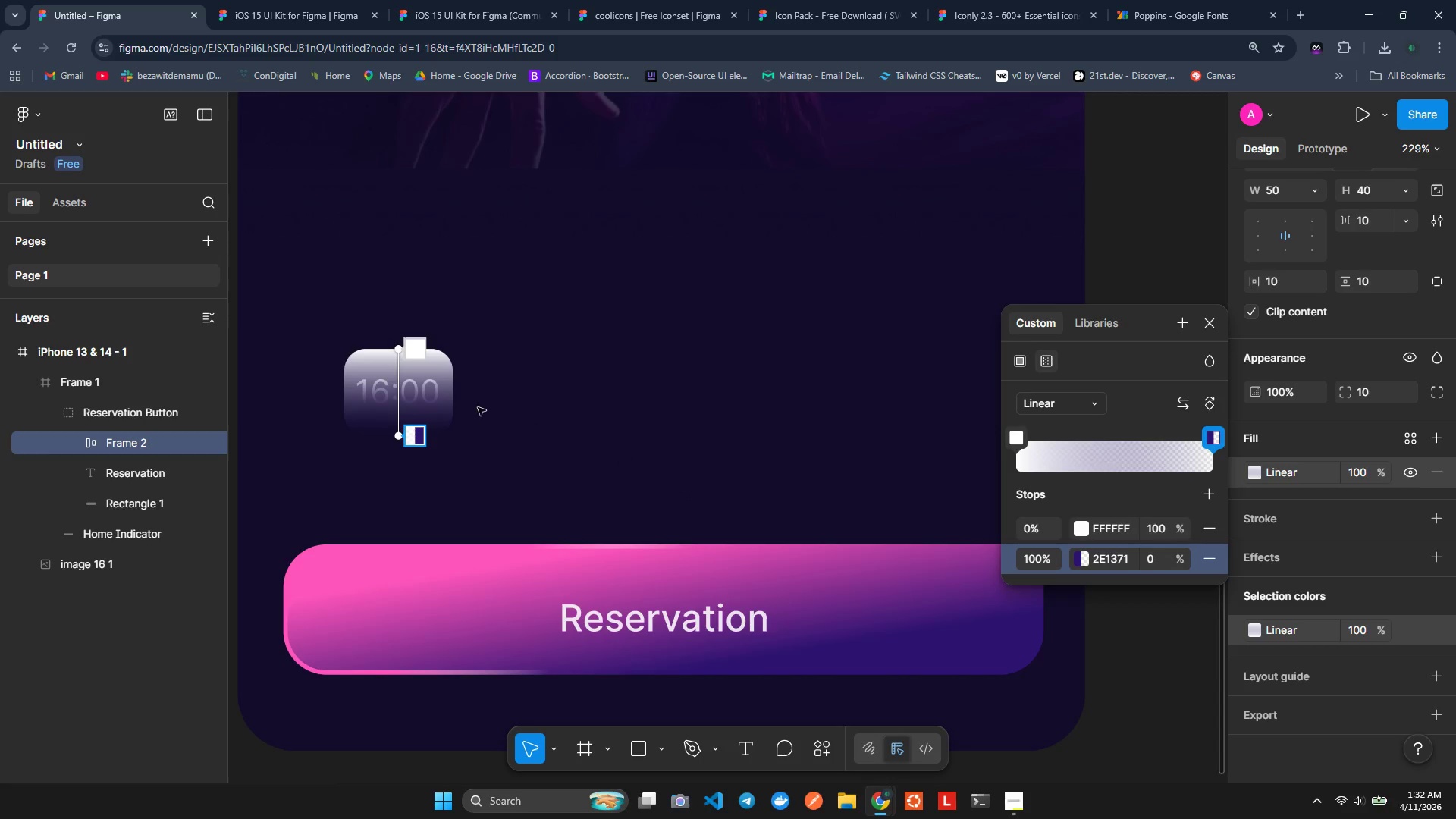 
wait(6.11)
 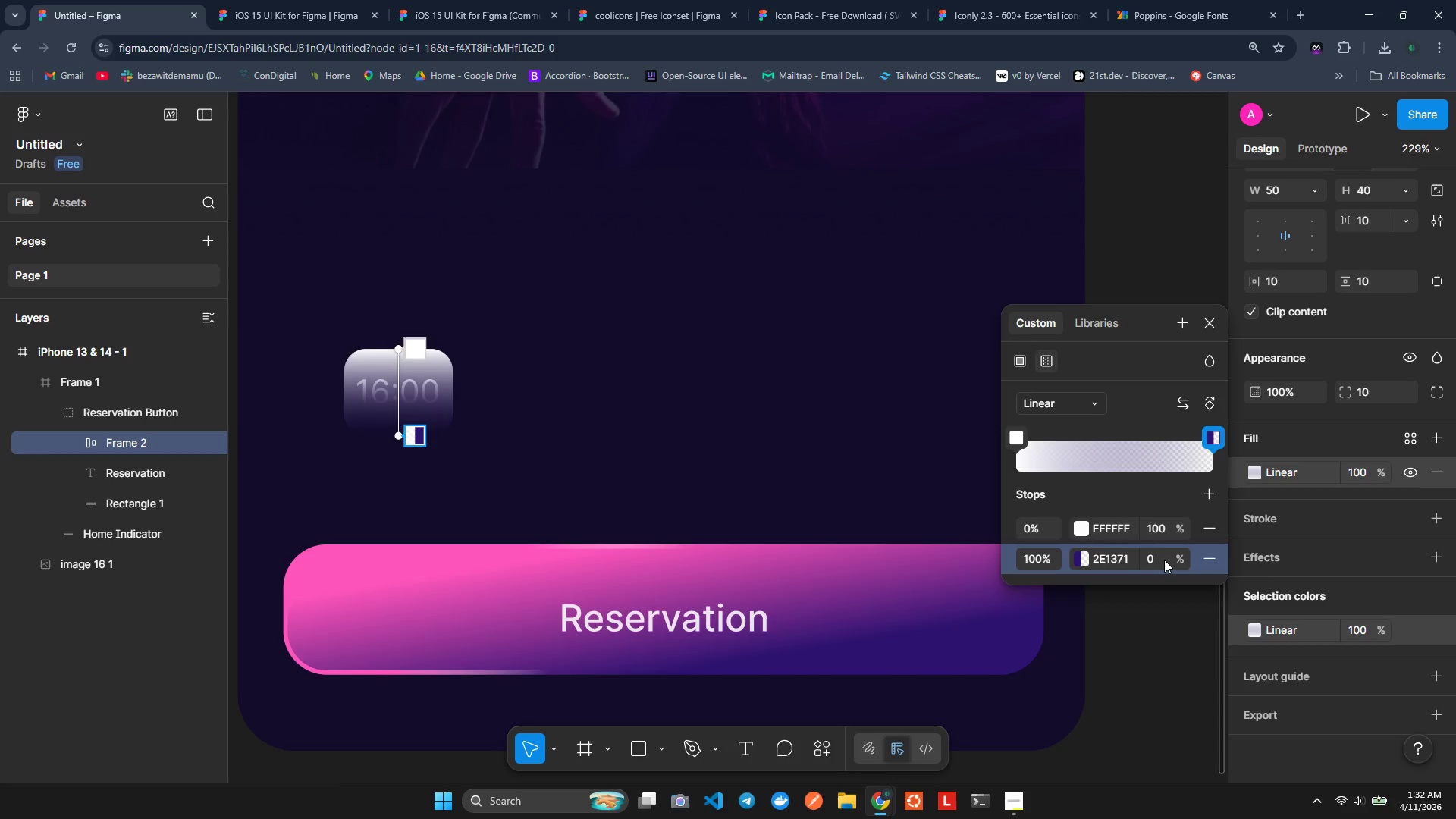 
left_click_drag(start_coordinate=[400, 350], to_coordinate=[354, 362])
 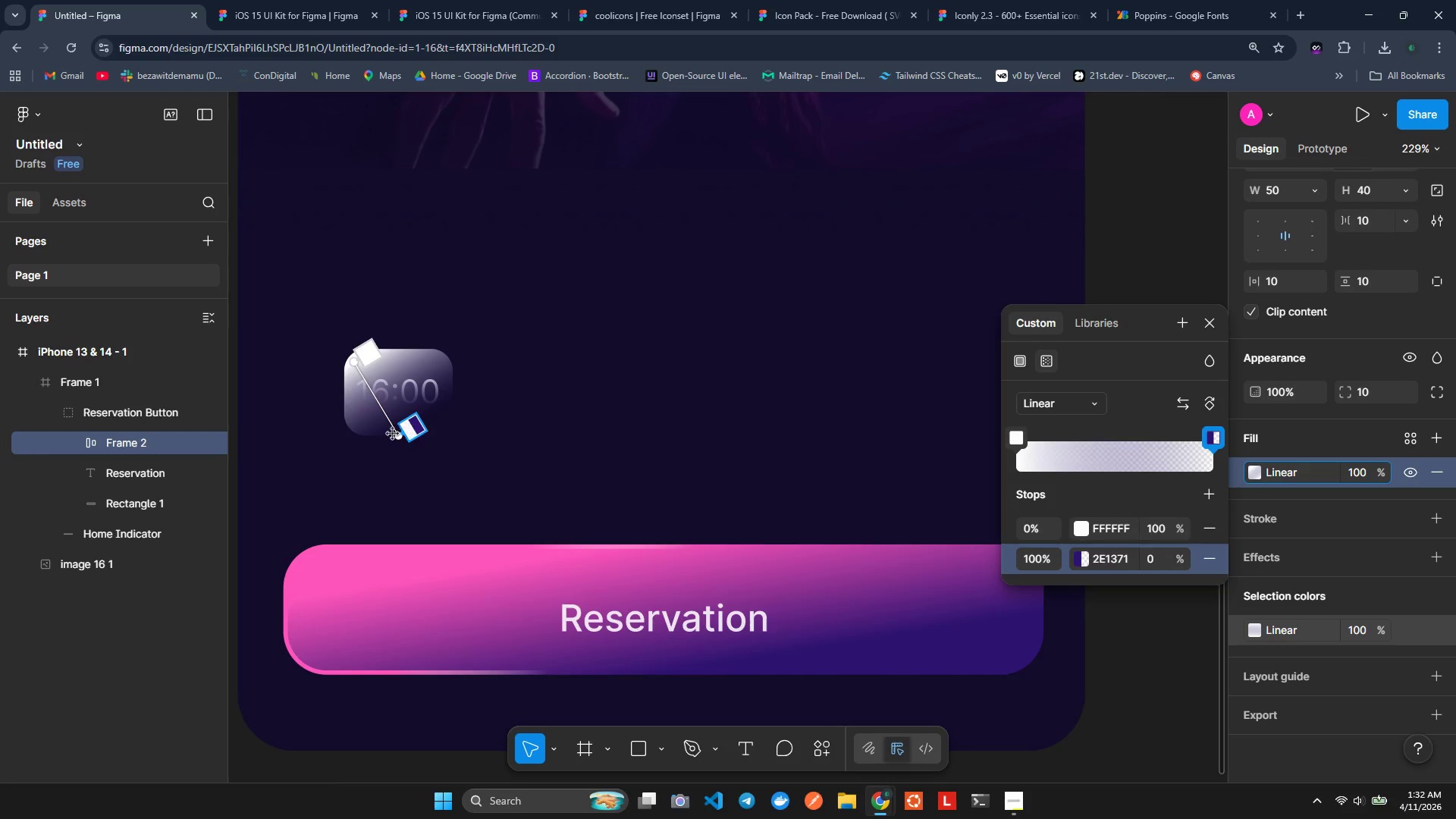 
left_click_drag(start_coordinate=[398, 435], to_coordinate=[444, 439])
 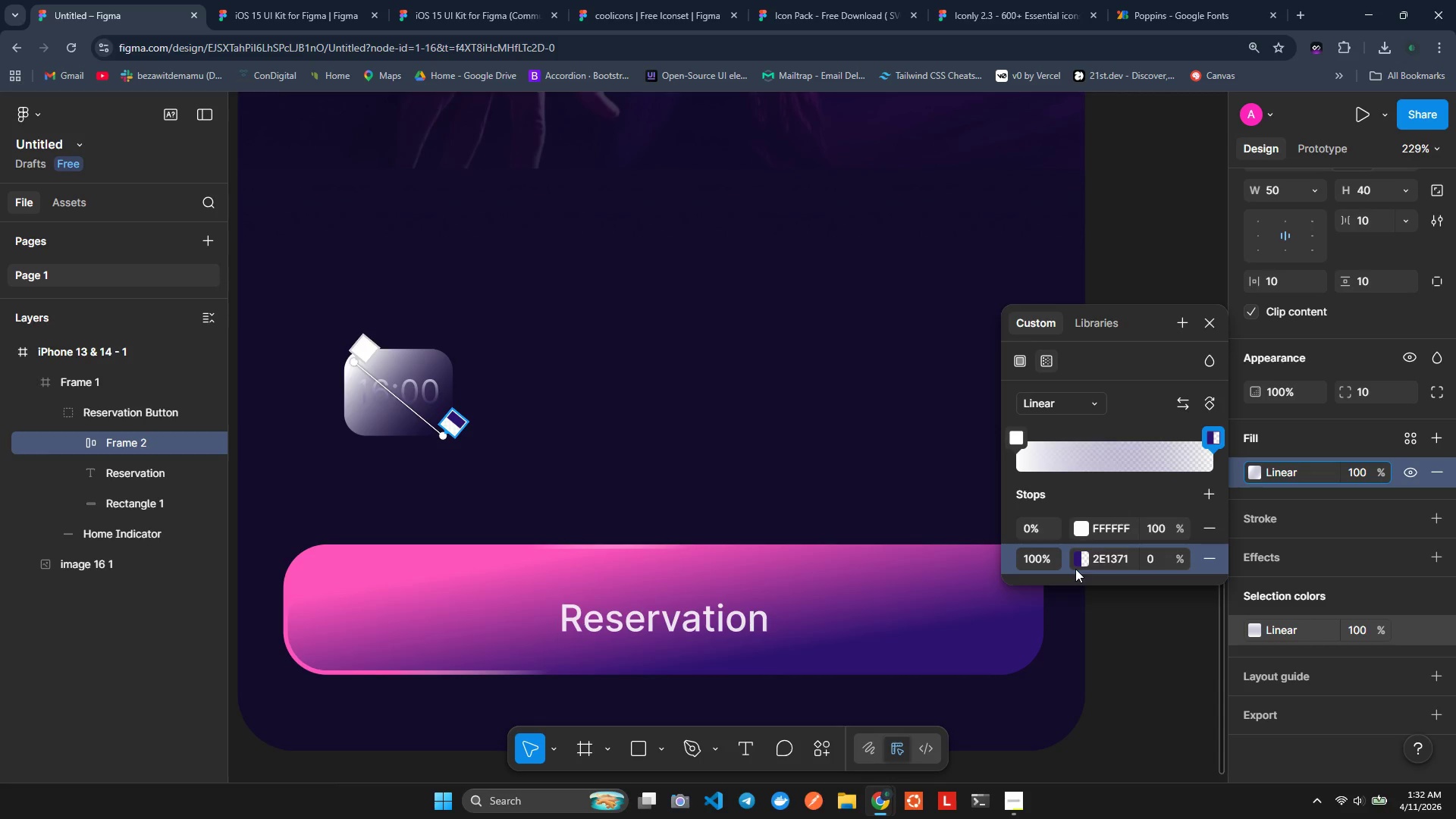 
key(Control+C)
 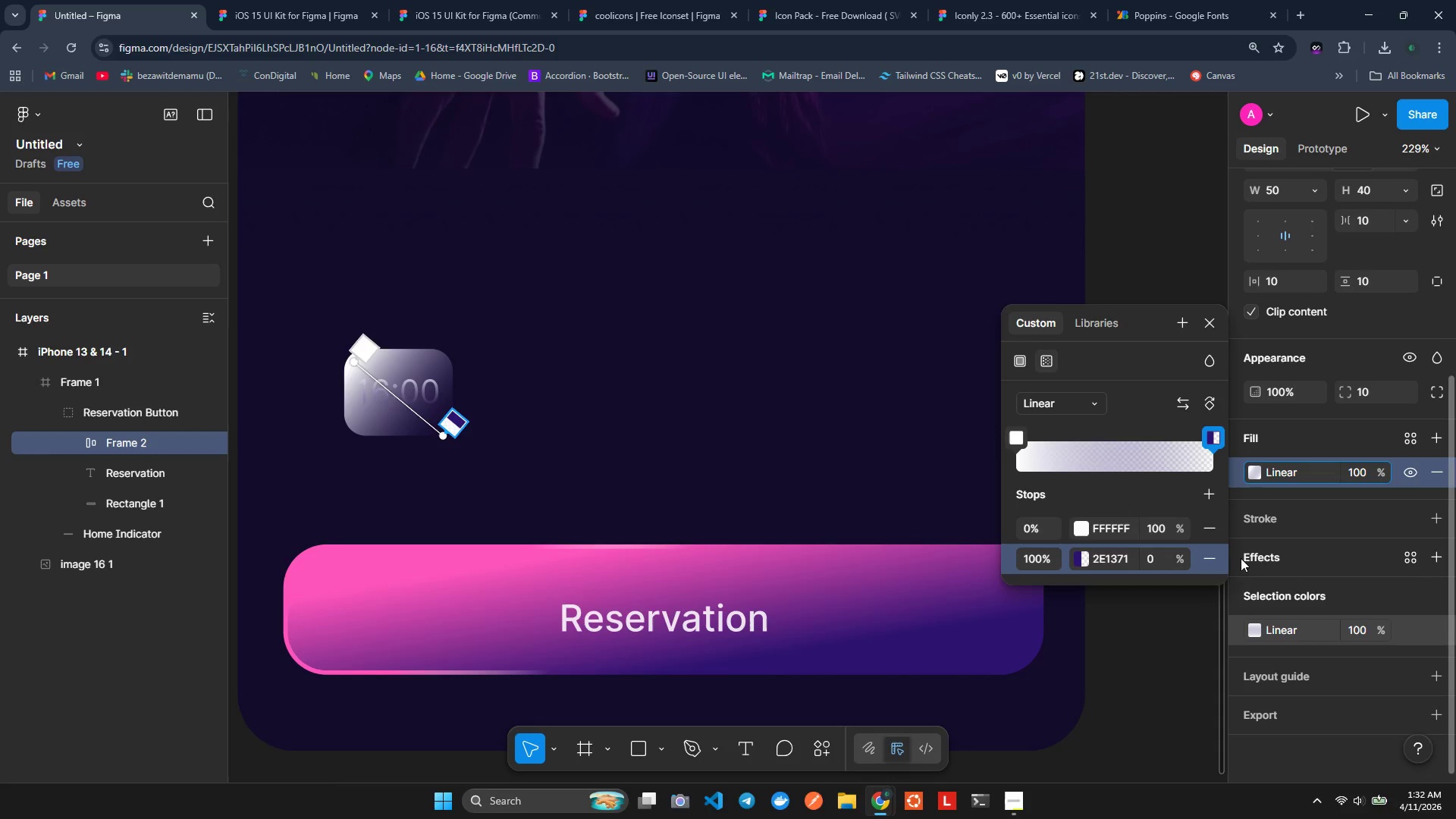 
key(Control+C)
 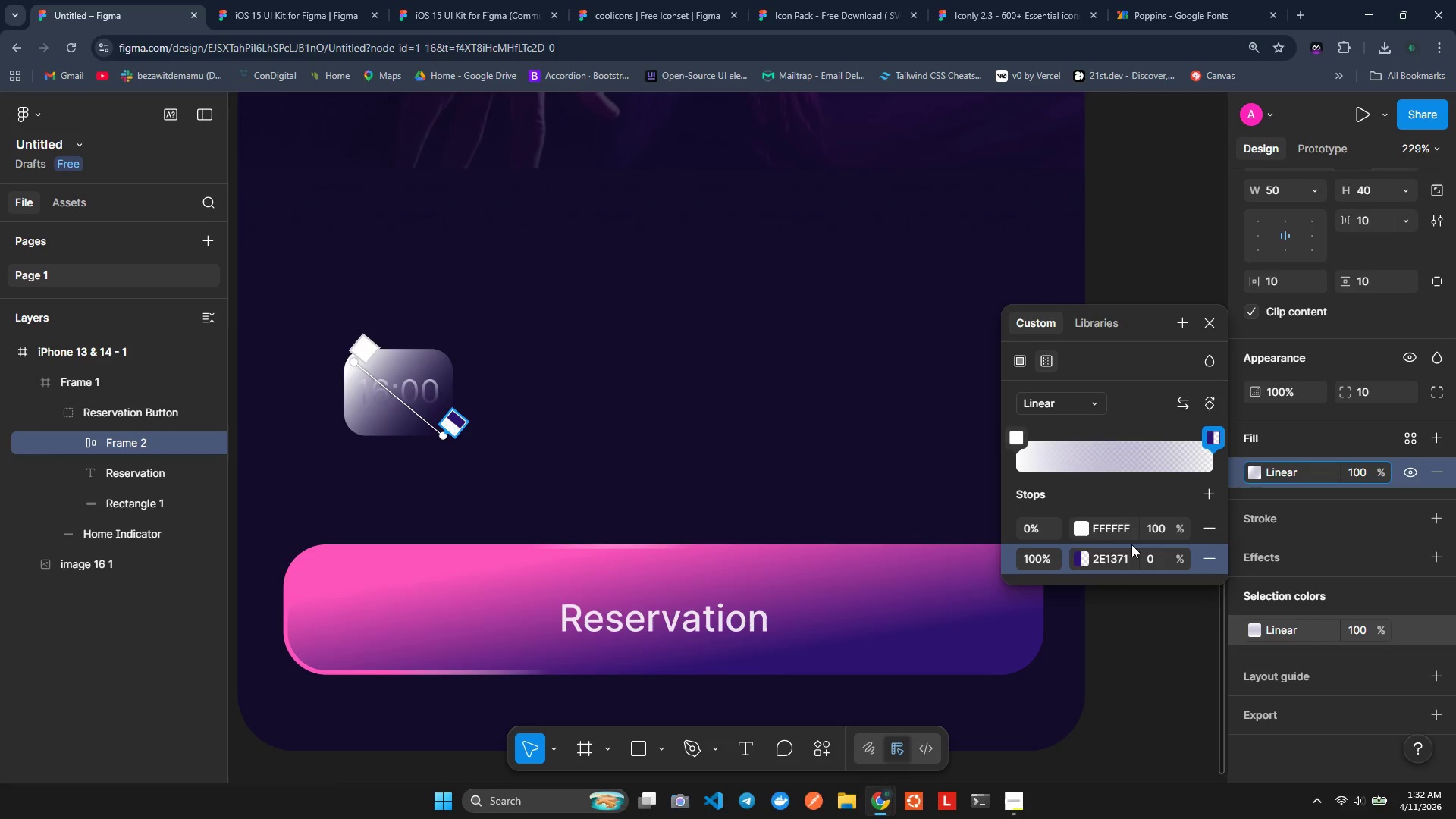 
mouse_move([1150, 546])
 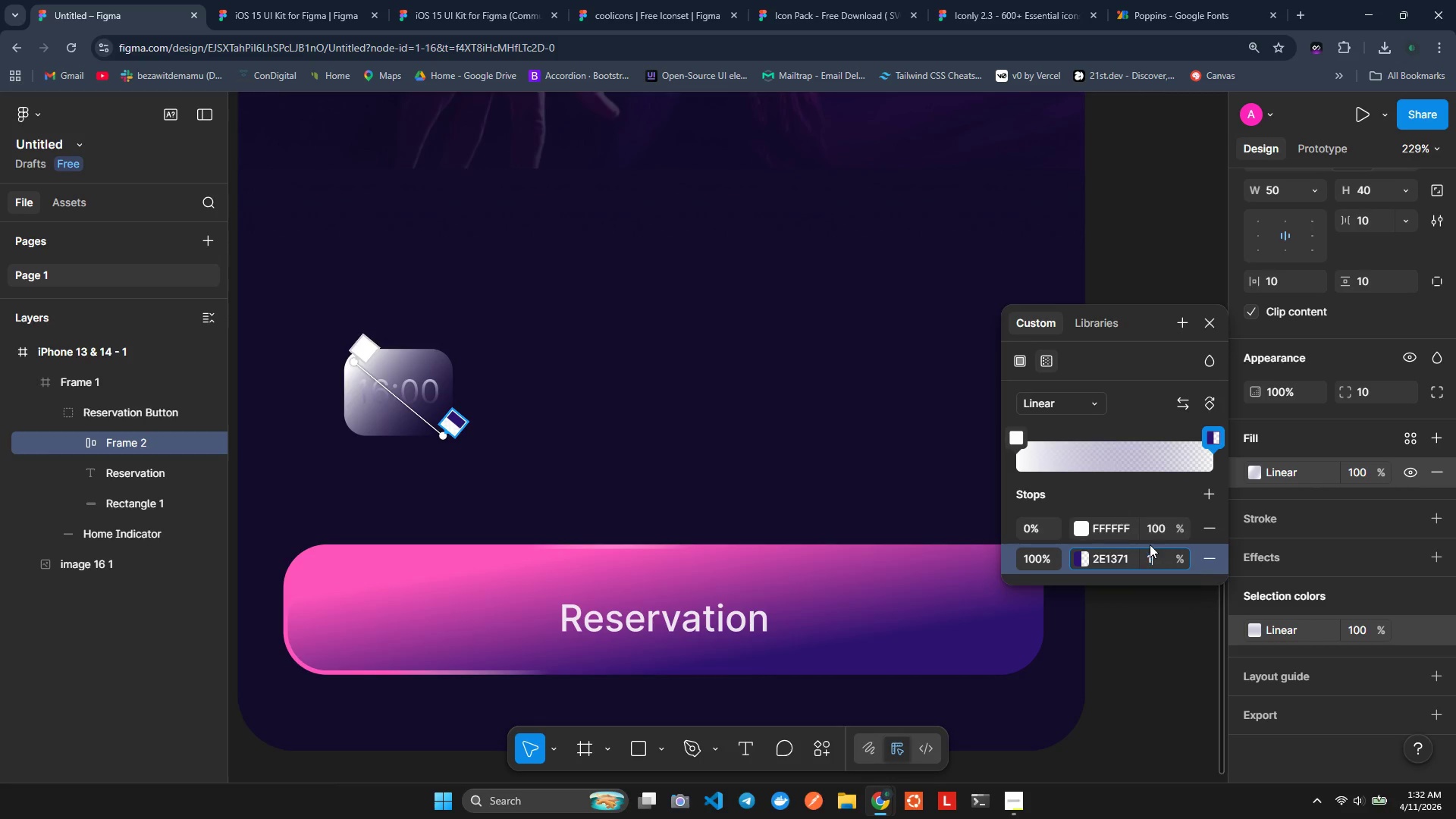 
type(100)
 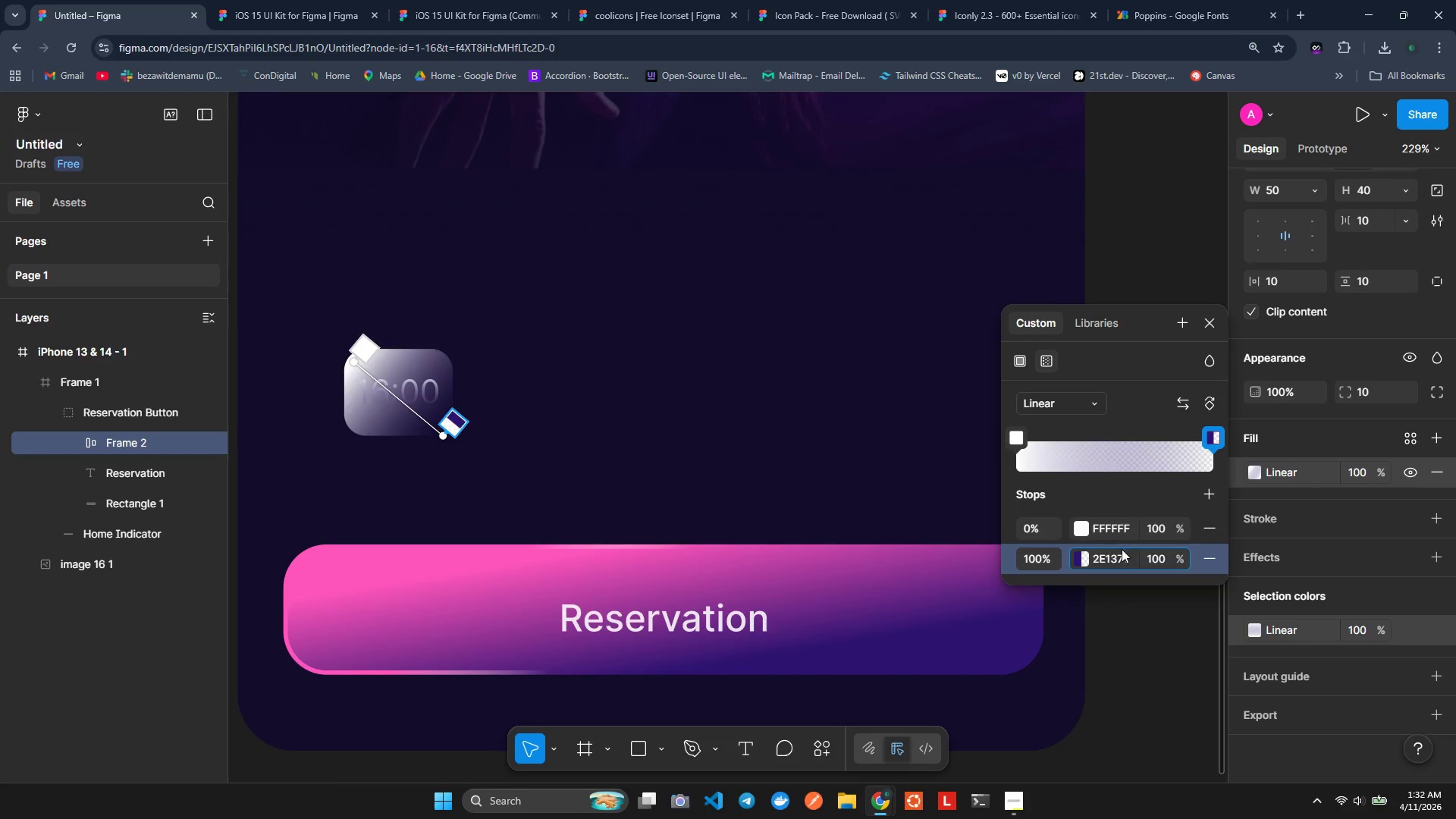 
left_click([1119, 535])
 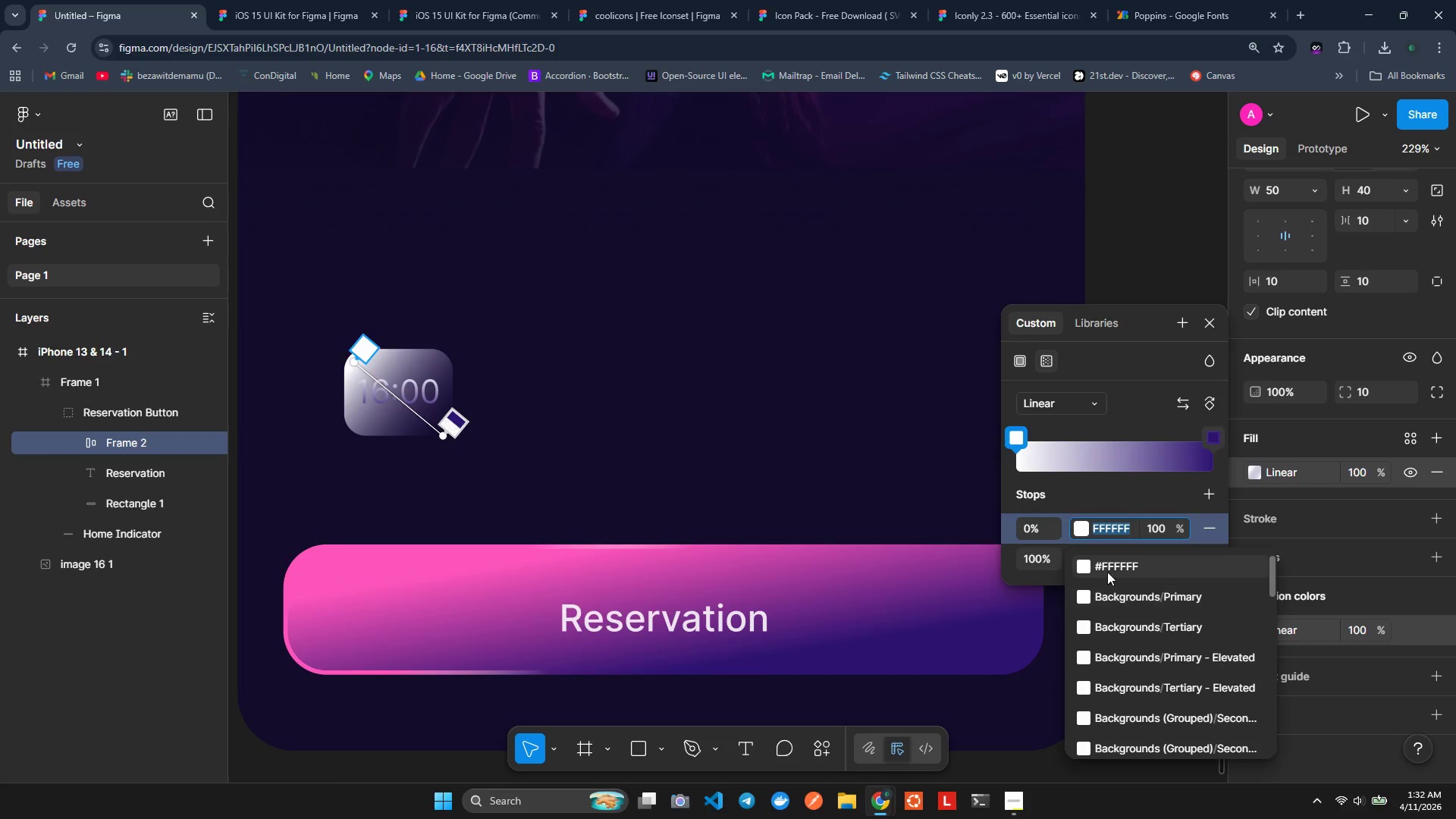 
key(Control+V)
 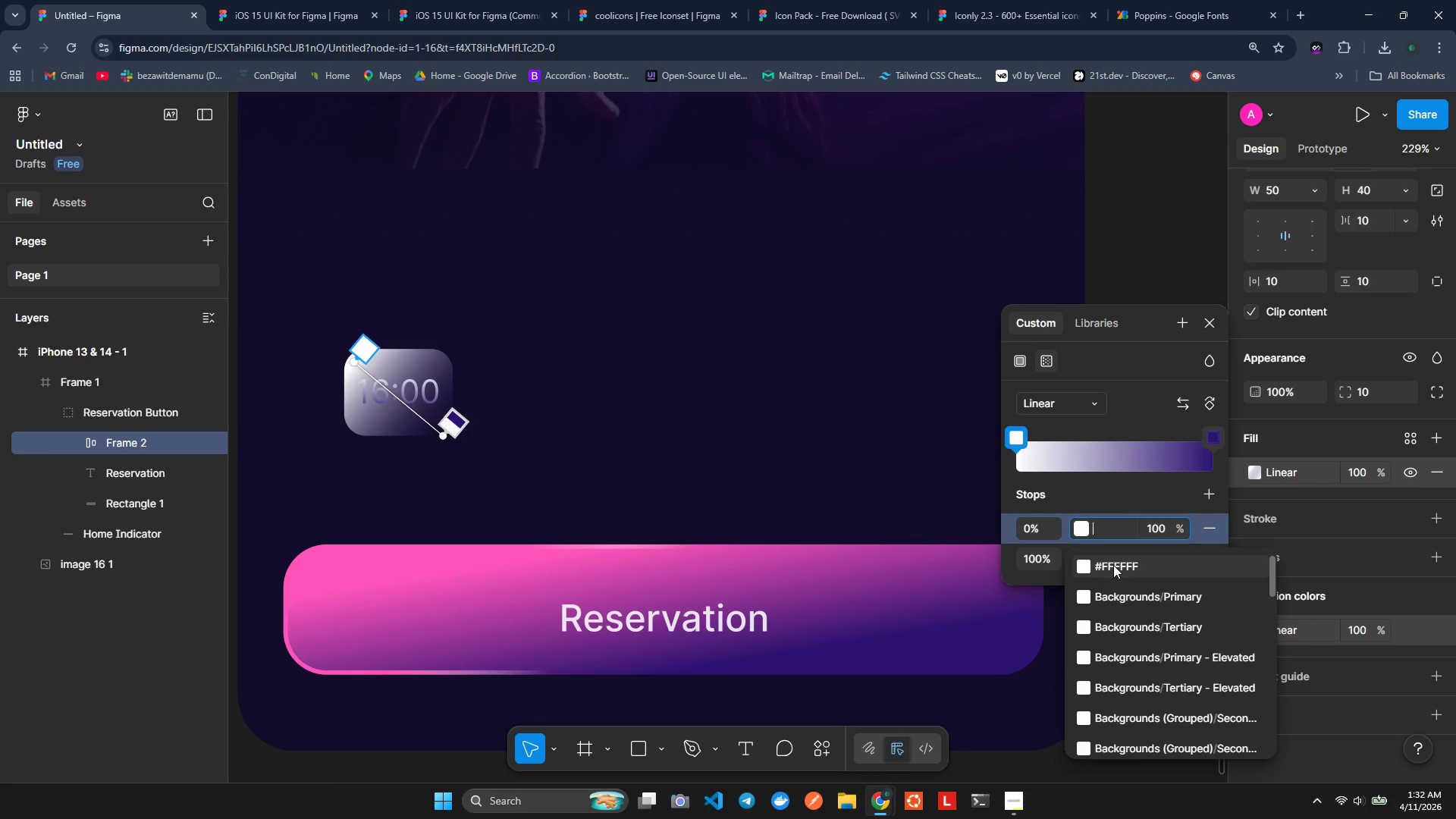 
key(Backspace)
 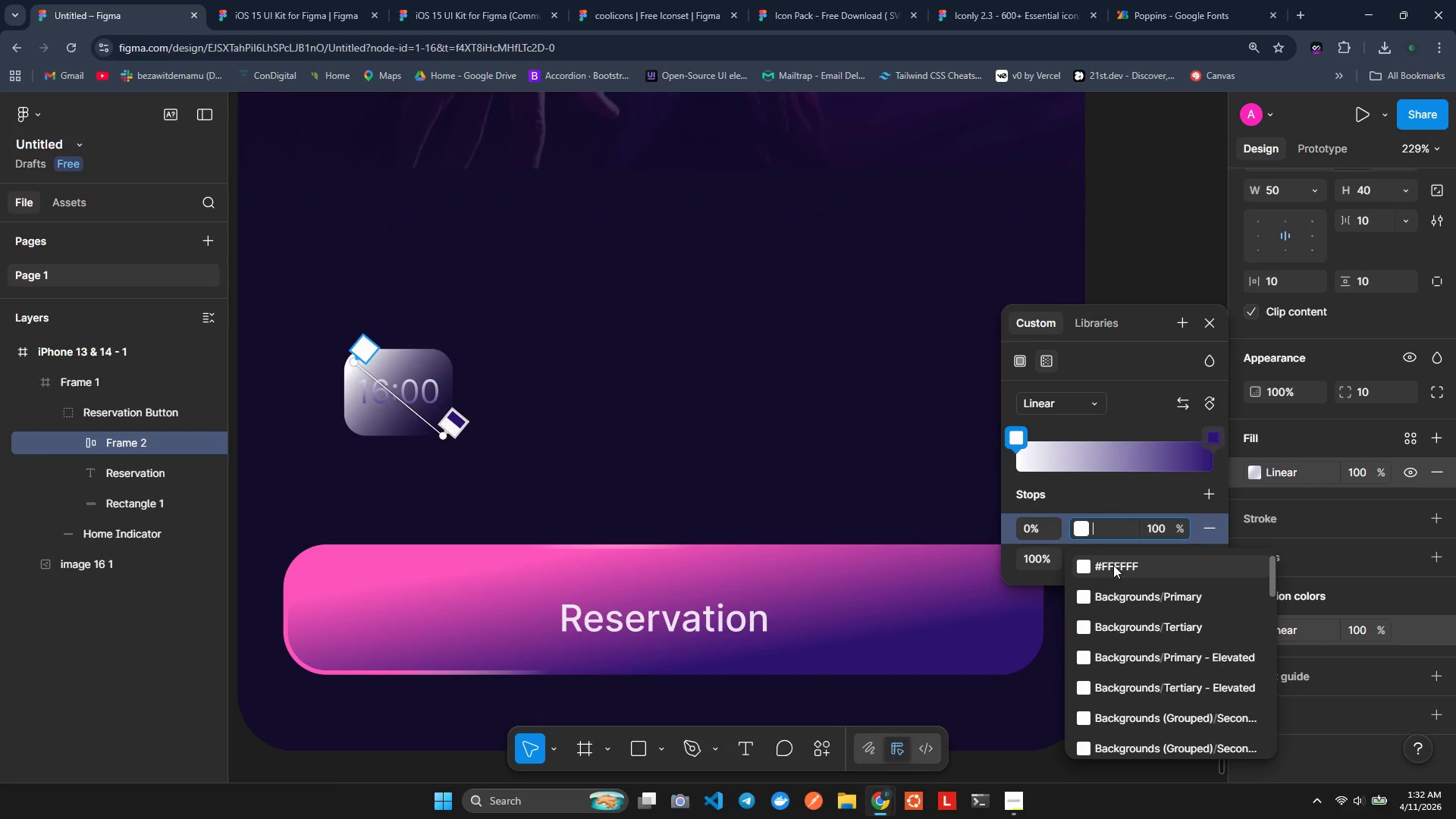 
key(Meta+V)
 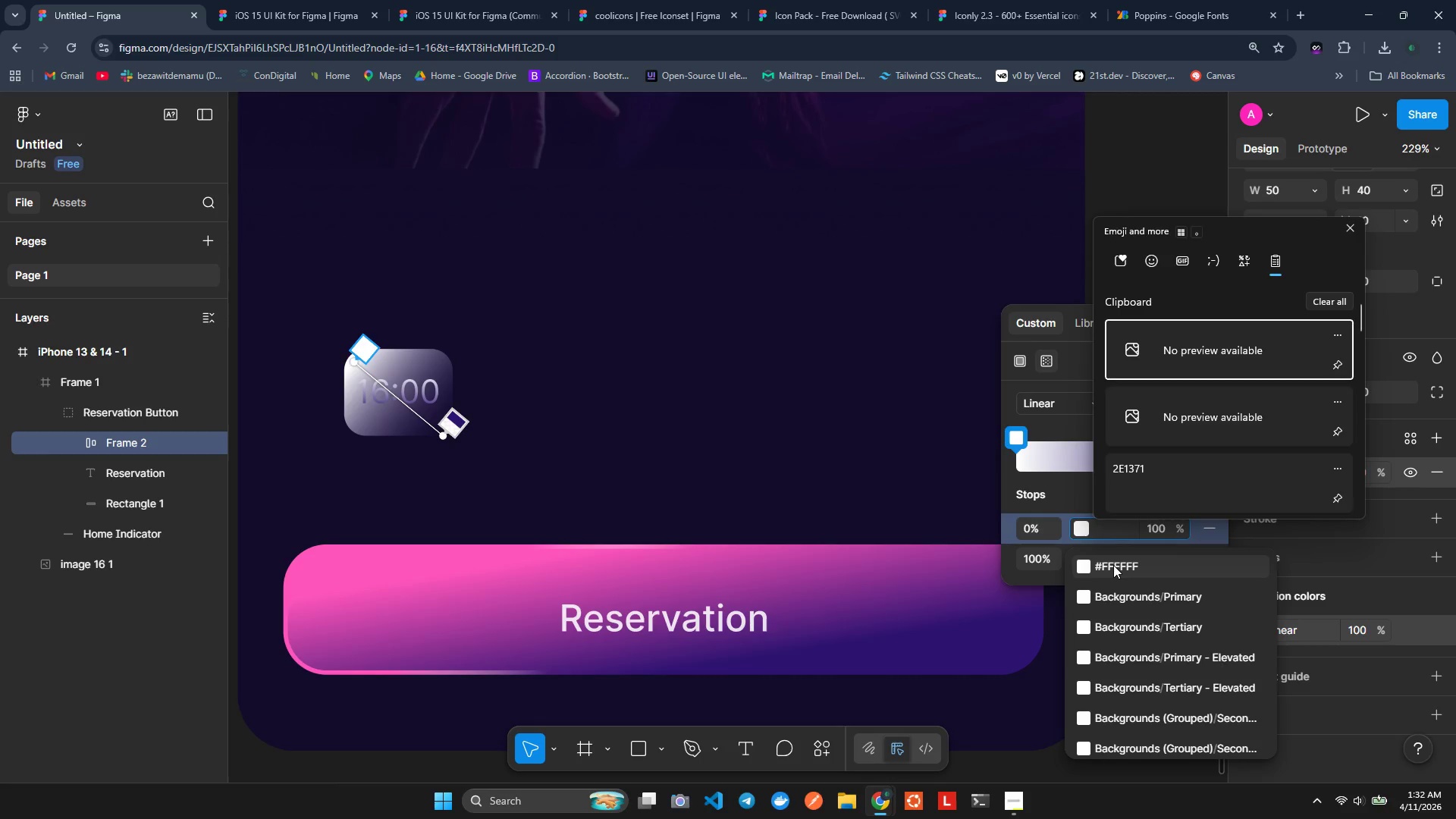 
key(ArrowDown)
 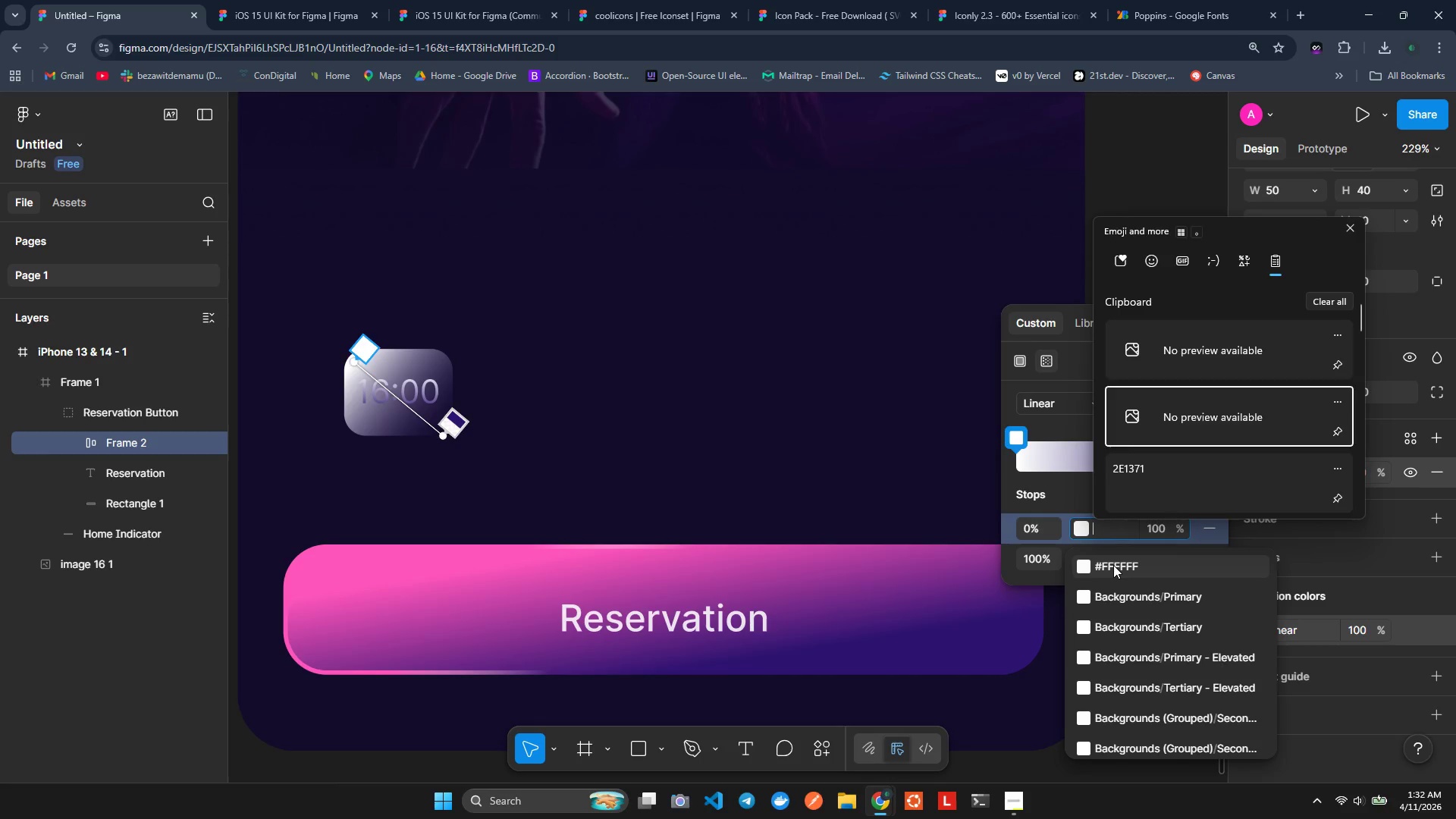 
key(ArrowDown)
 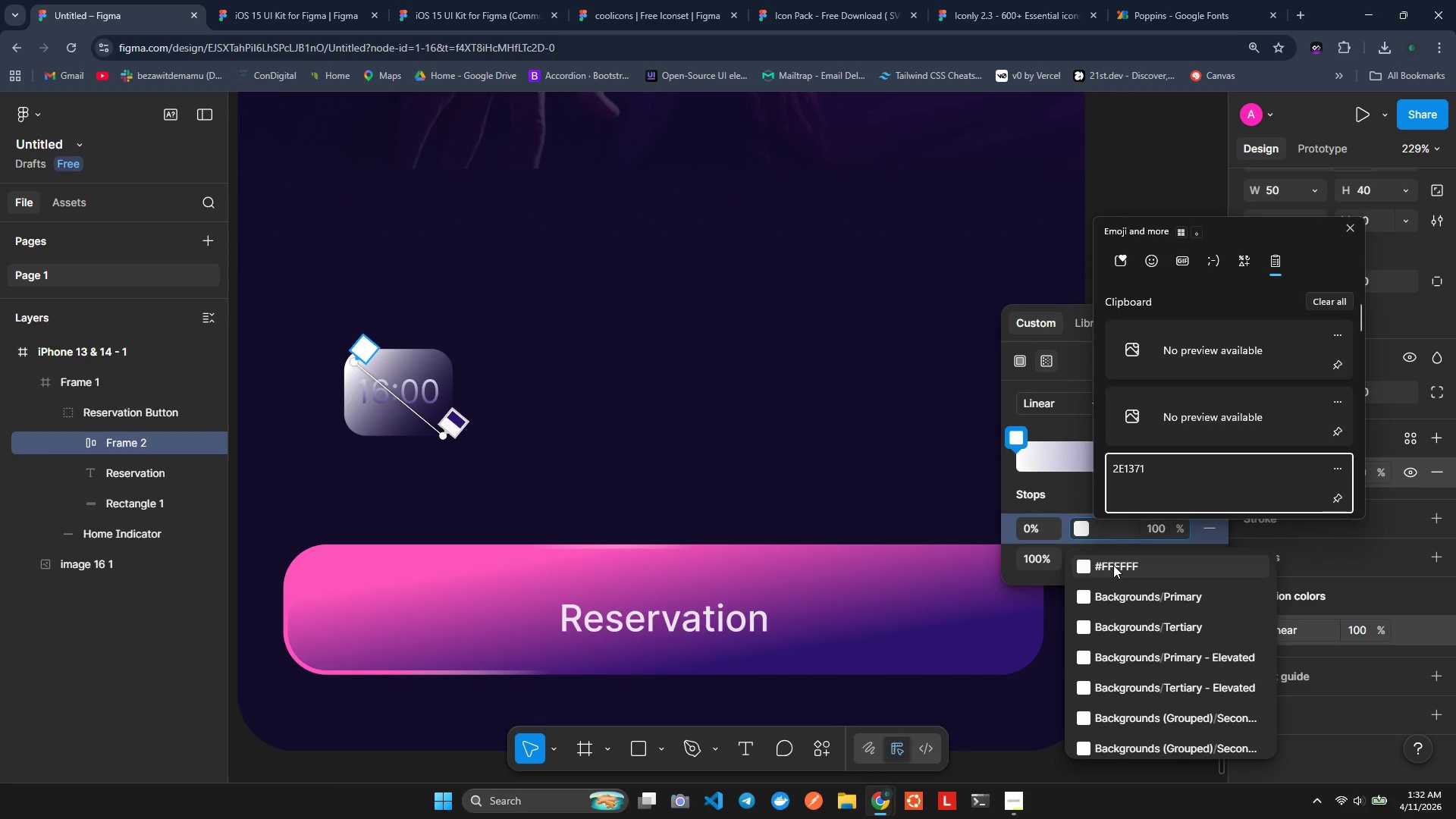 
key(Enter)
 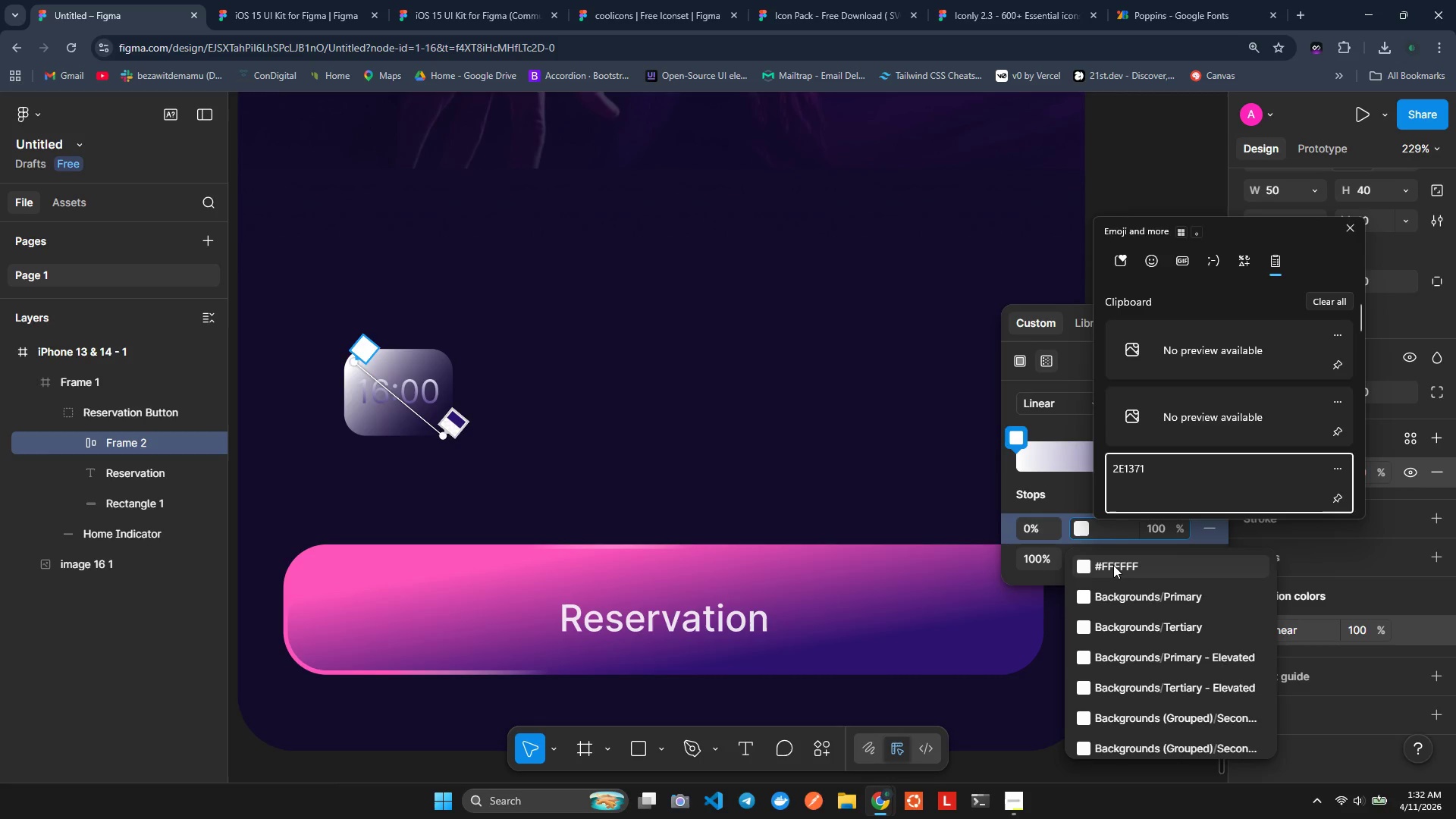 
key(Control+ControlLeft)
 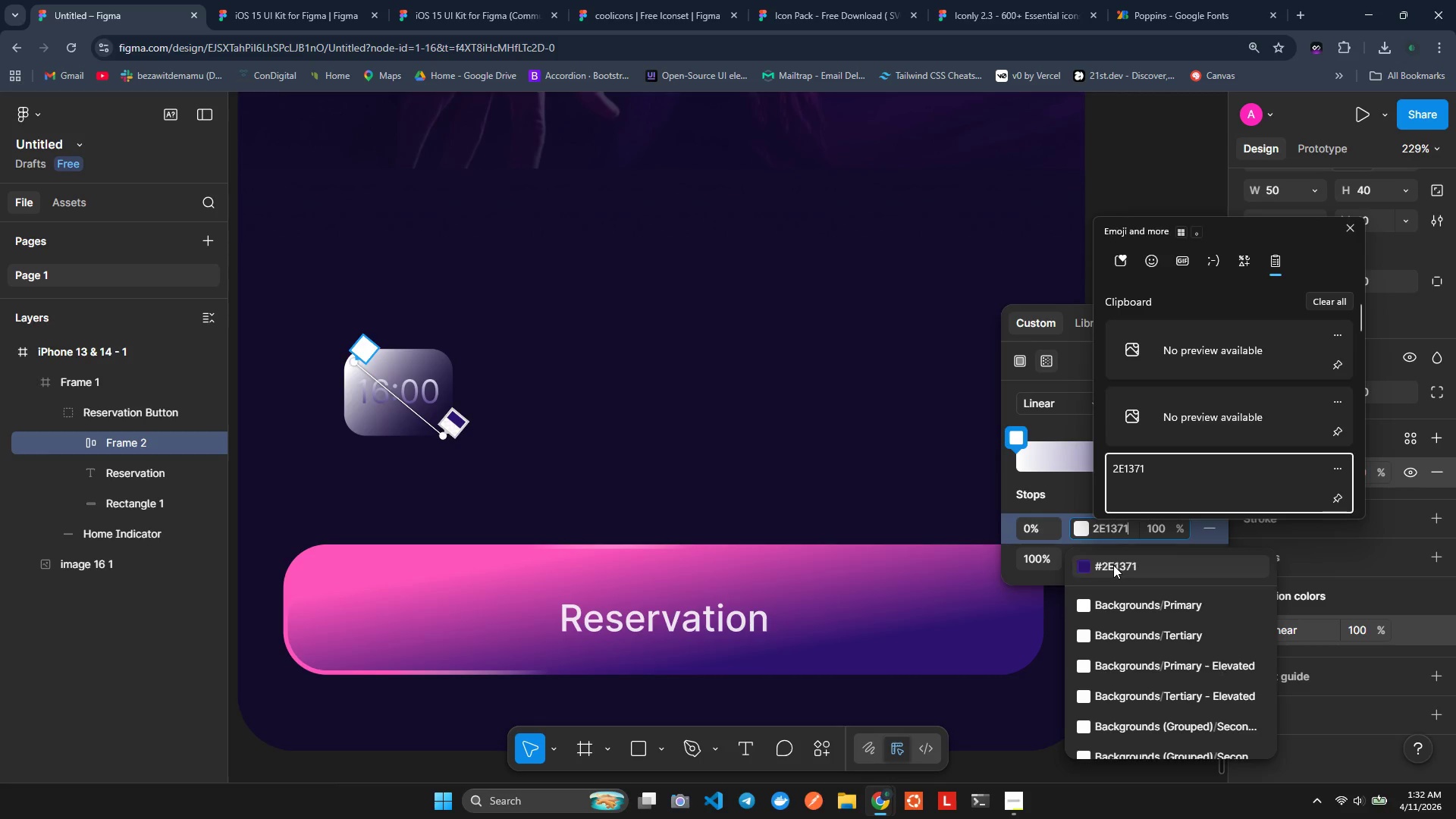 
key(Enter)
 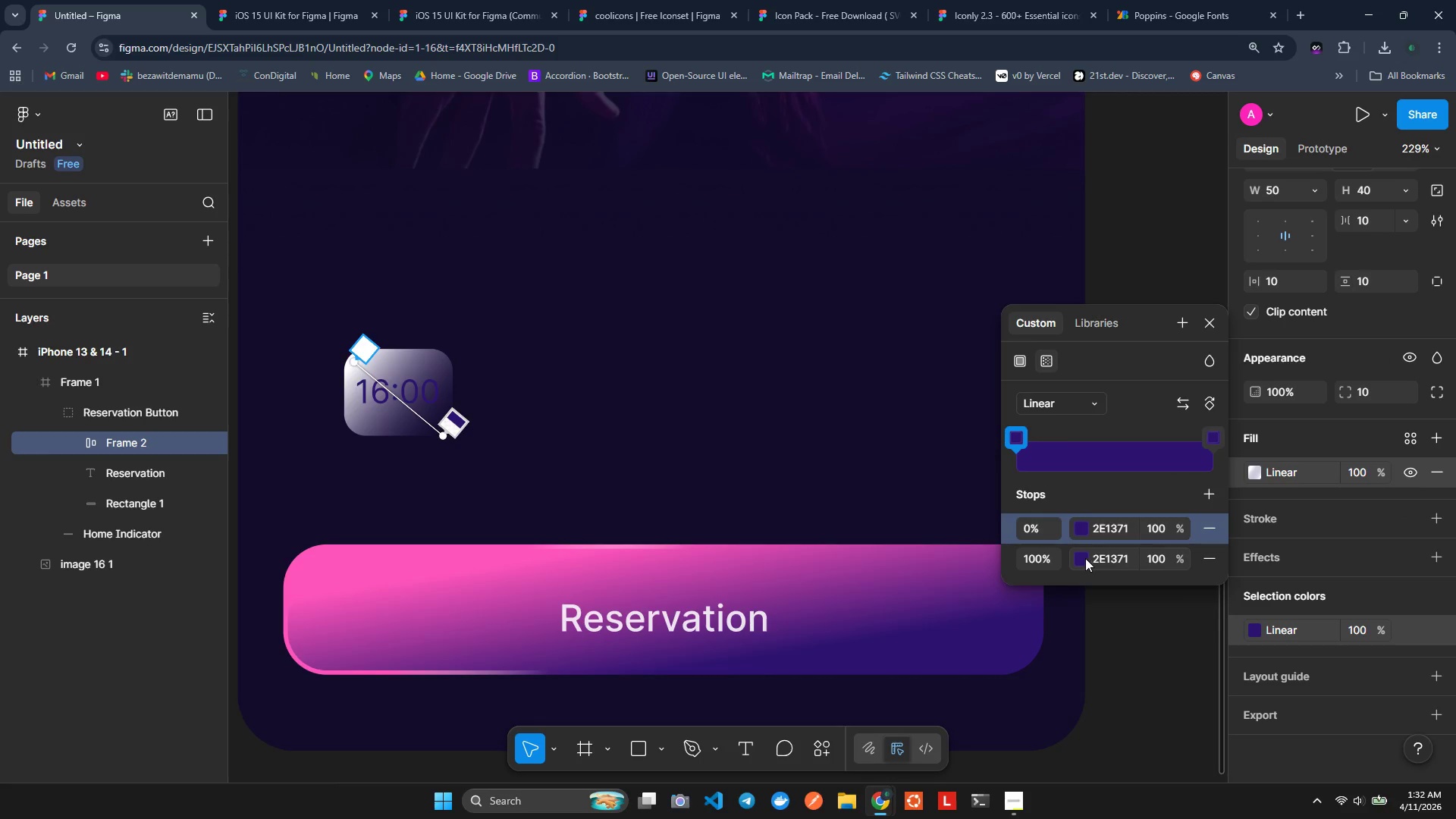 
left_click([1138, 497])
 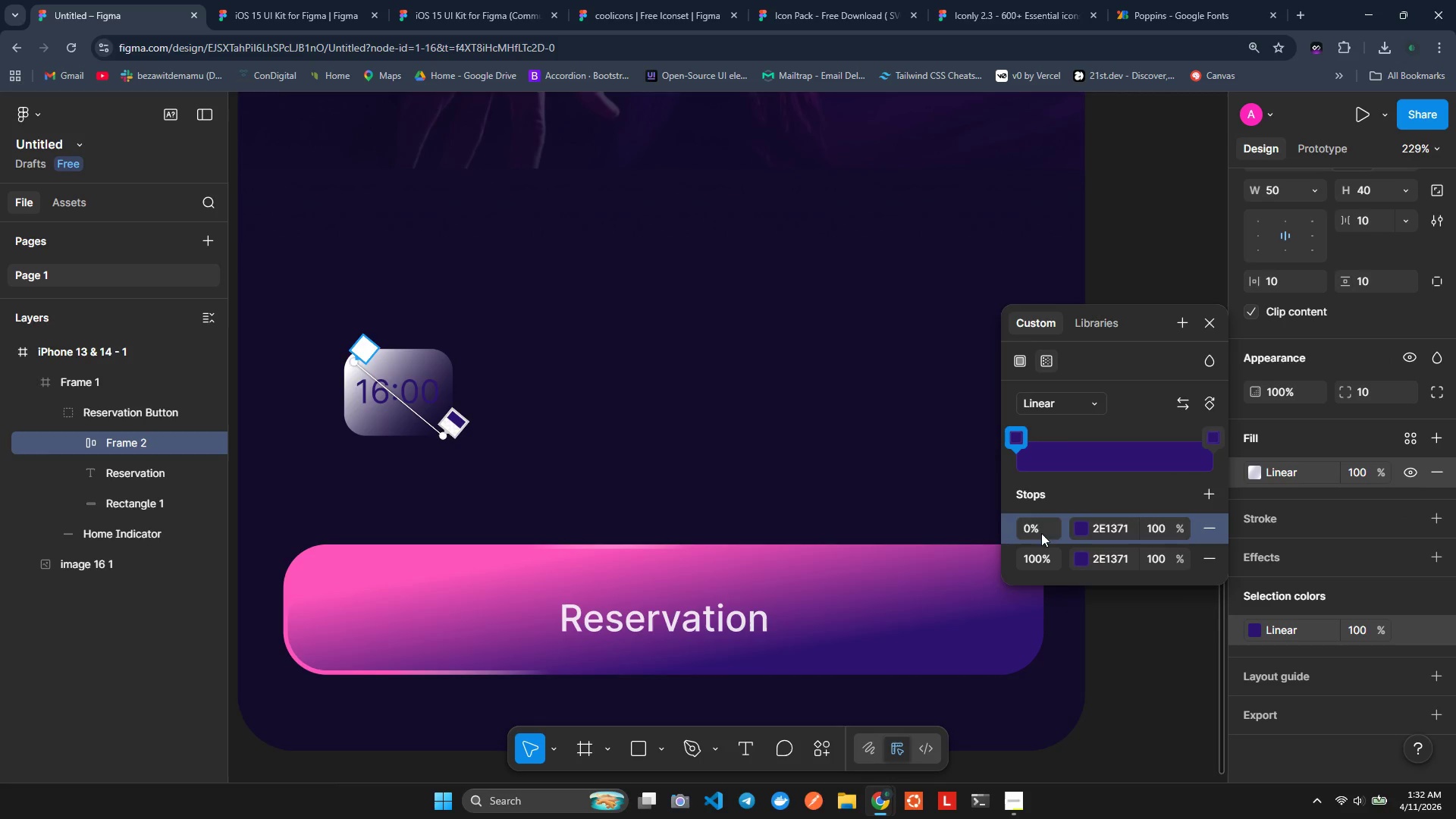 
left_click([1022, 524])
 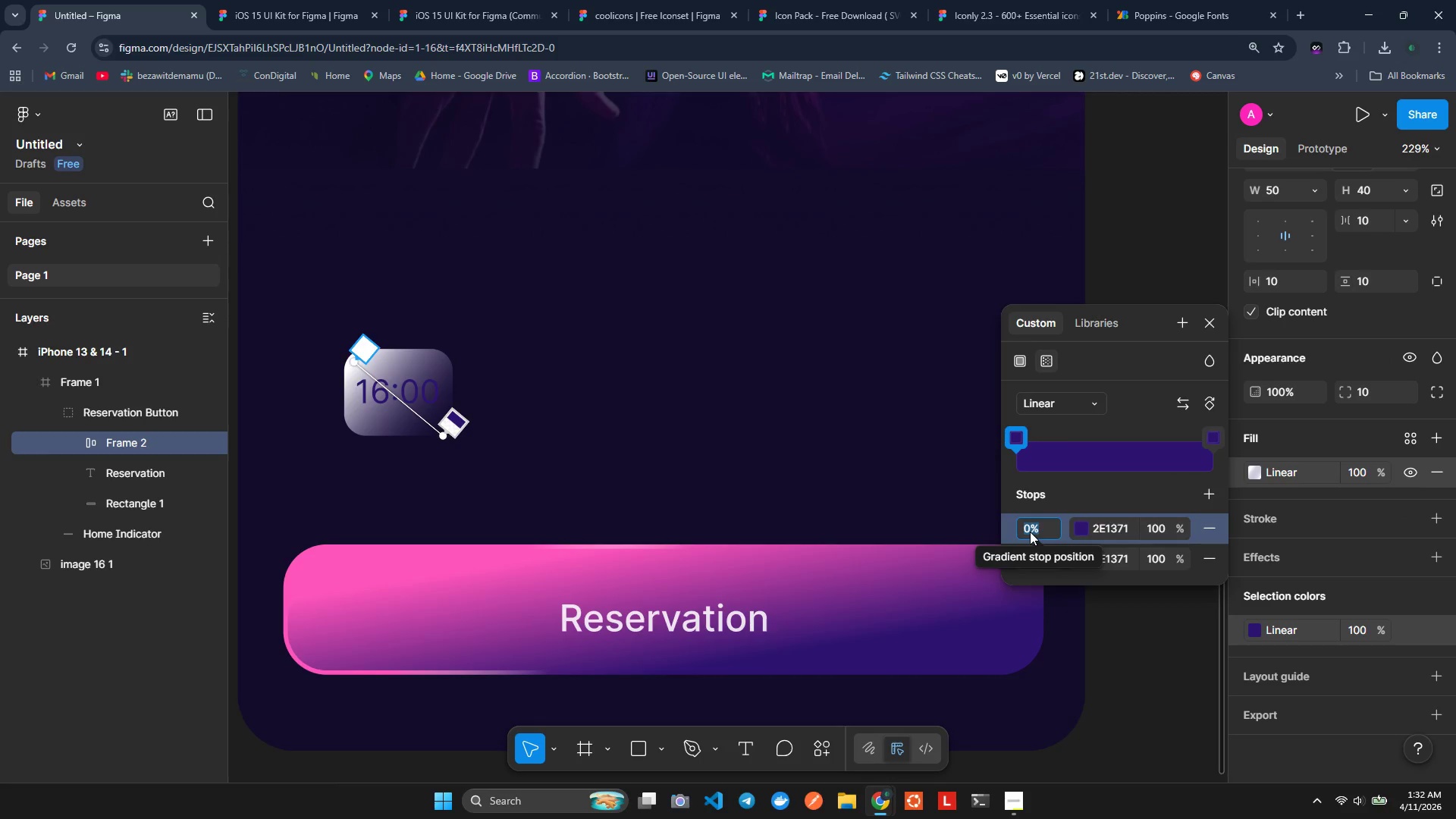 
type(100)
 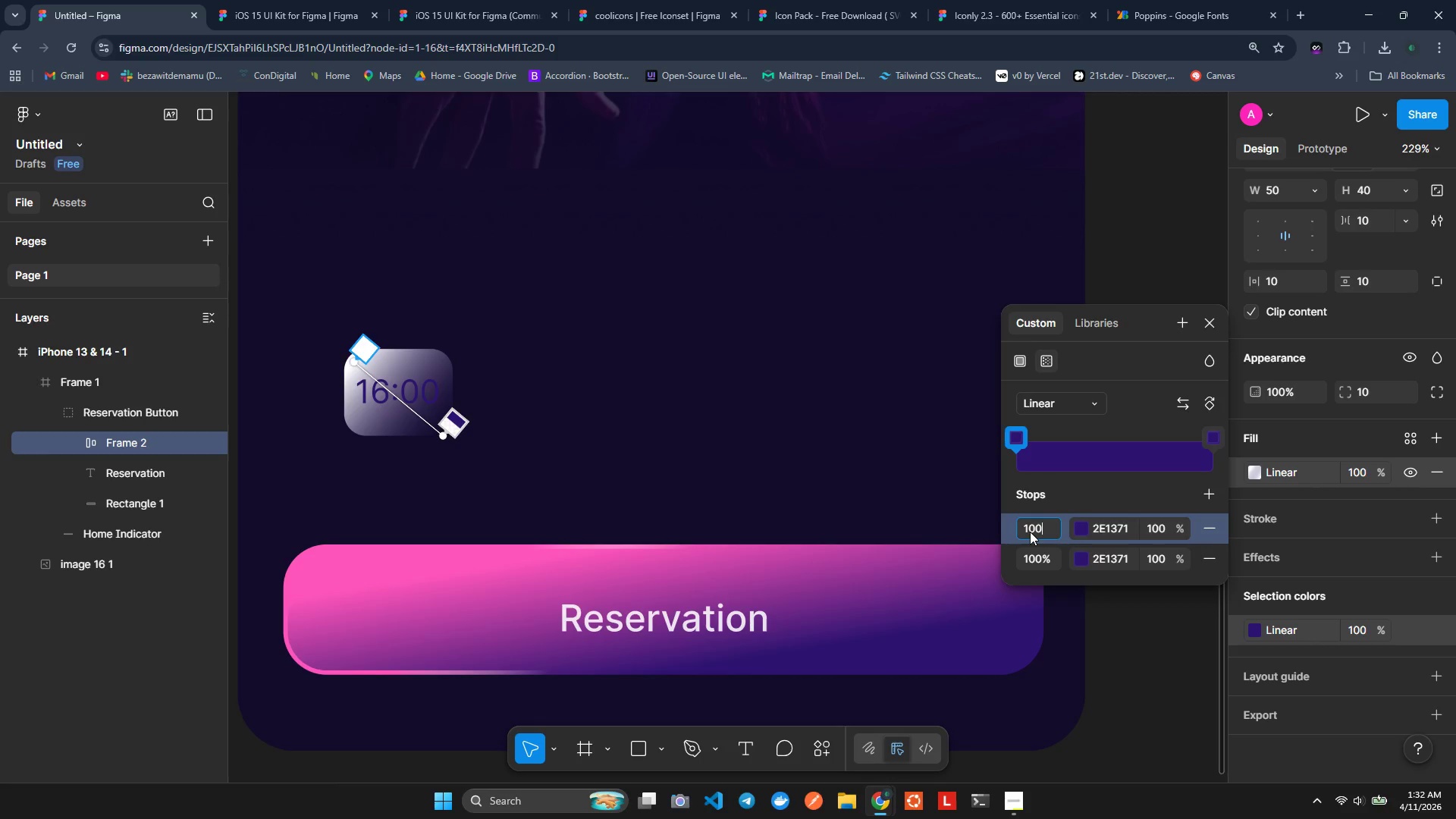 
key(Enter)
 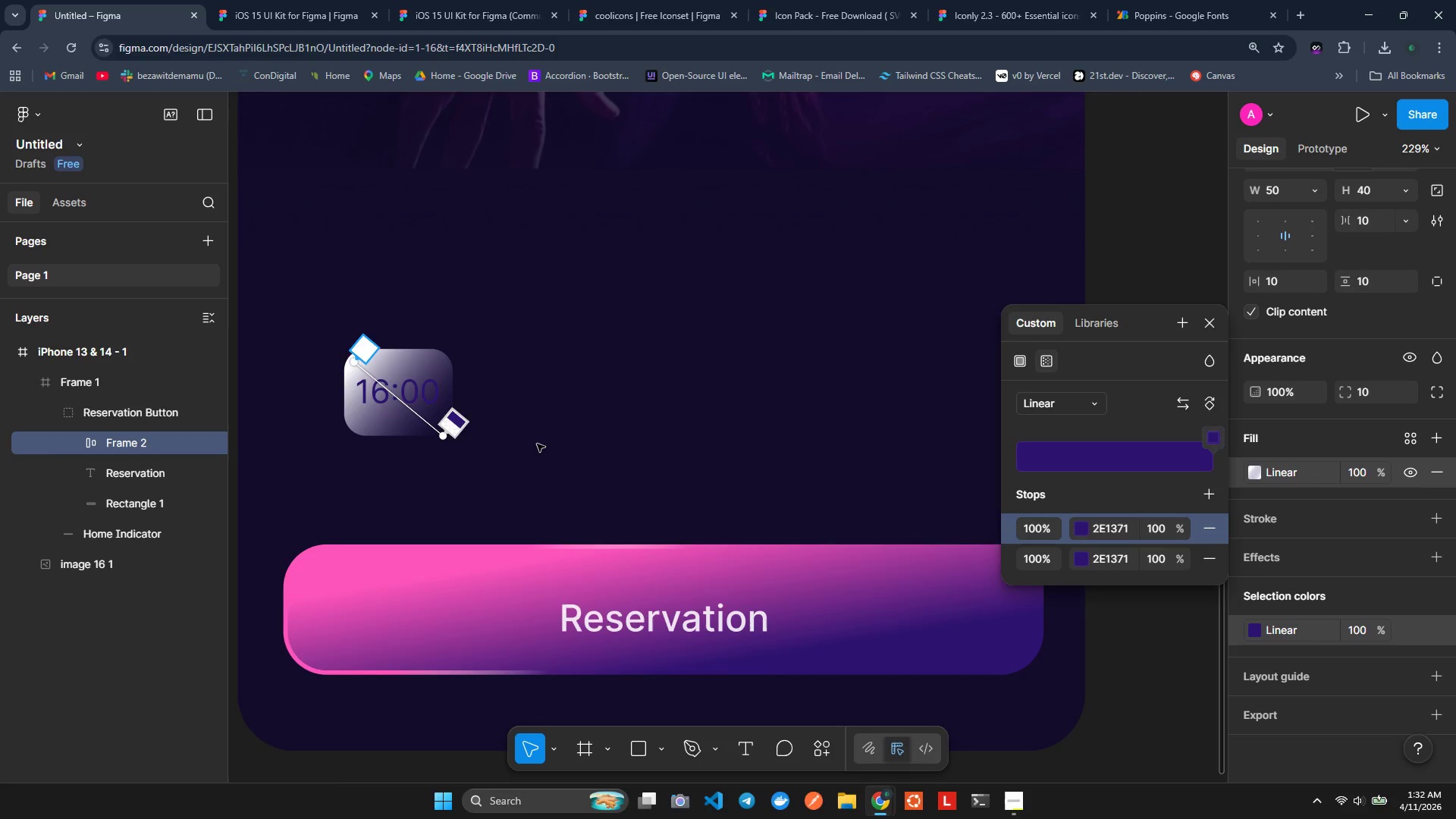 
left_click([439, 479])
 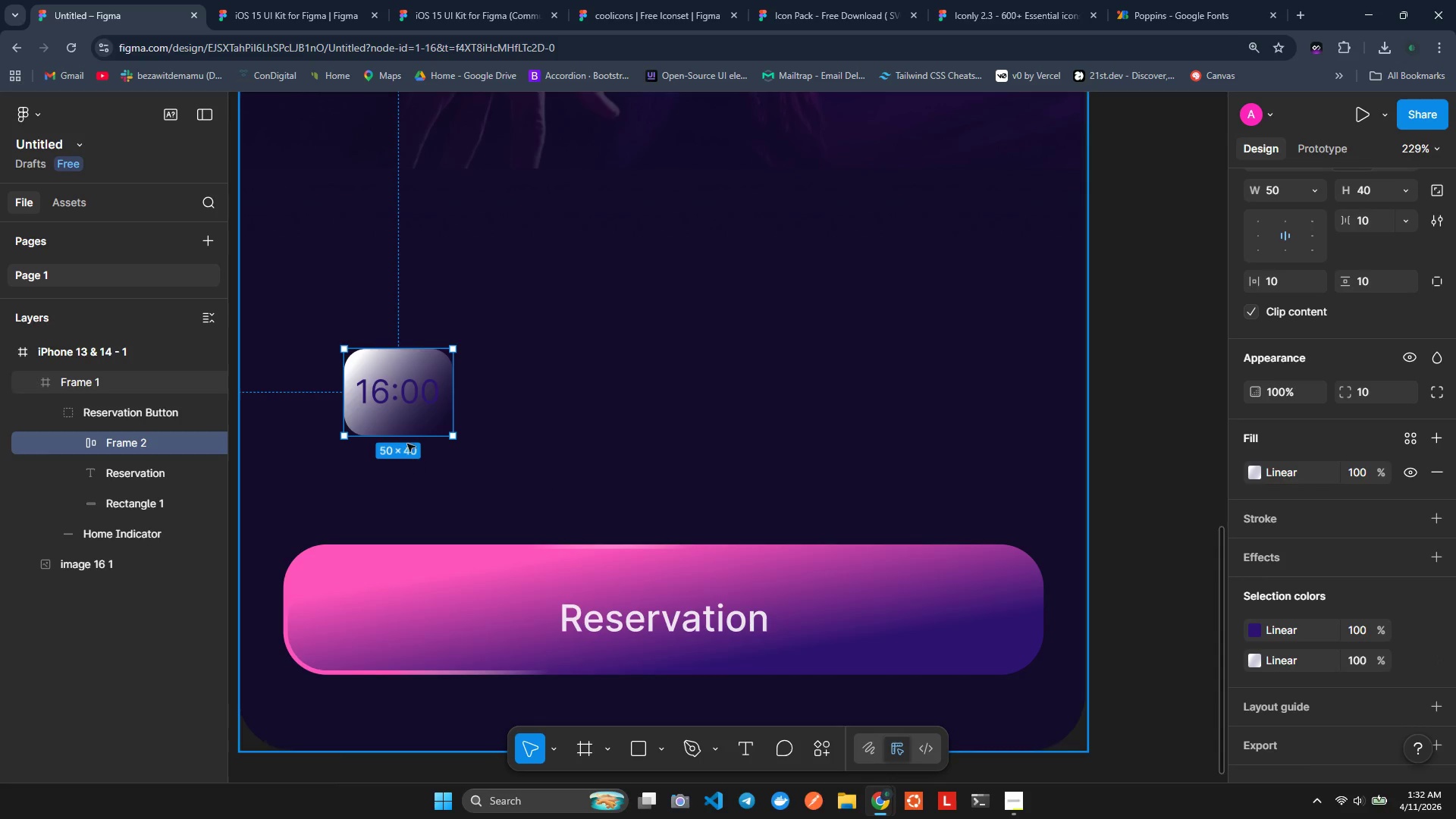 
left_click([396, 404])
 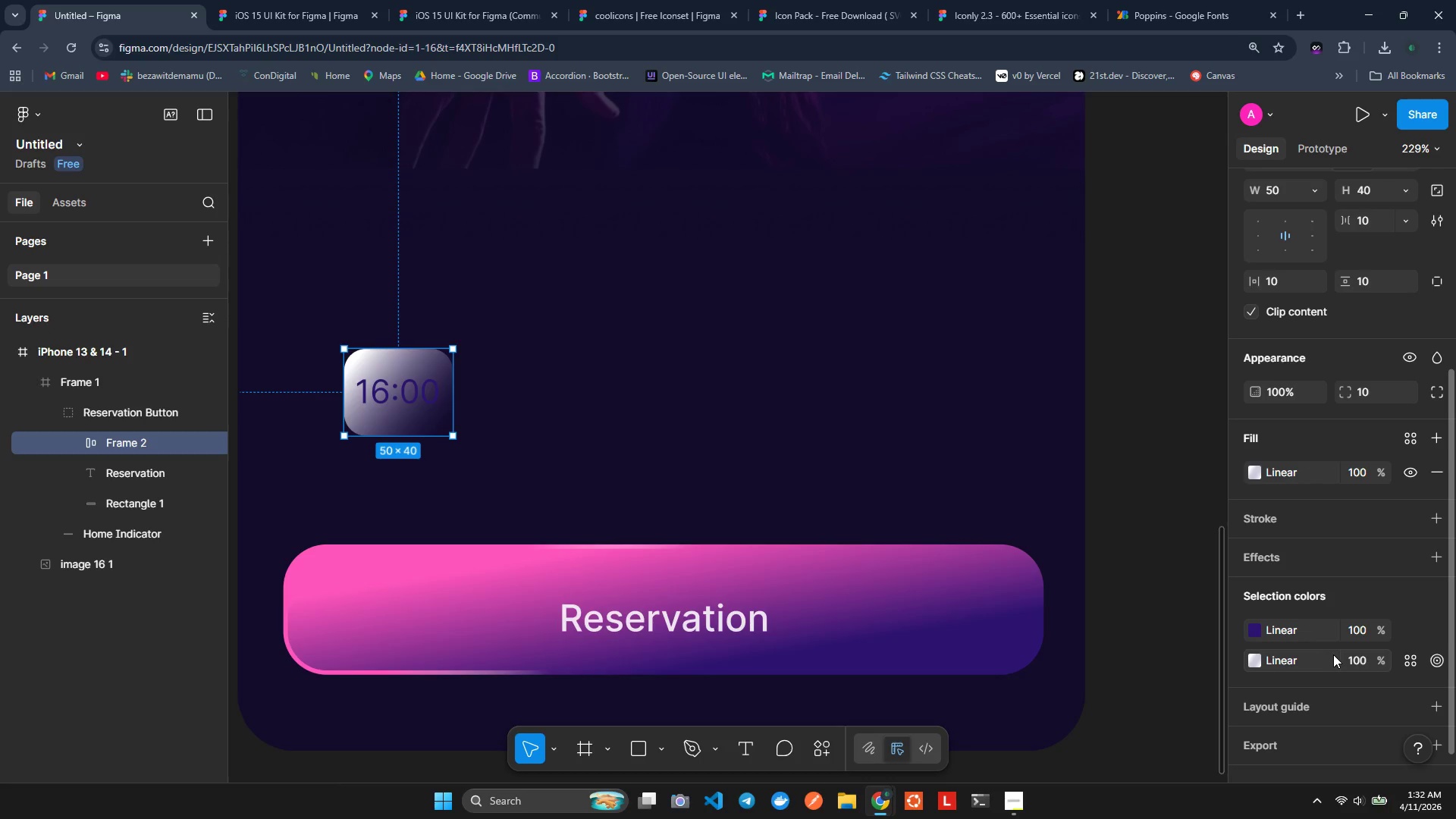 
wait(11.38)
 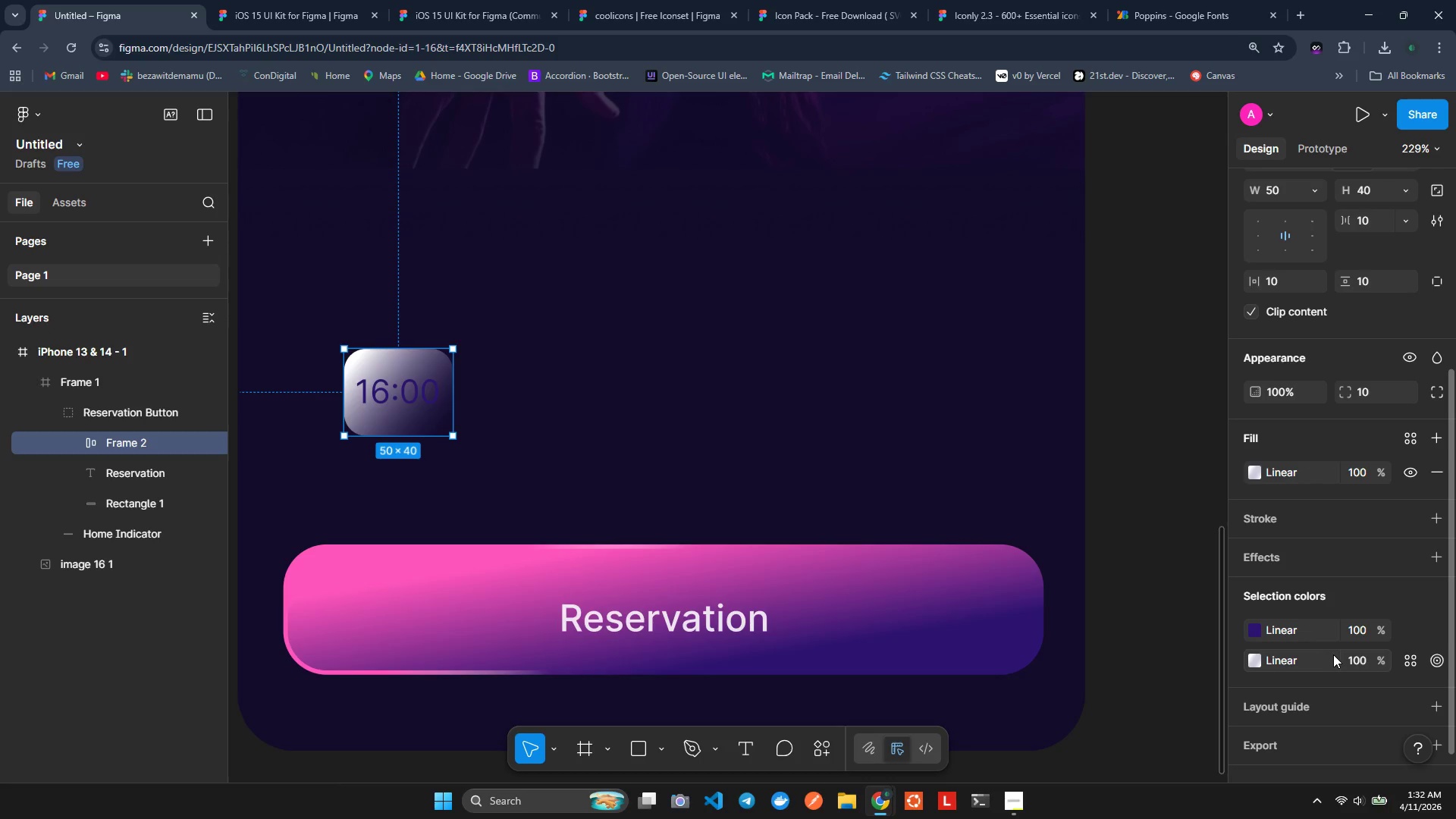 
left_click([1312, 663])
 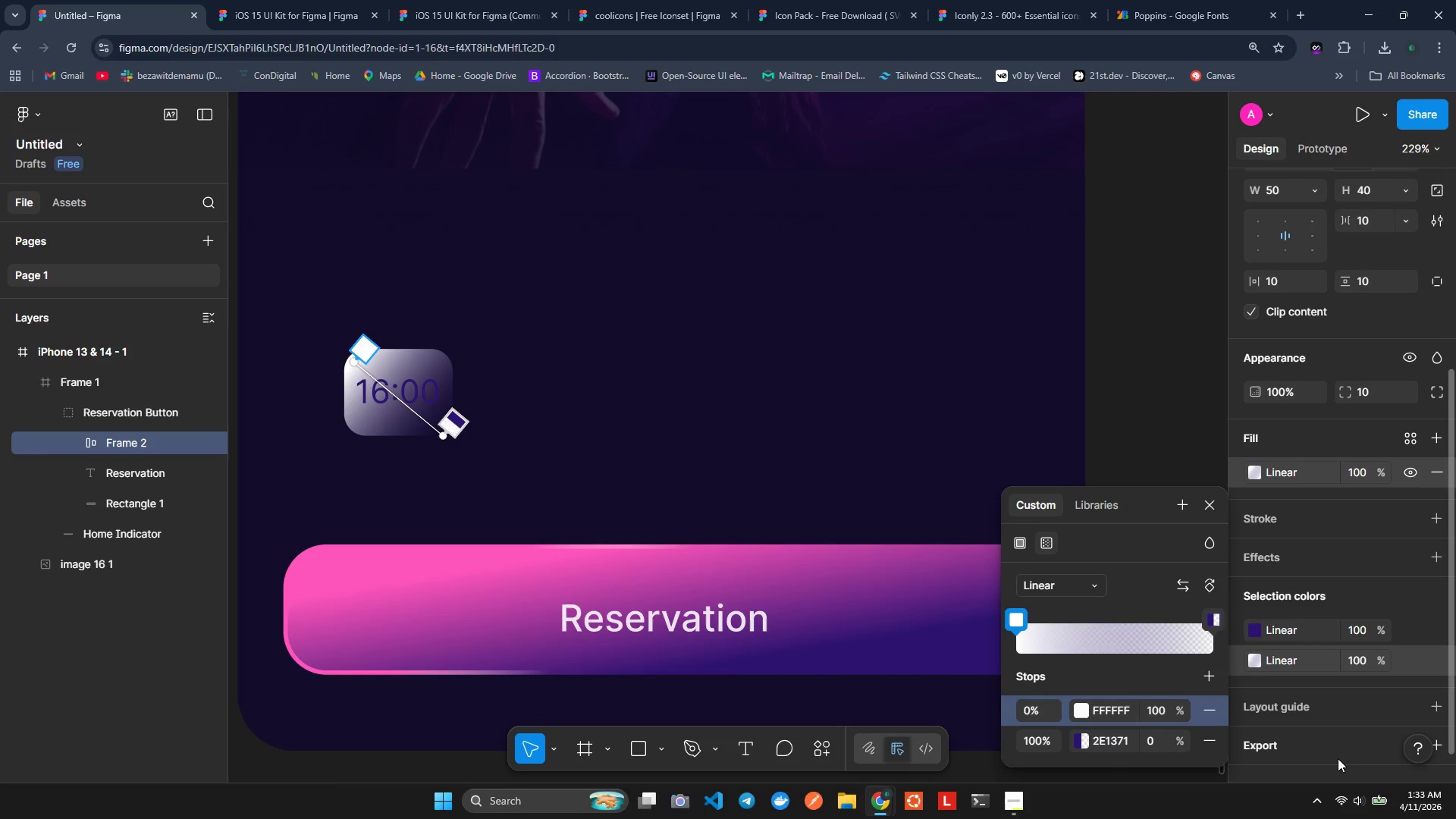 
wait(7.02)
 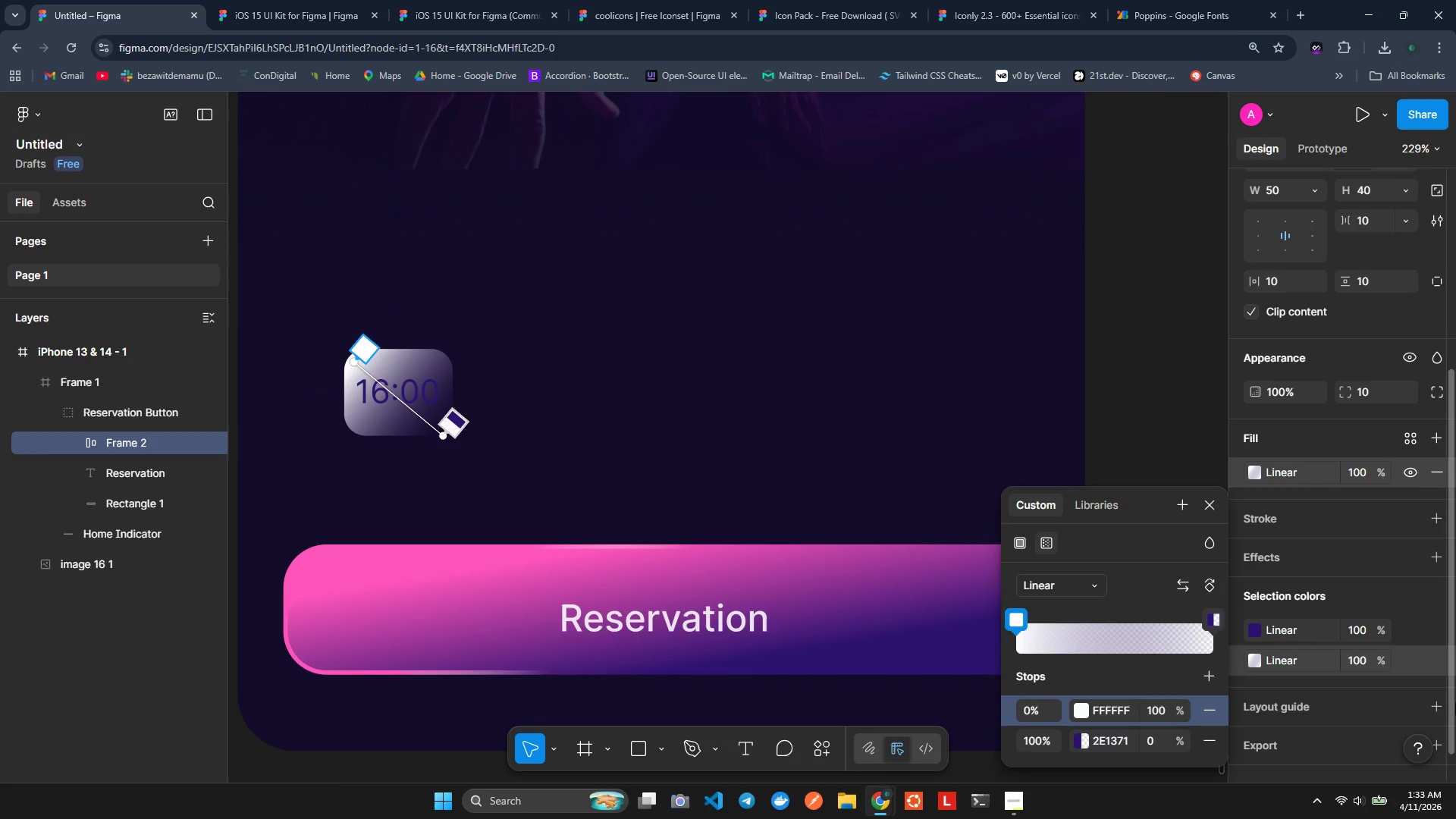 
left_click([1021, 544])
 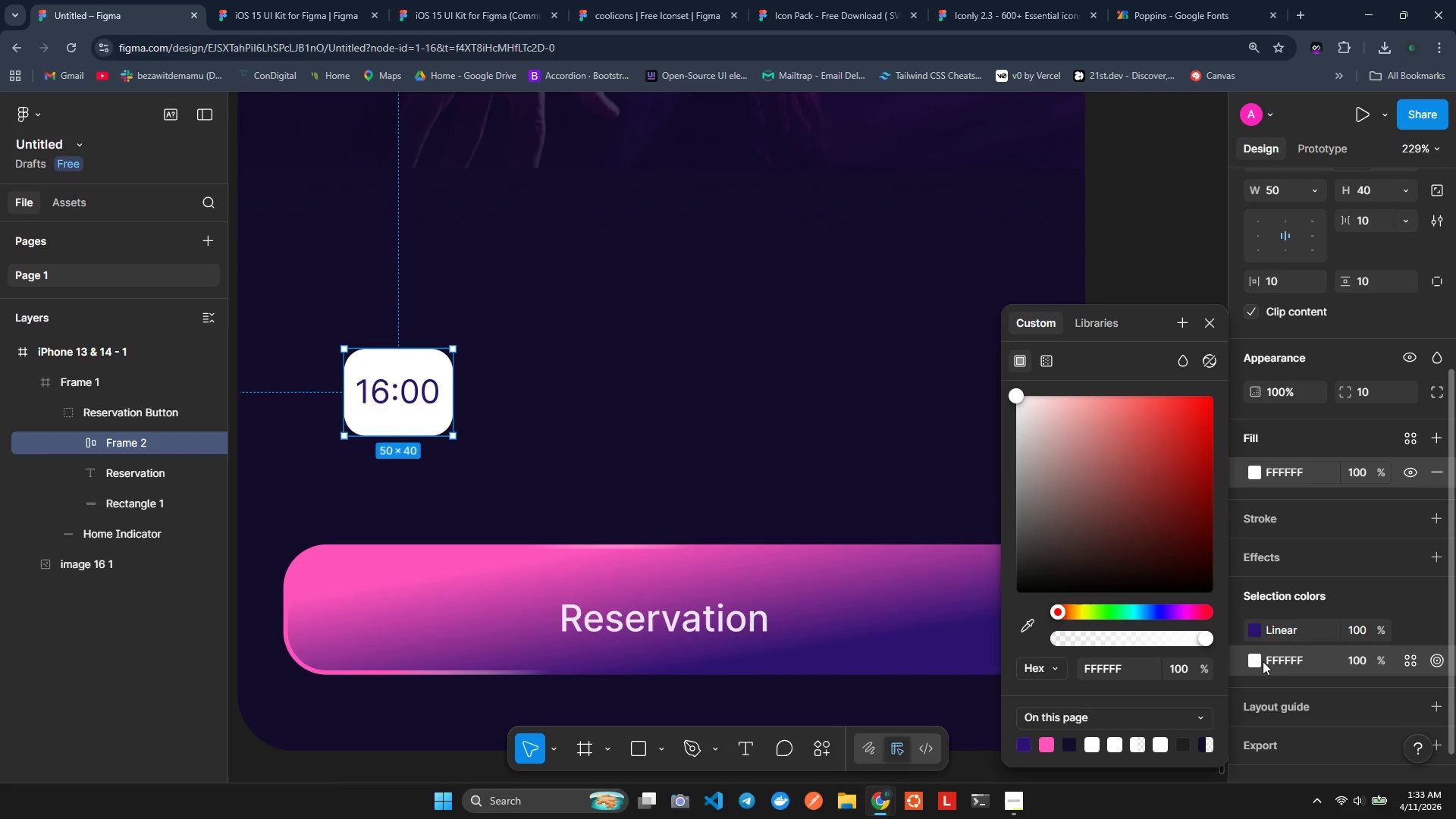 
left_click([1263, 634])
 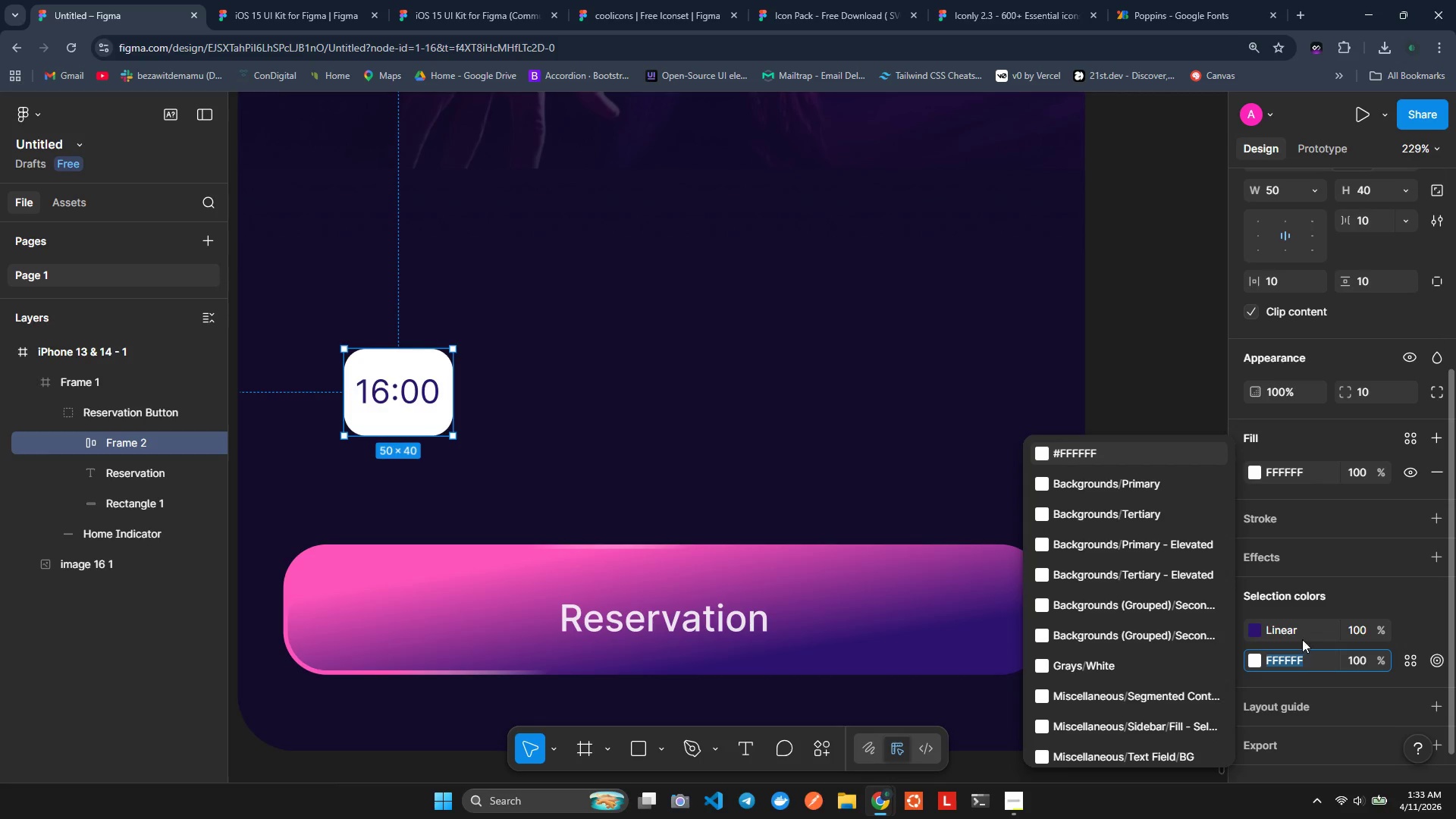 
left_click([1248, 634])
 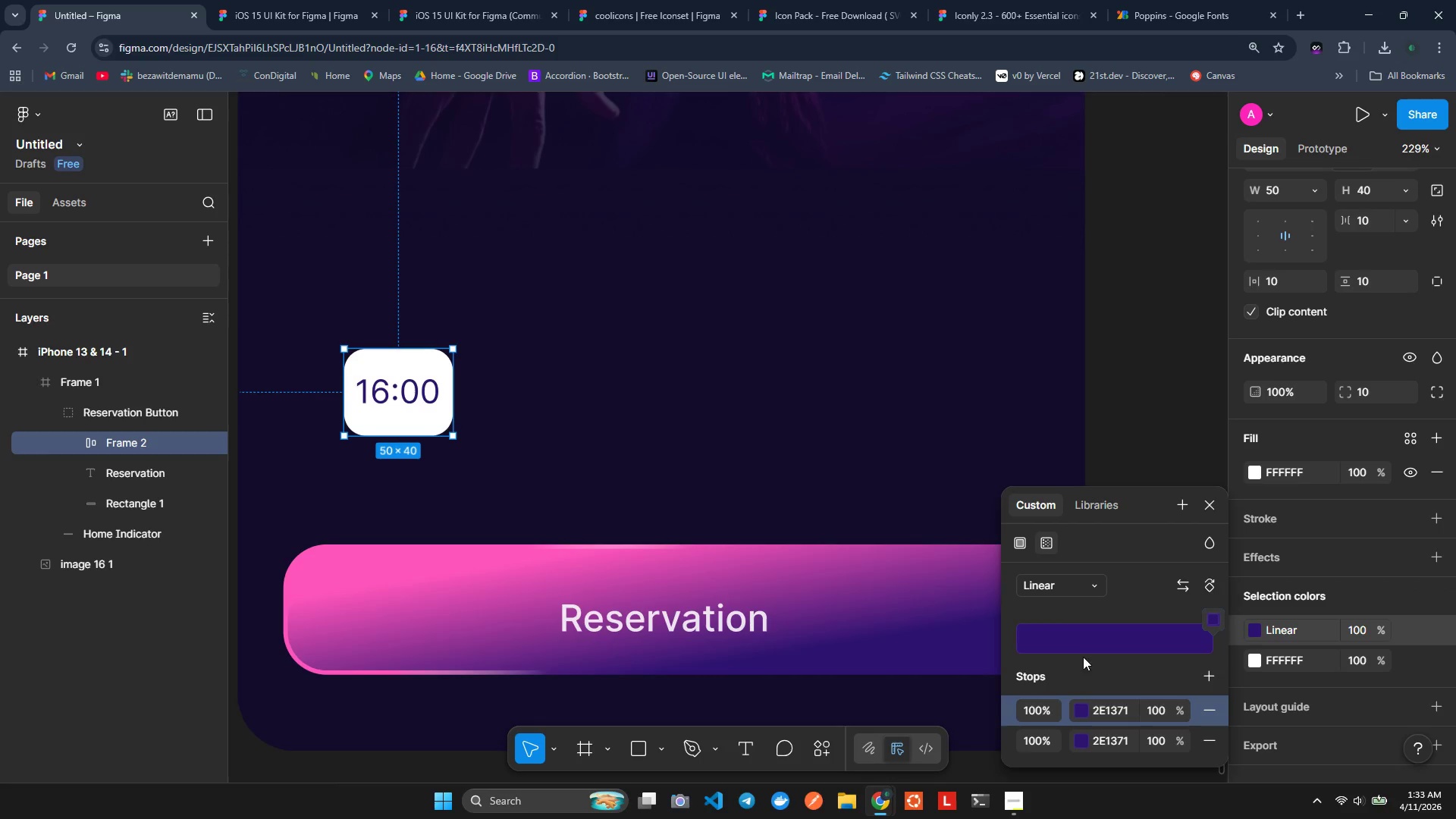 
scroll: coordinate [1086, 641], scroll_direction: down, amount: 2.0
 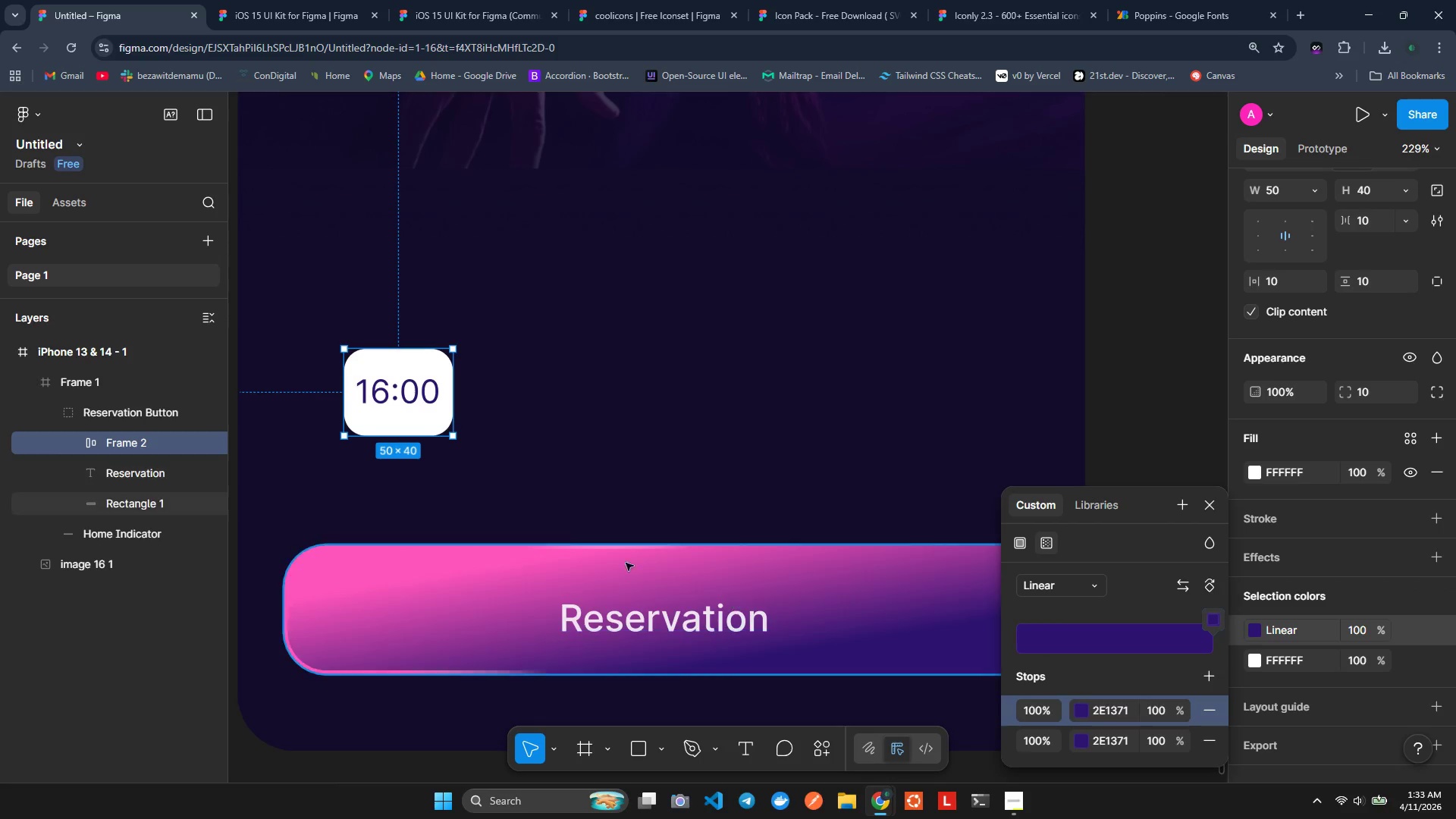 
left_click([430, 424])
 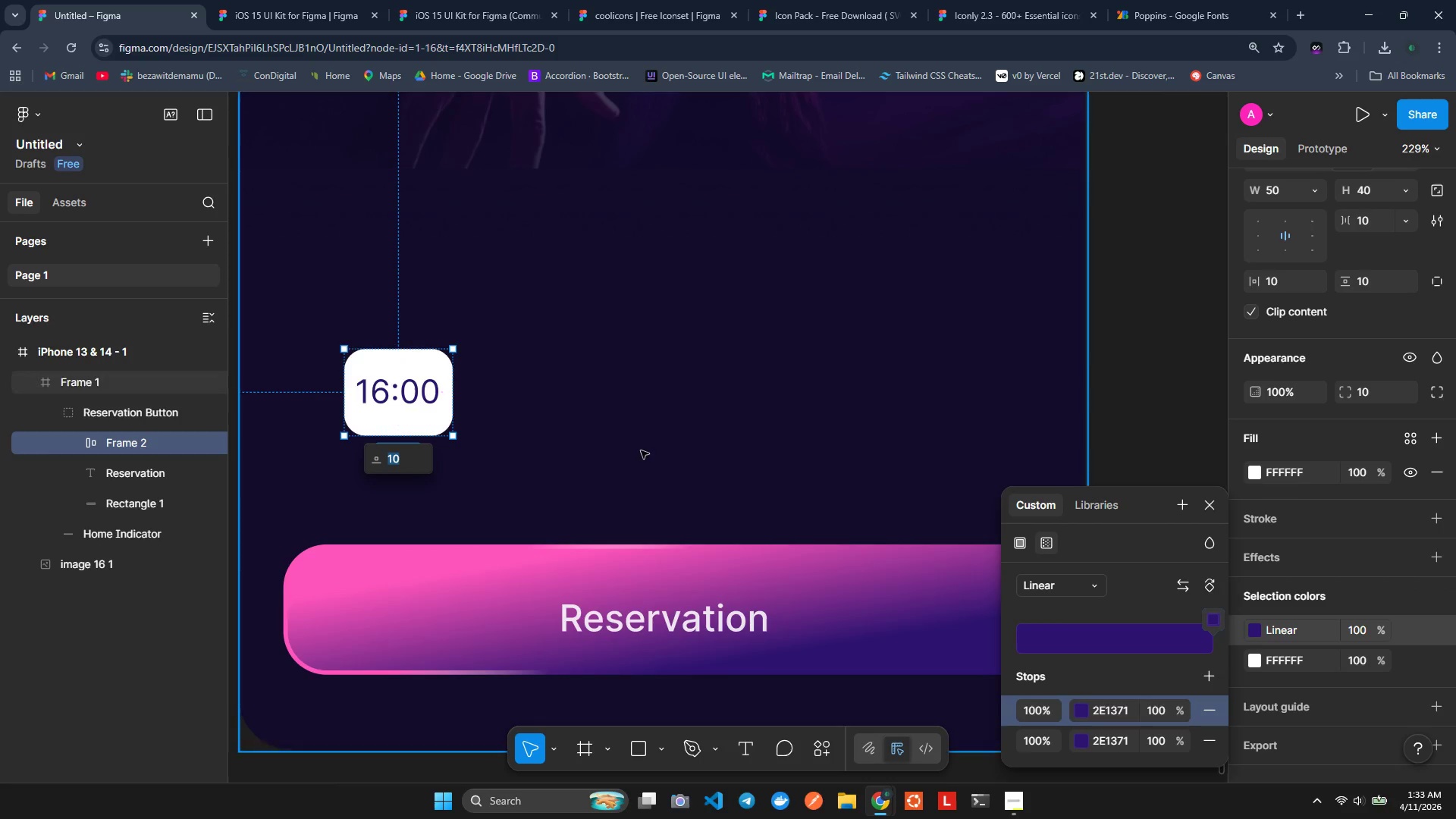 
left_click([642, 450])
 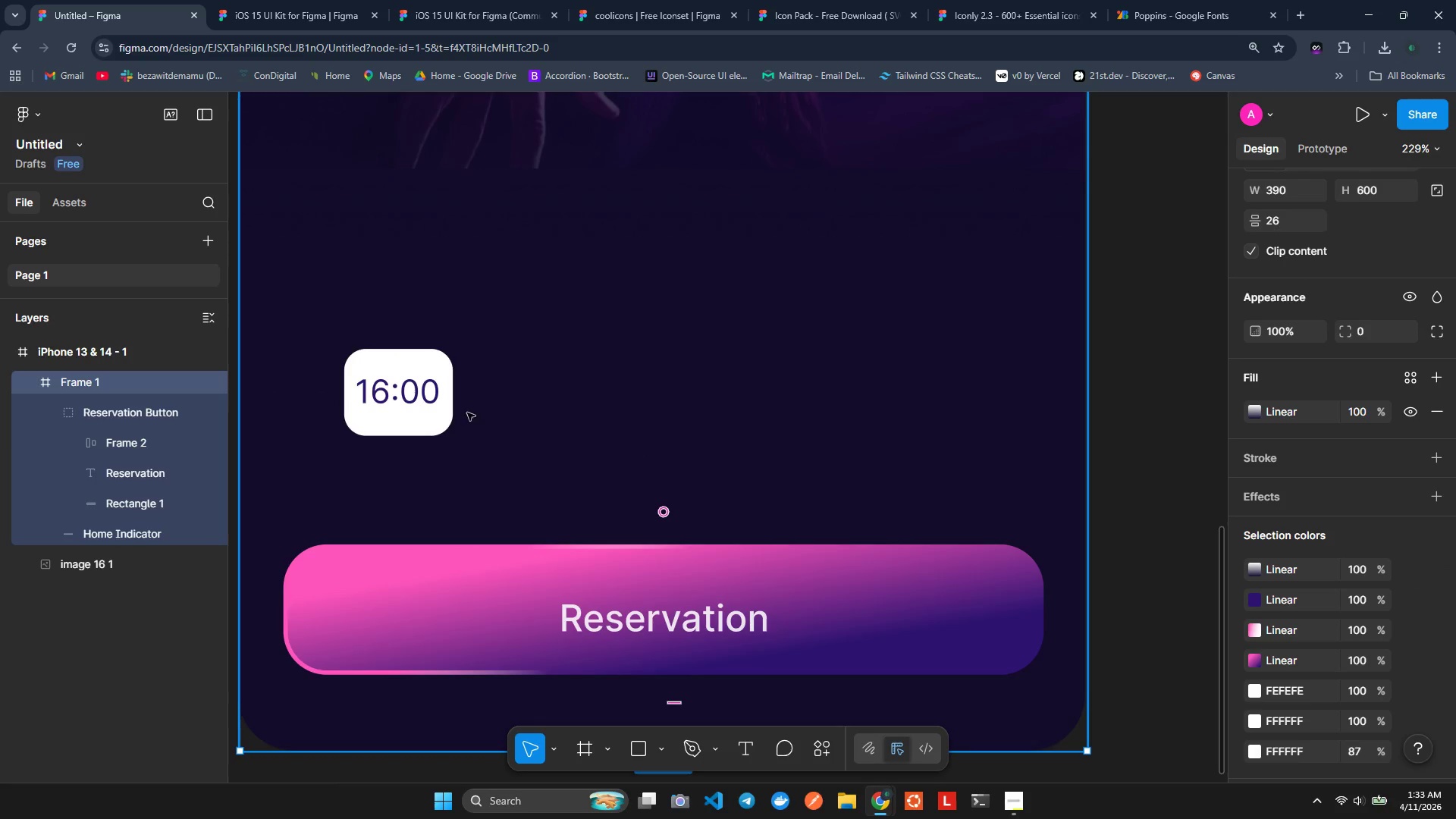 
left_click([432, 404])
 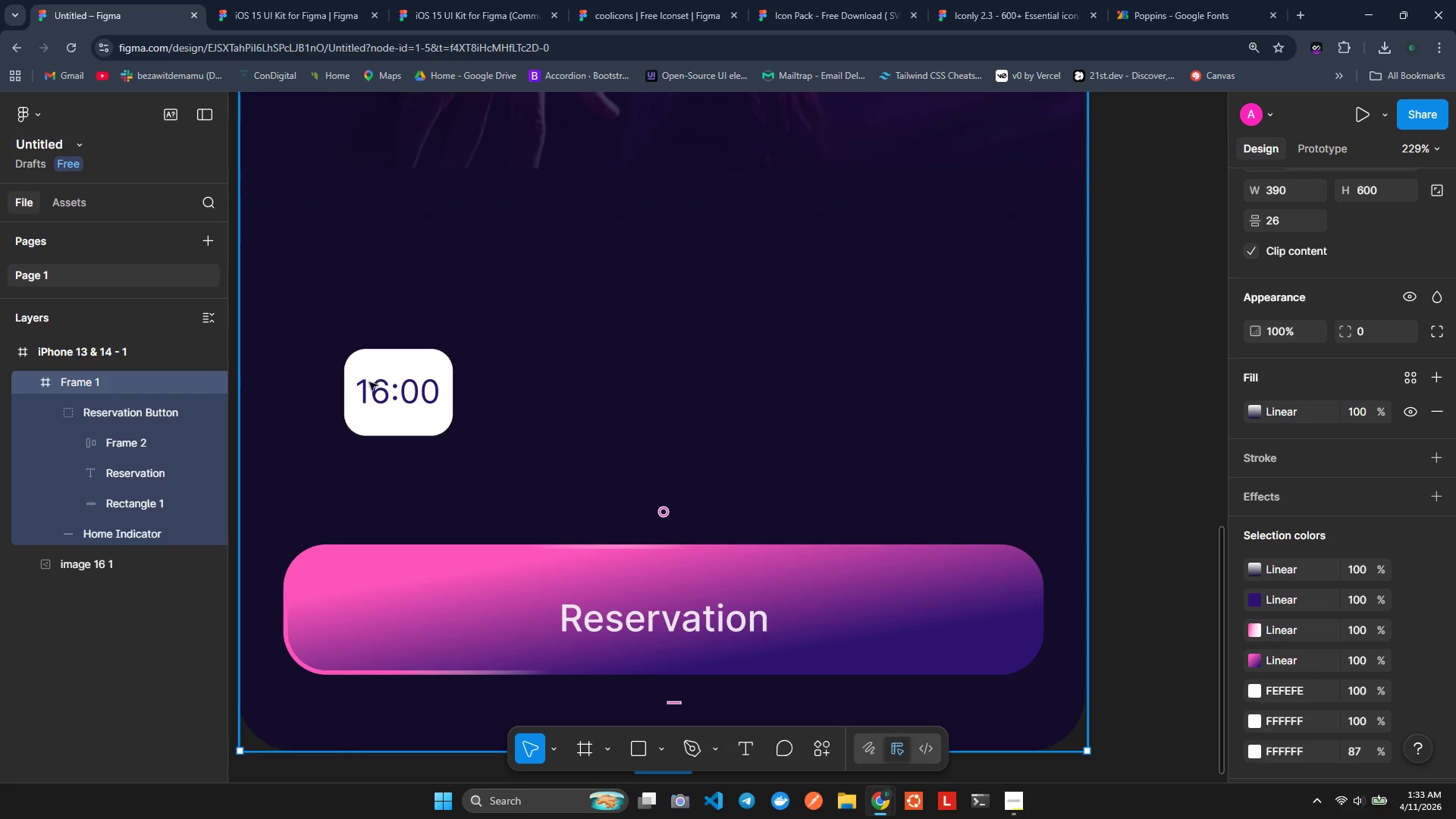 
left_click([393, 412])
 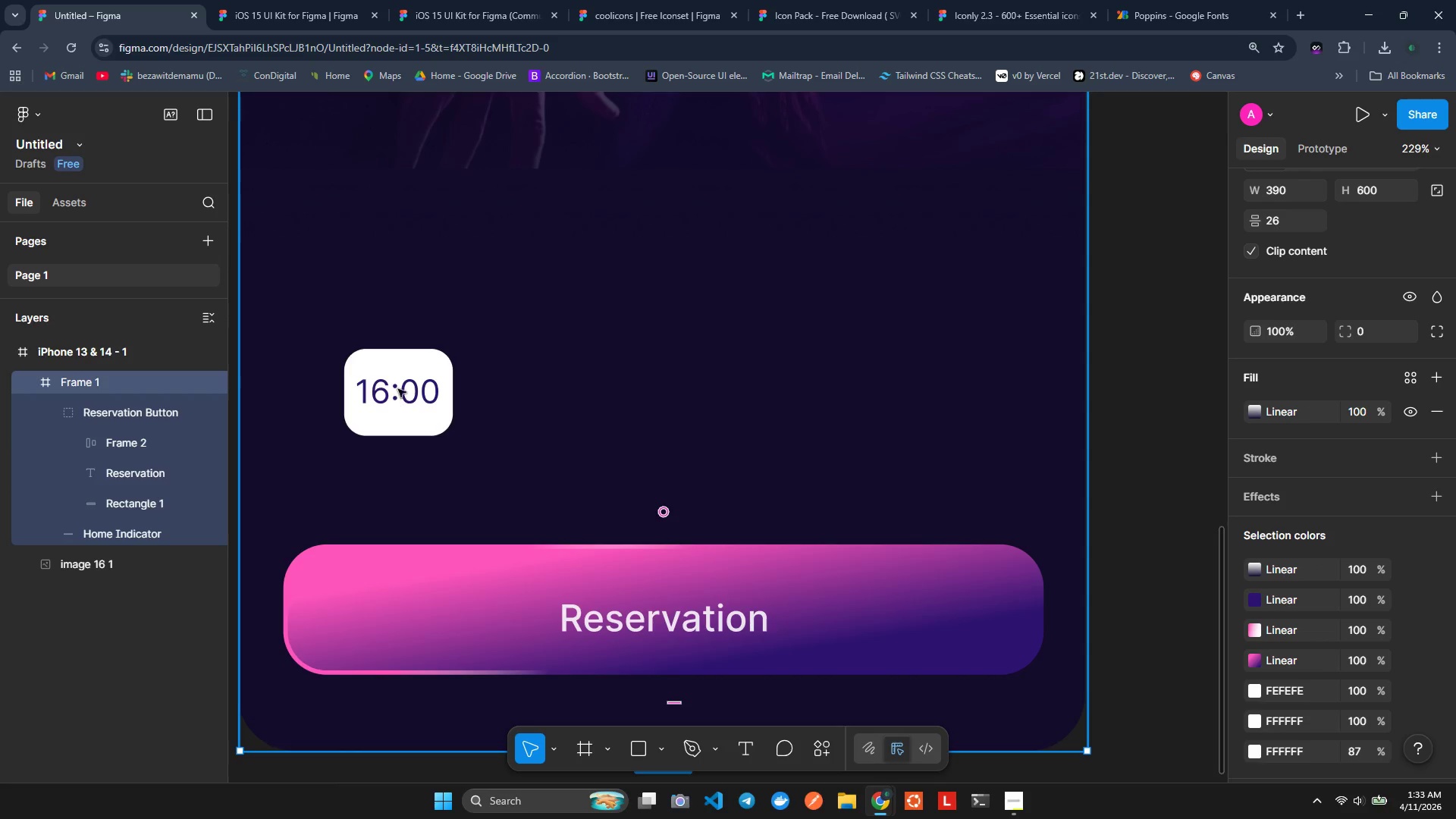 
left_click([399, 387])
 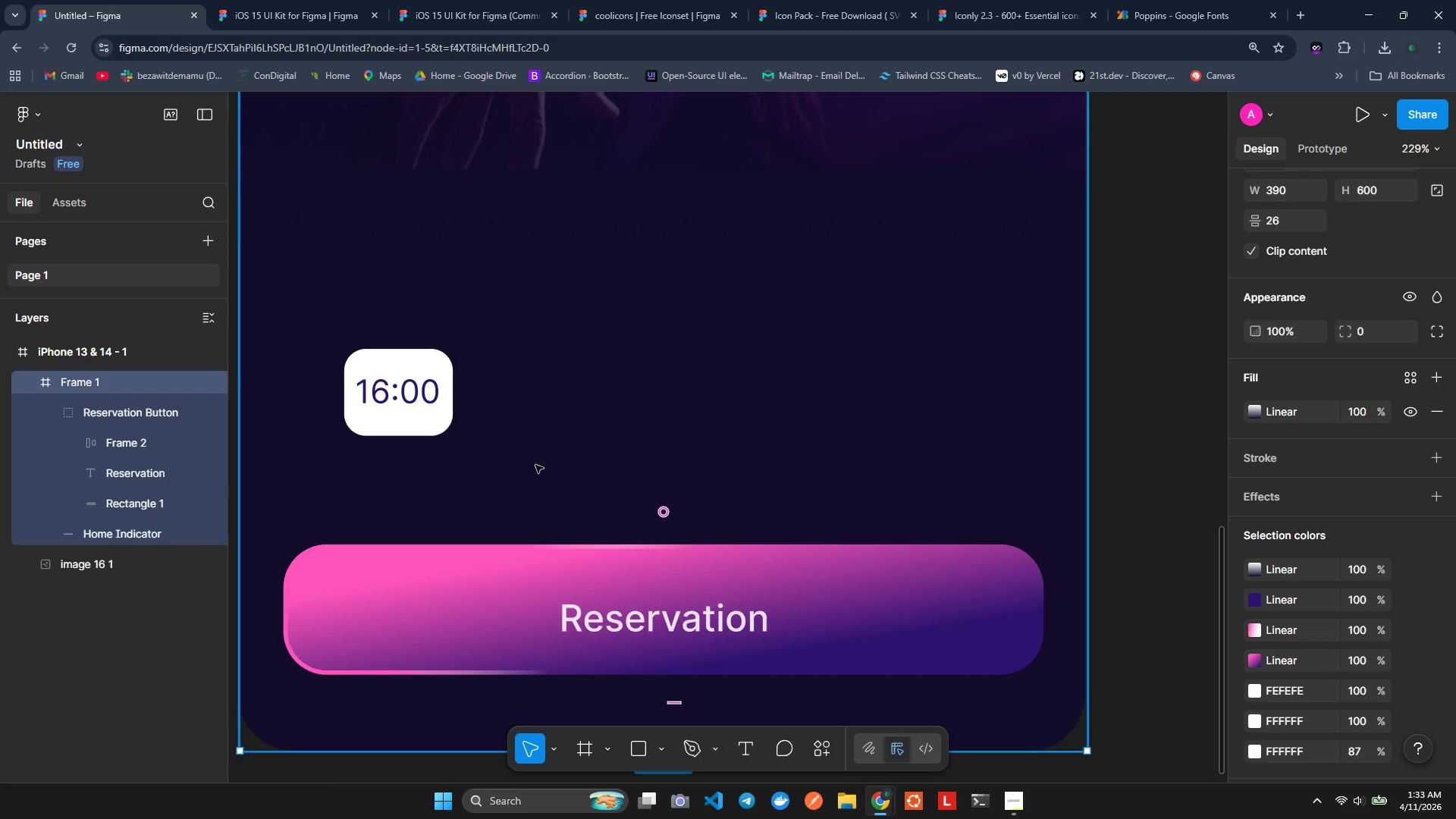 
left_click([513, 424])
 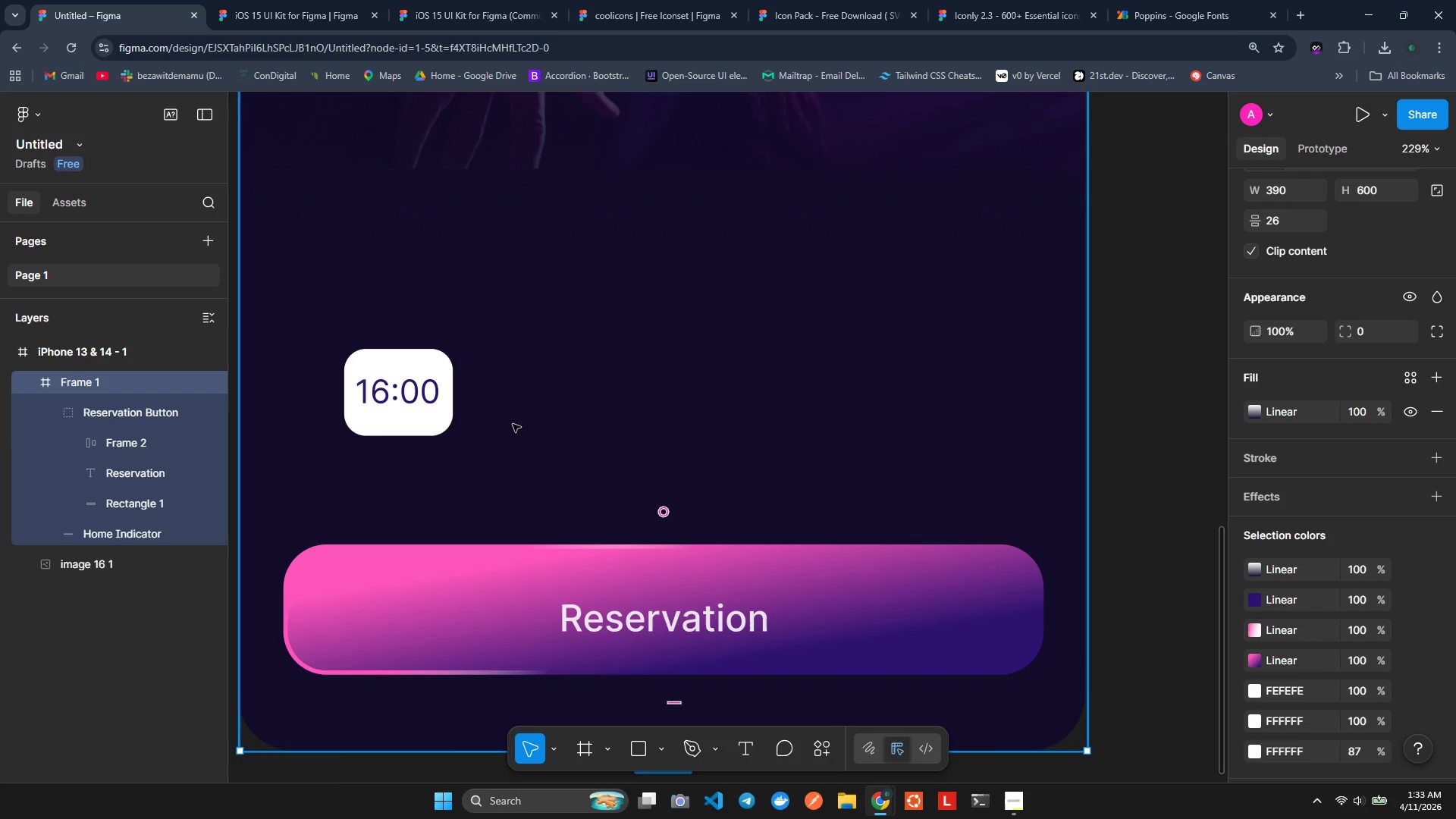 
key(Control+Z)
 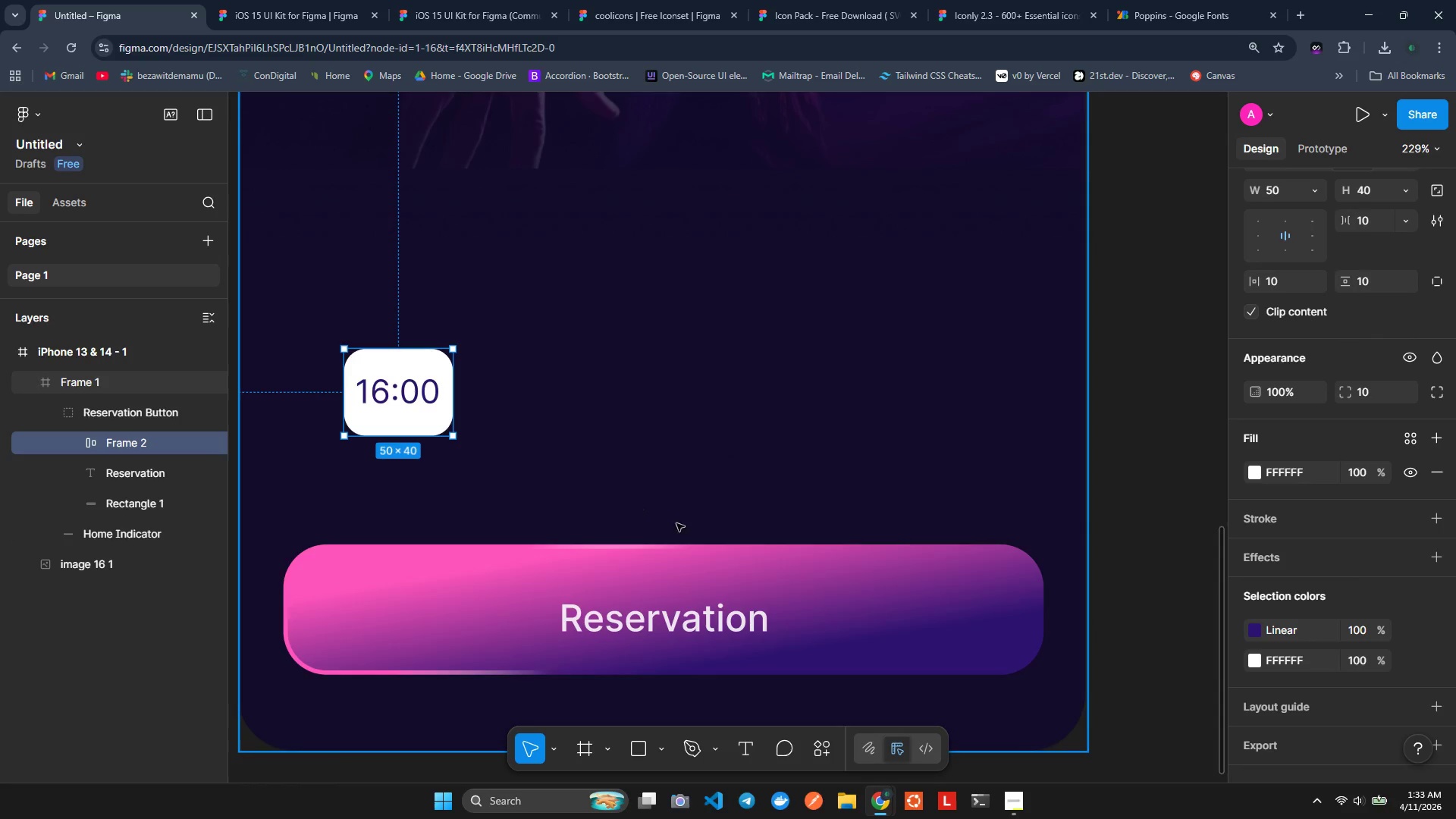 
key(Control+Z)
 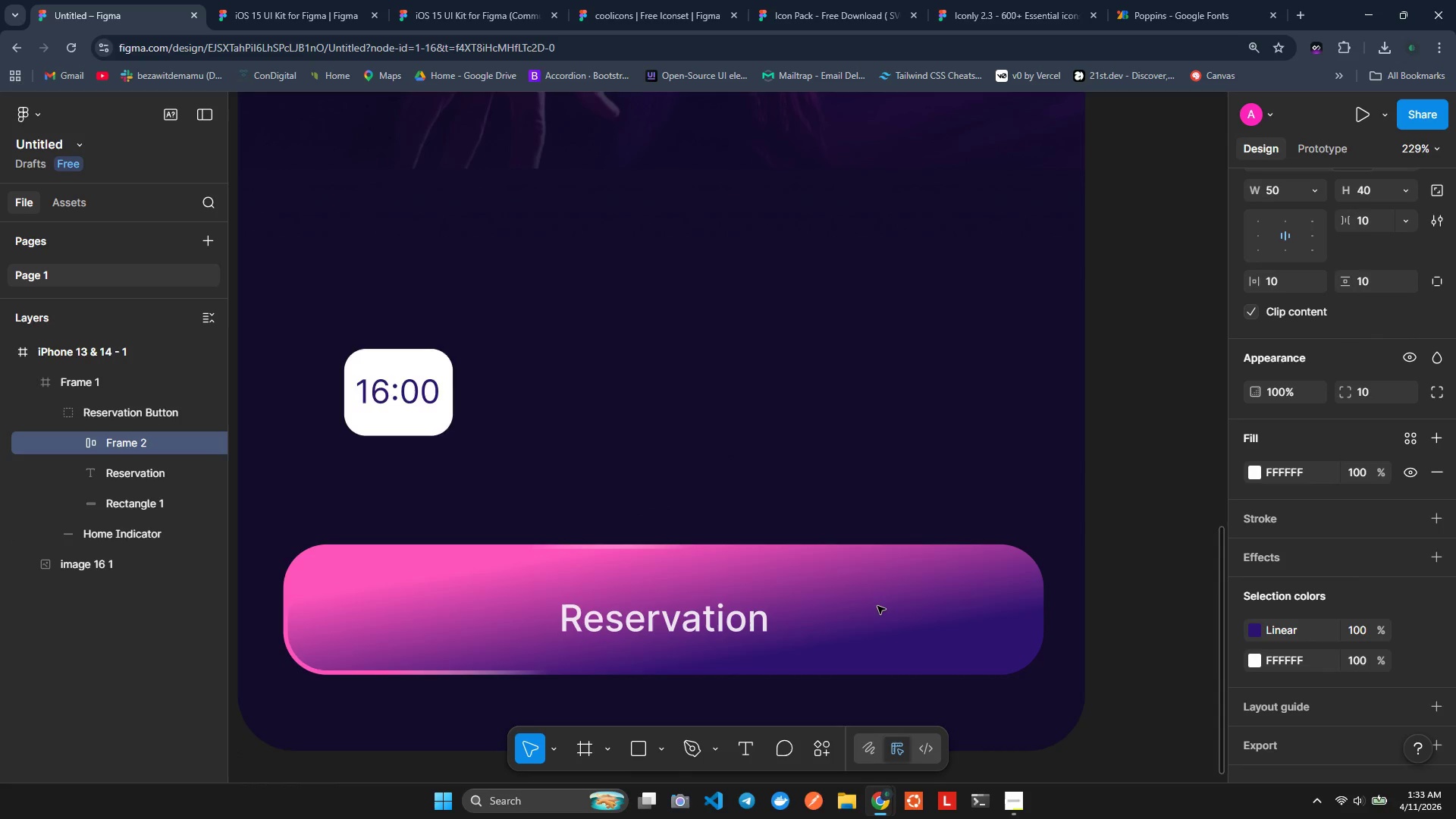 
key(Control+Z)
 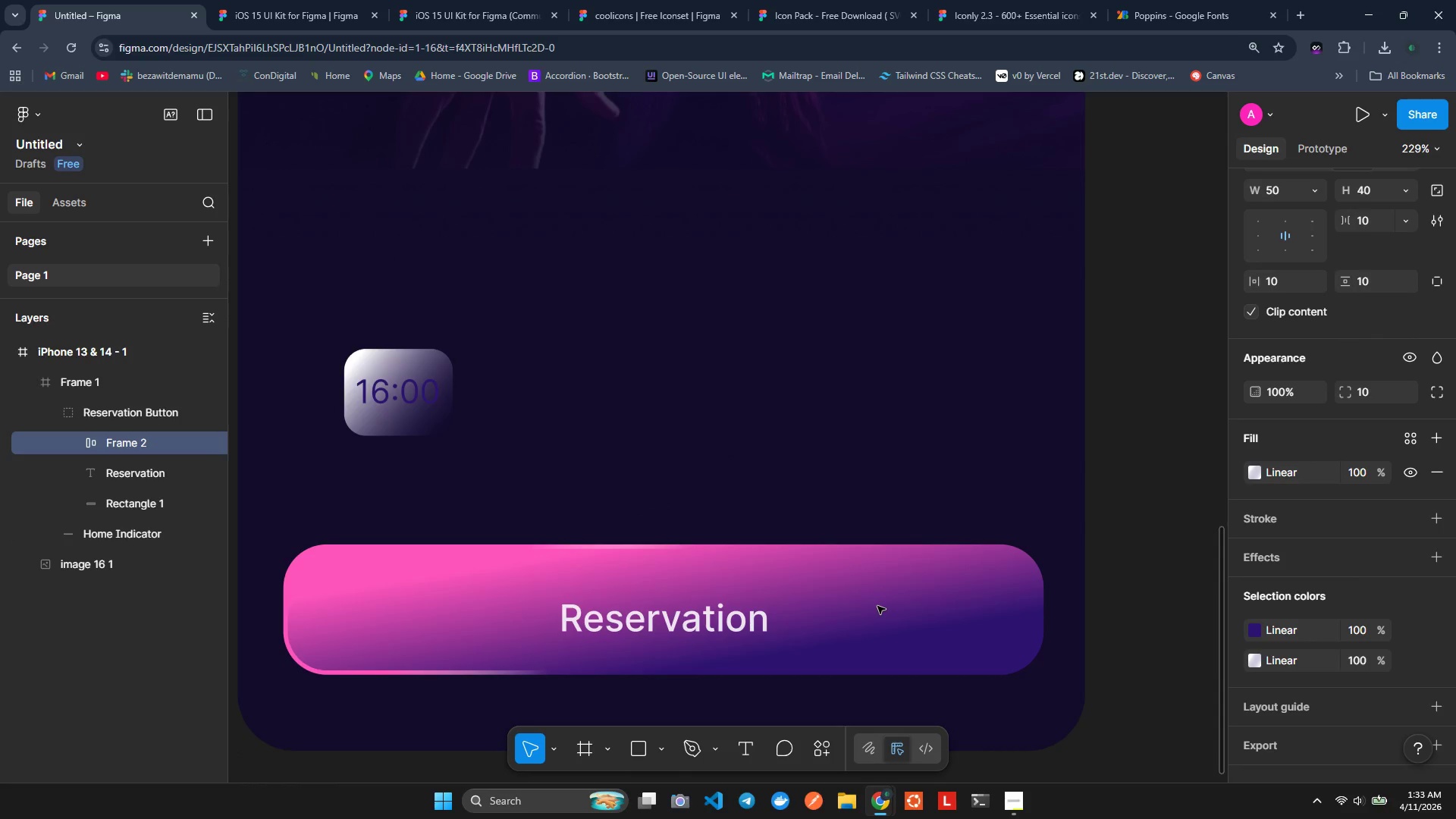 
key(Control+Z)
 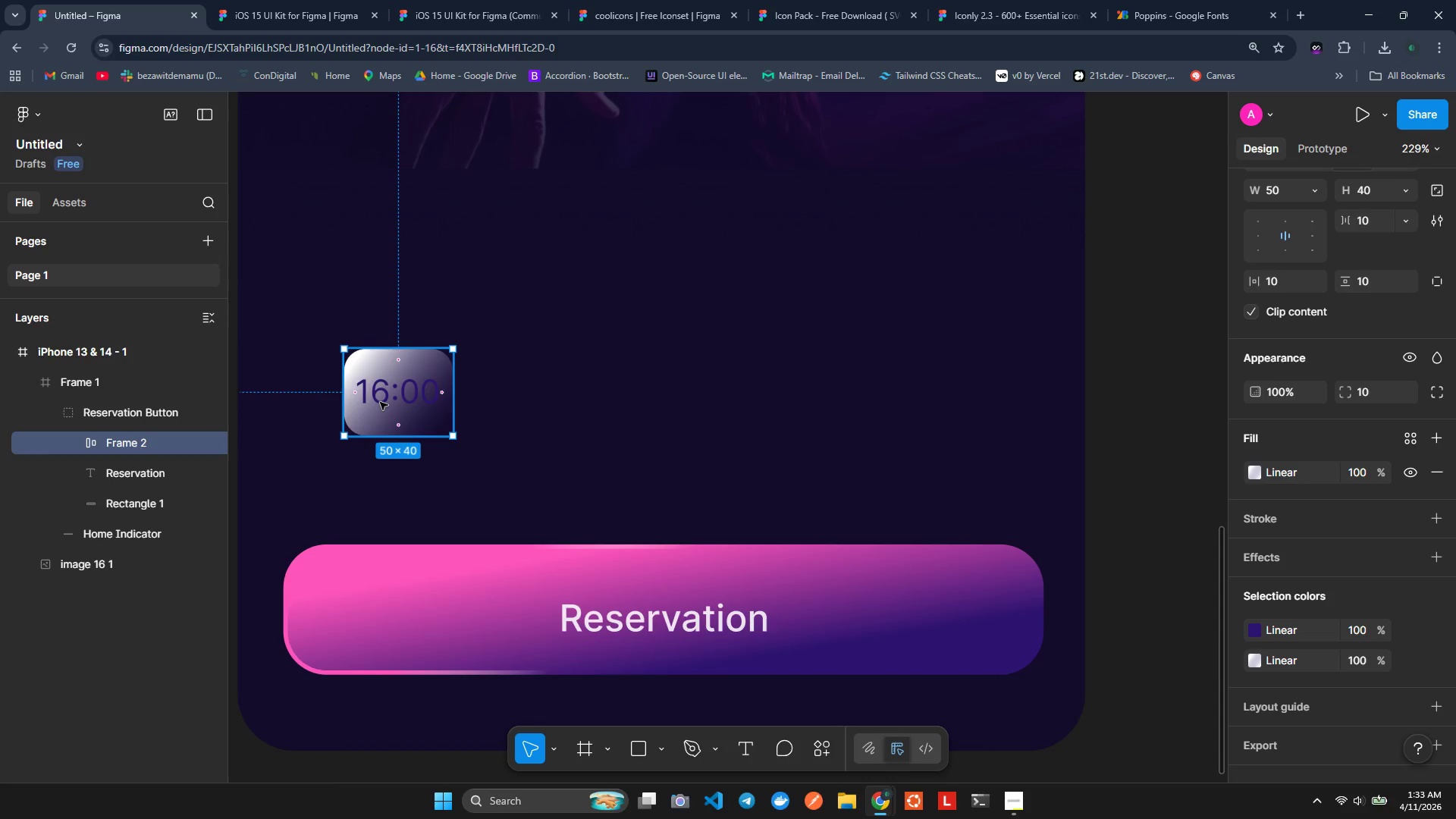 
wait(6.64)
 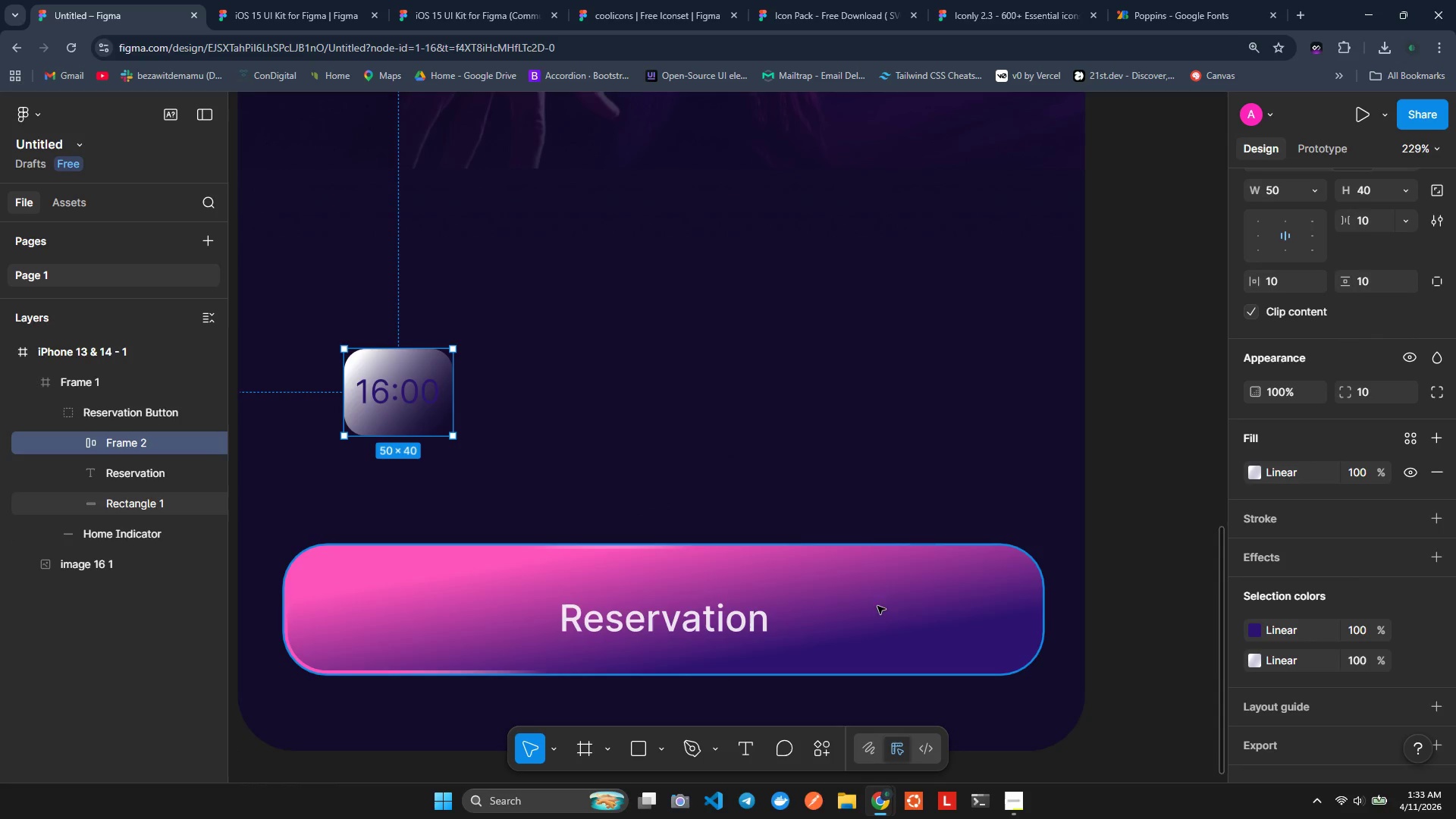 
scroll: coordinate [1284, 514], scroll_direction: up, amount: 6.0
 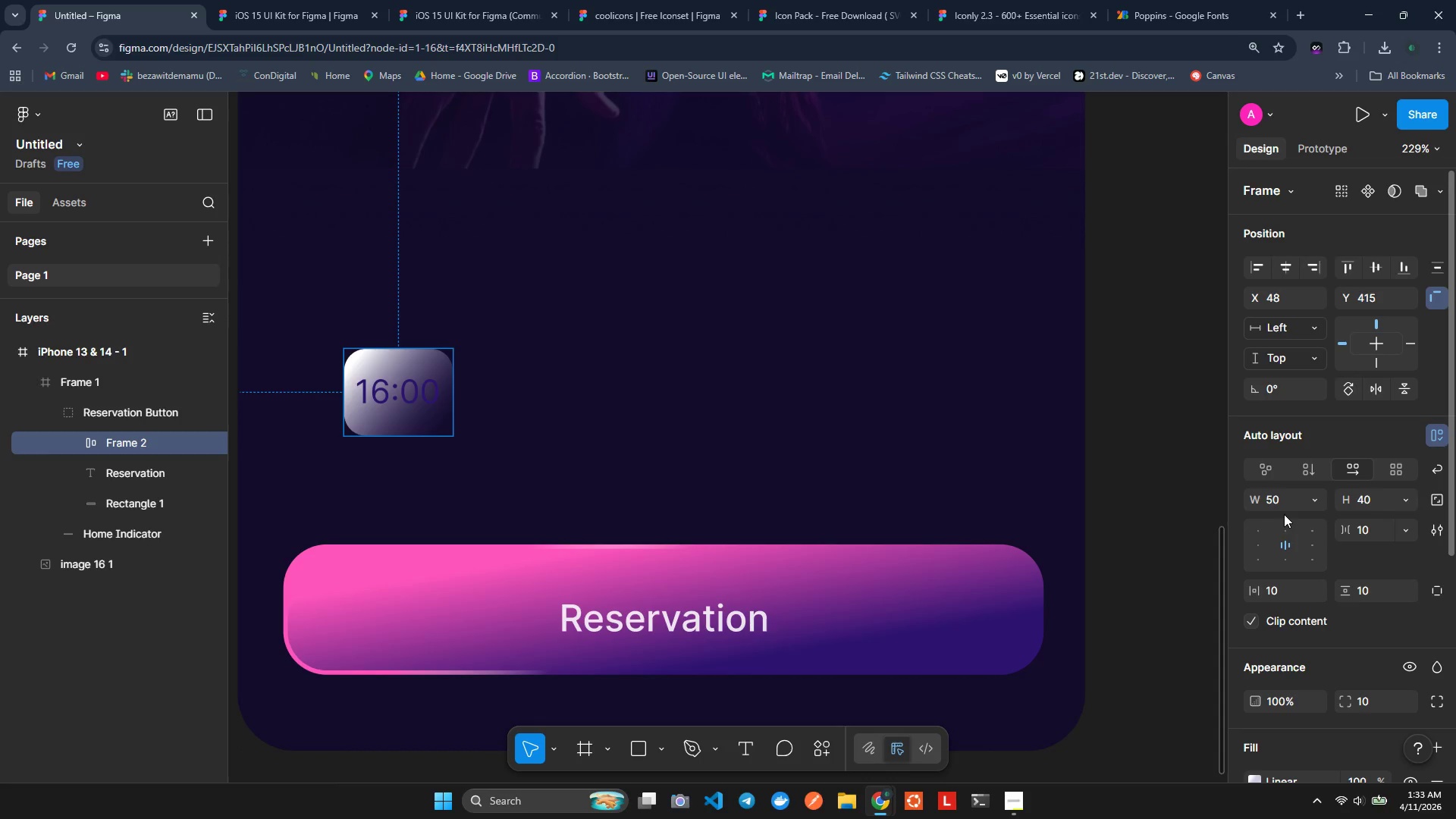 
scroll: coordinate [1284, 514], scroll_direction: down, amount: 5.0
 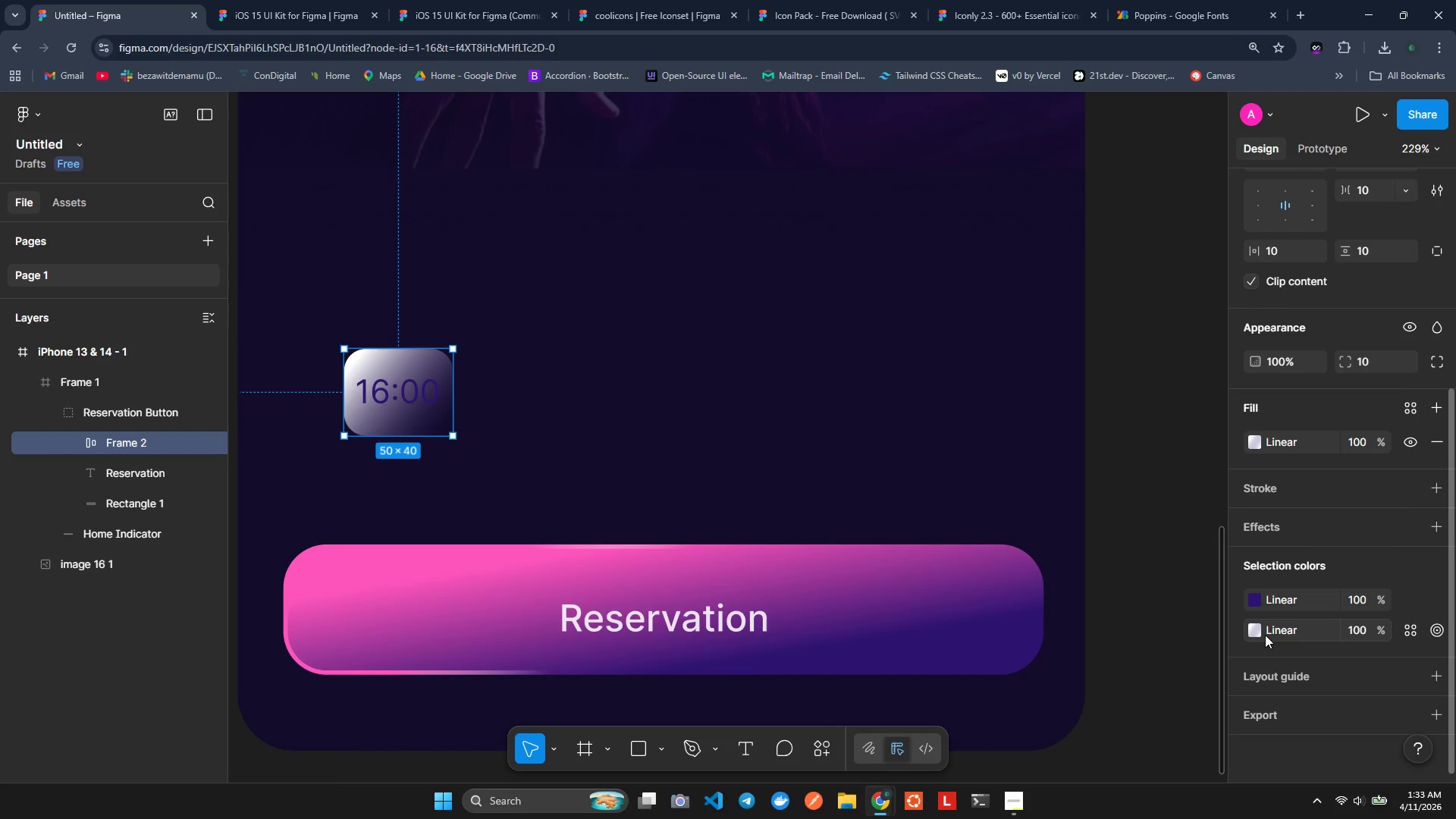 
left_click([1262, 609])
 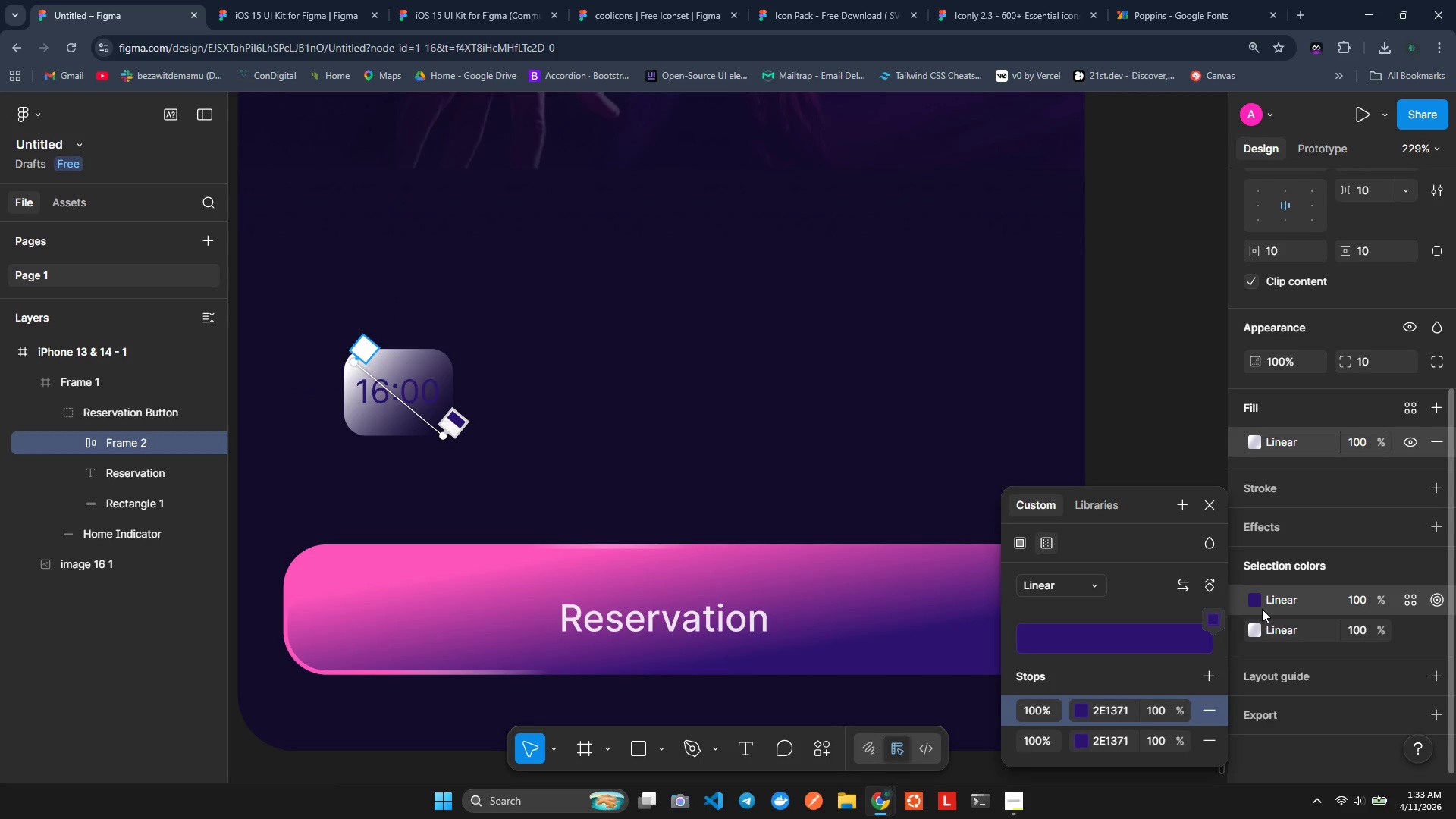 
scroll: coordinate [1265, 601], scroll_direction: up, amount: 2.0
 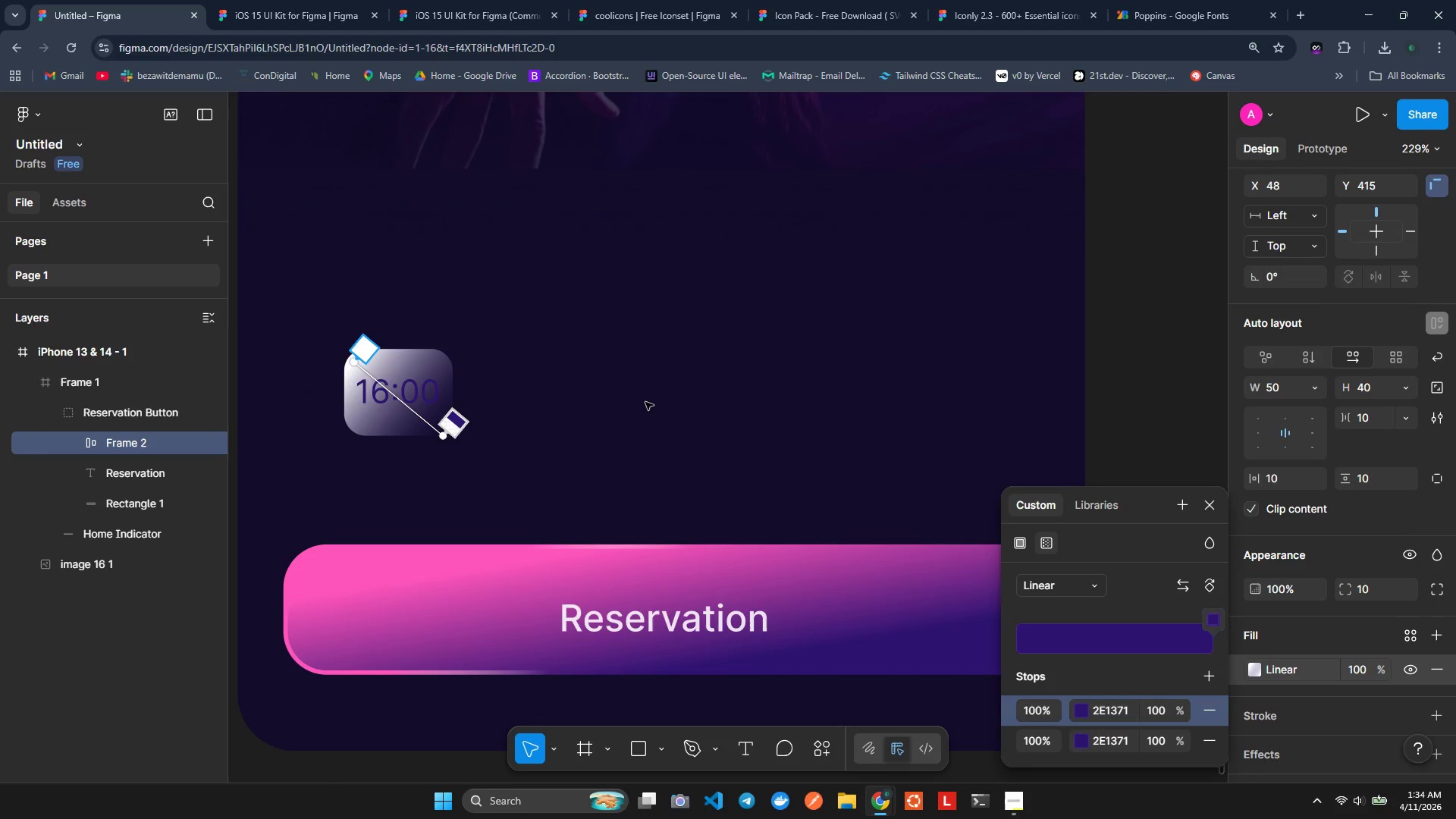 
wait(7.93)
 